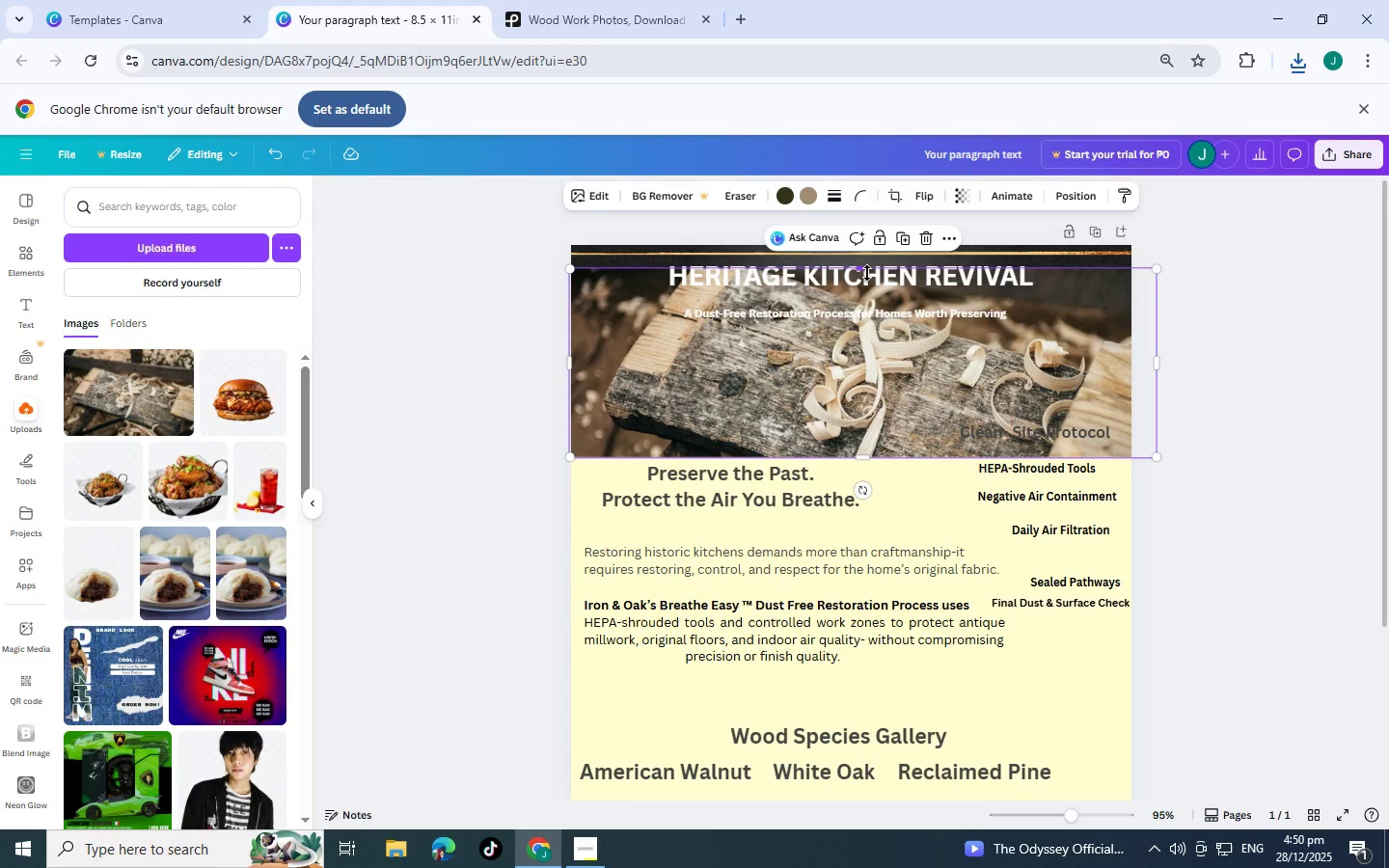 
left_click_drag(start_coordinate=[867, 273], to_coordinate=[884, 261])
 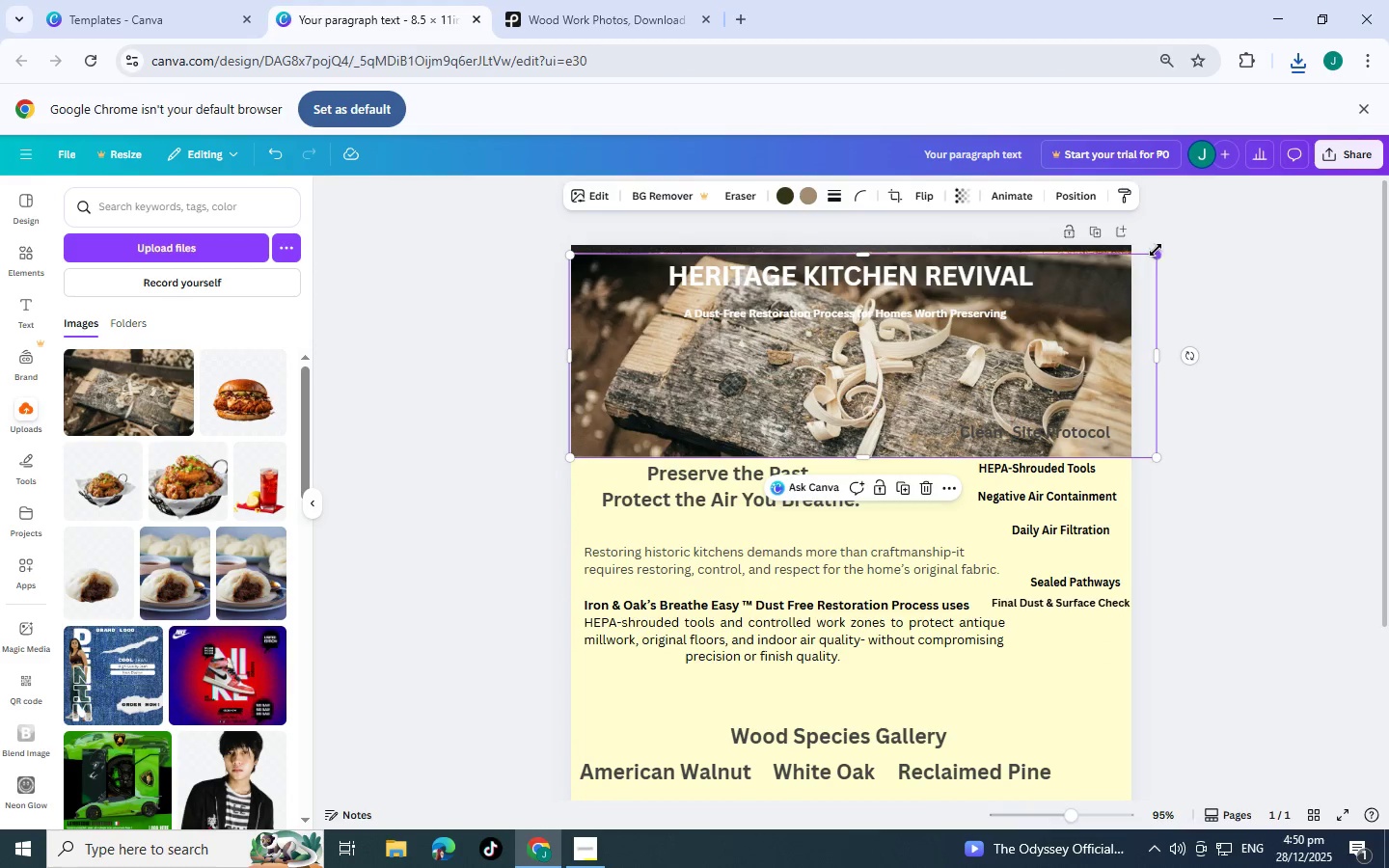 
left_click_drag(start_coordinate=[1156, 253], to_coordinate=[1132, 267])
 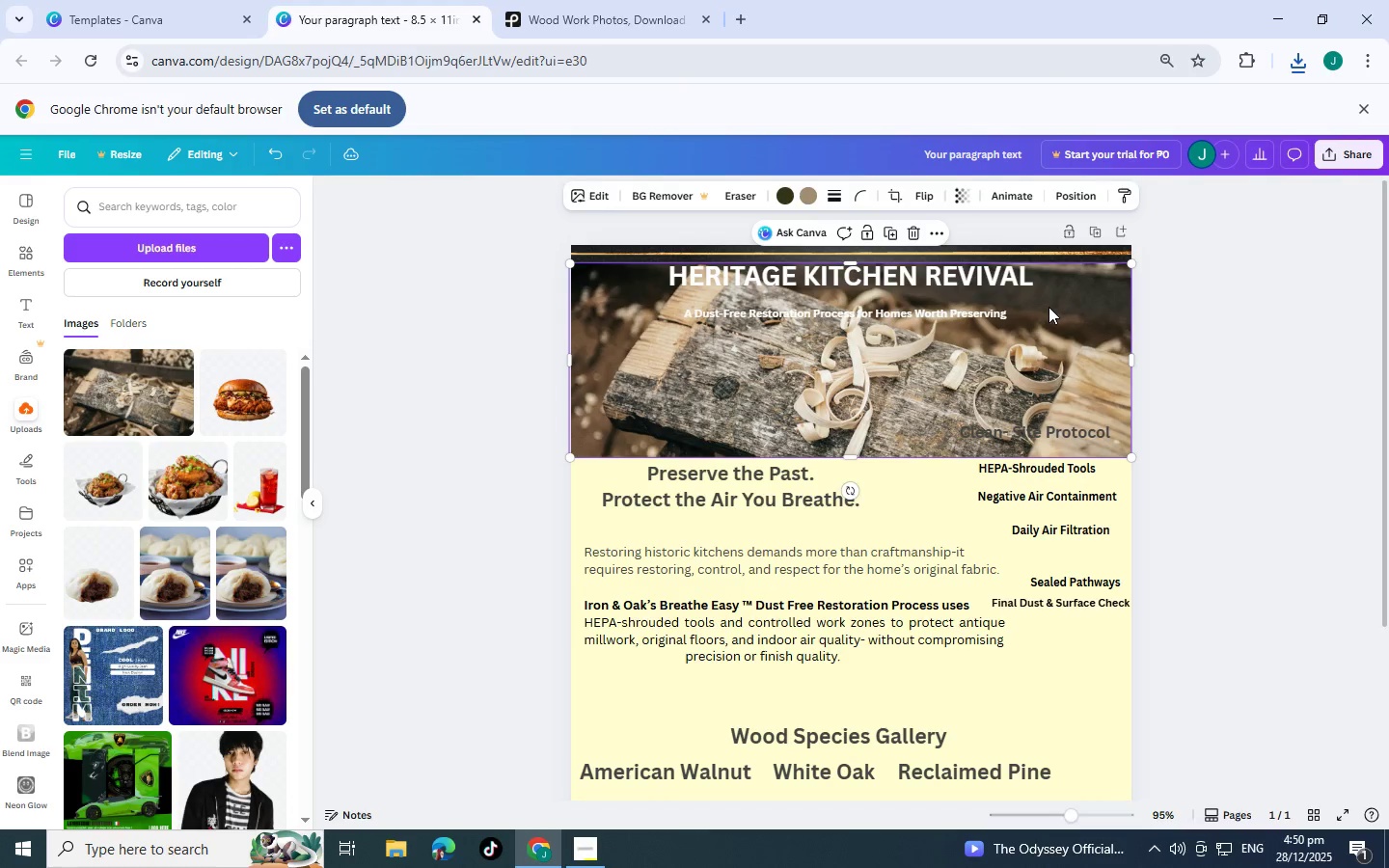 
left_click_drag(start_coordinate=[1047, 309], to_coordinate=[1043, 304])
 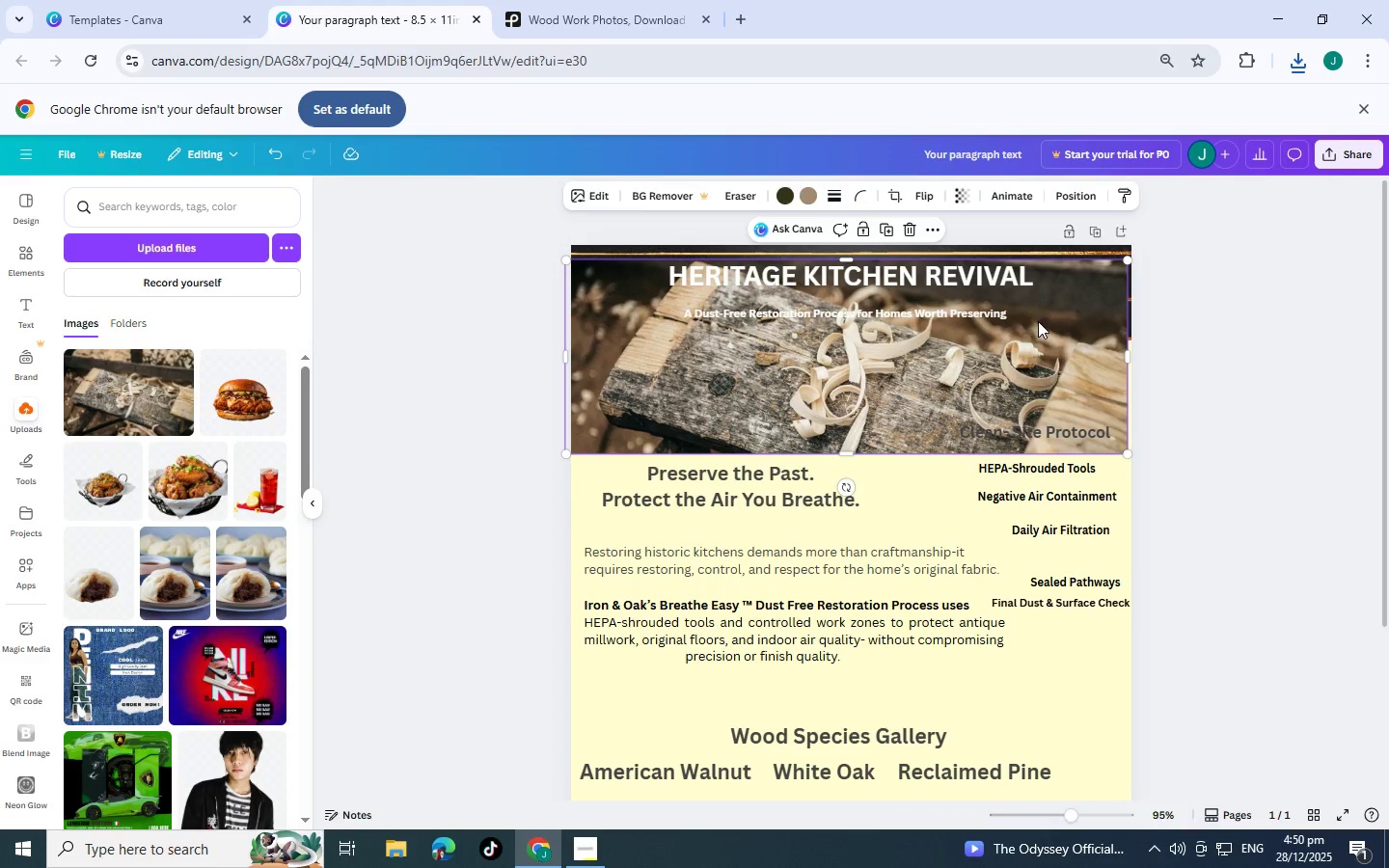 
left_click_drag(start_coordinate=[1038, 321], to_coordinate=[1042, 297])
 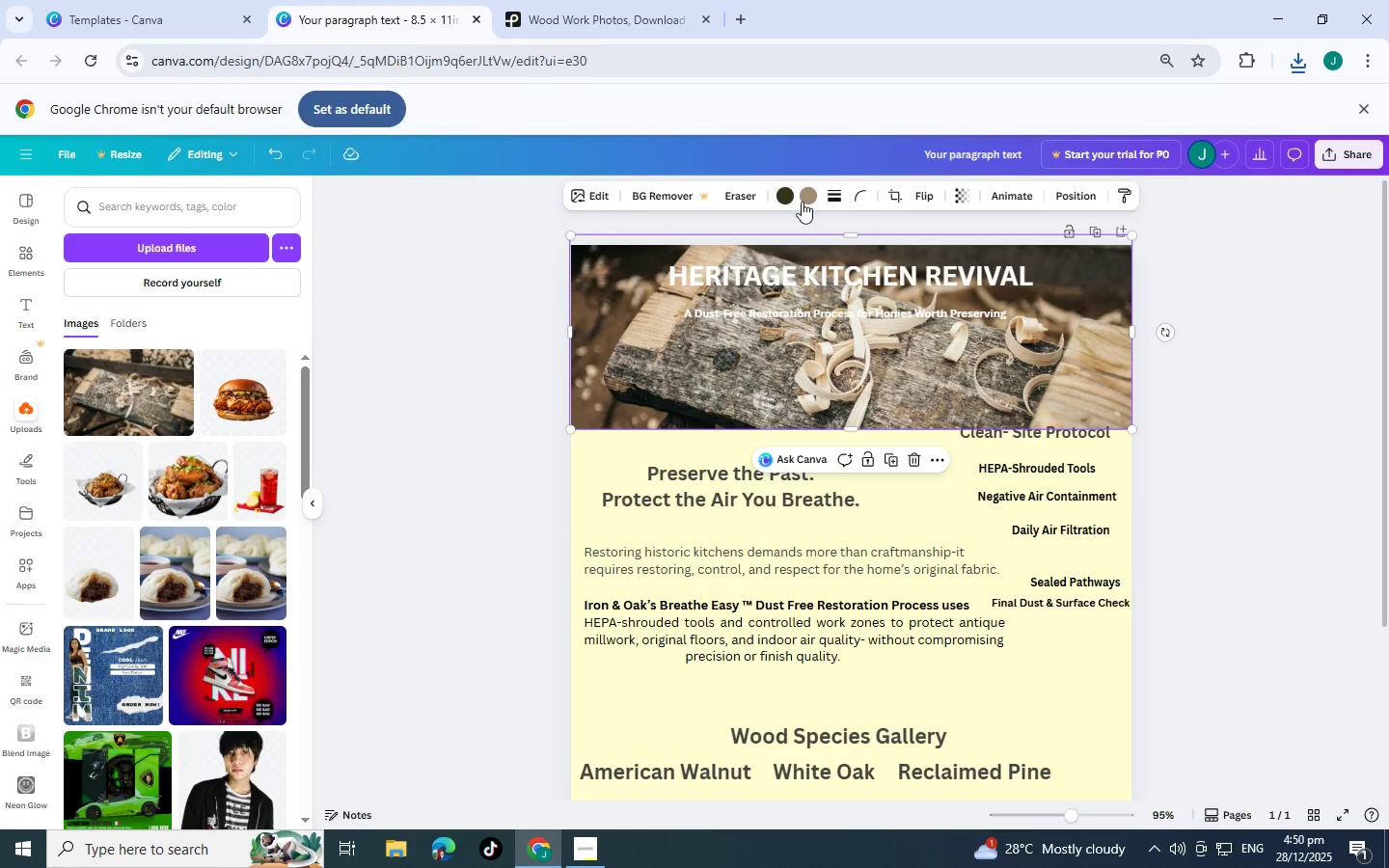 
left_click([805, 196])
 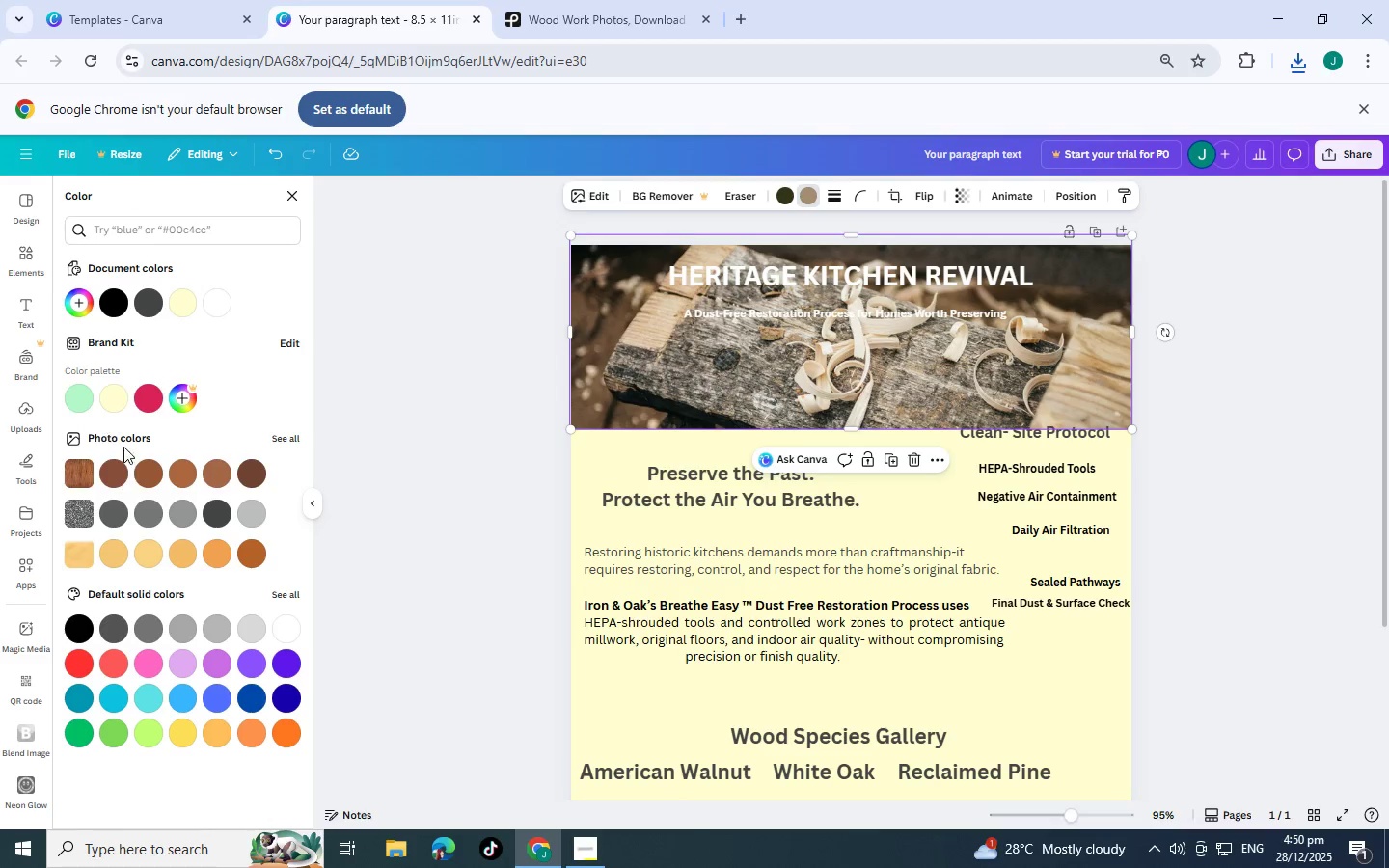 
left_click([126, 474])
 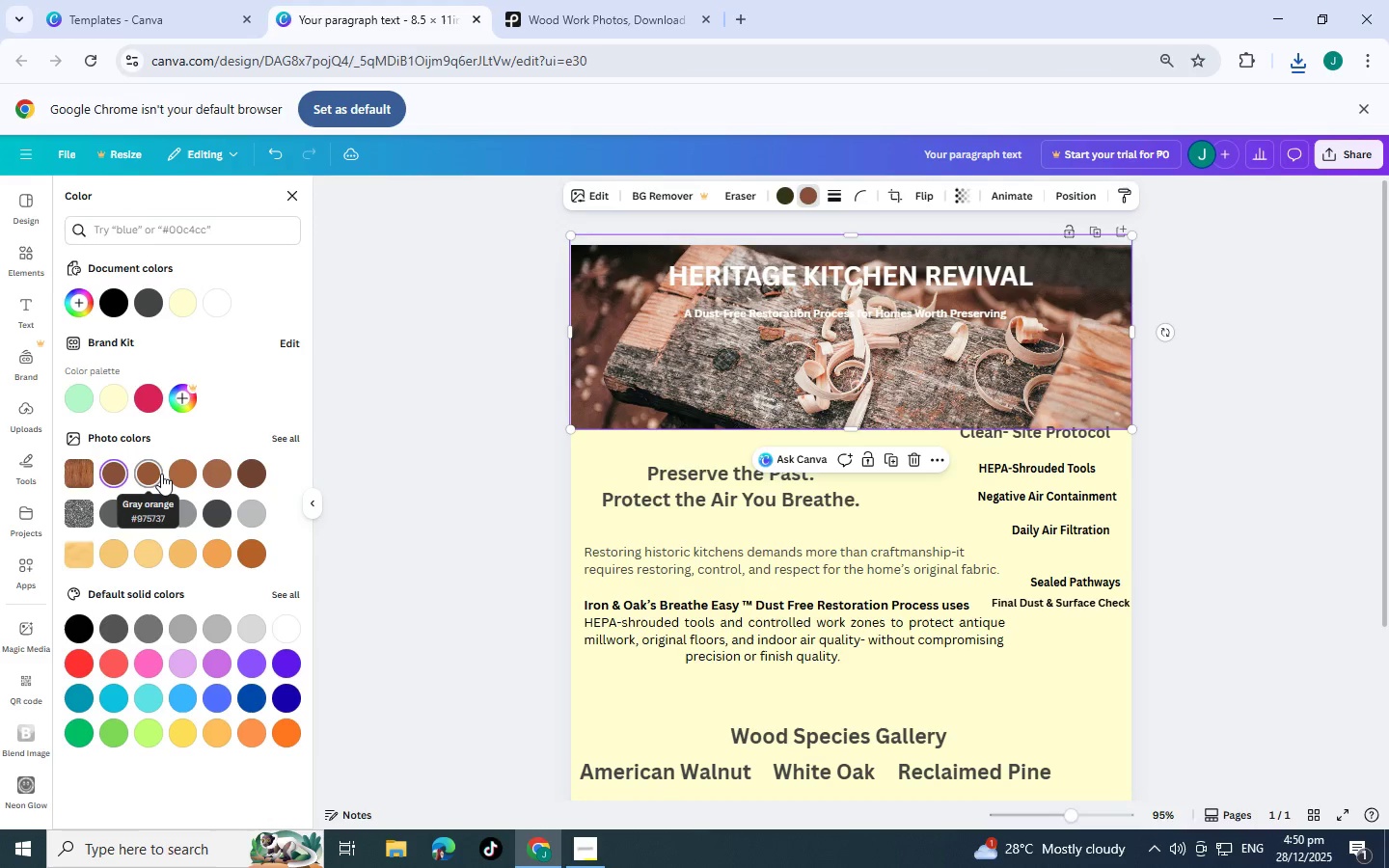 
left_click([150, 475])
 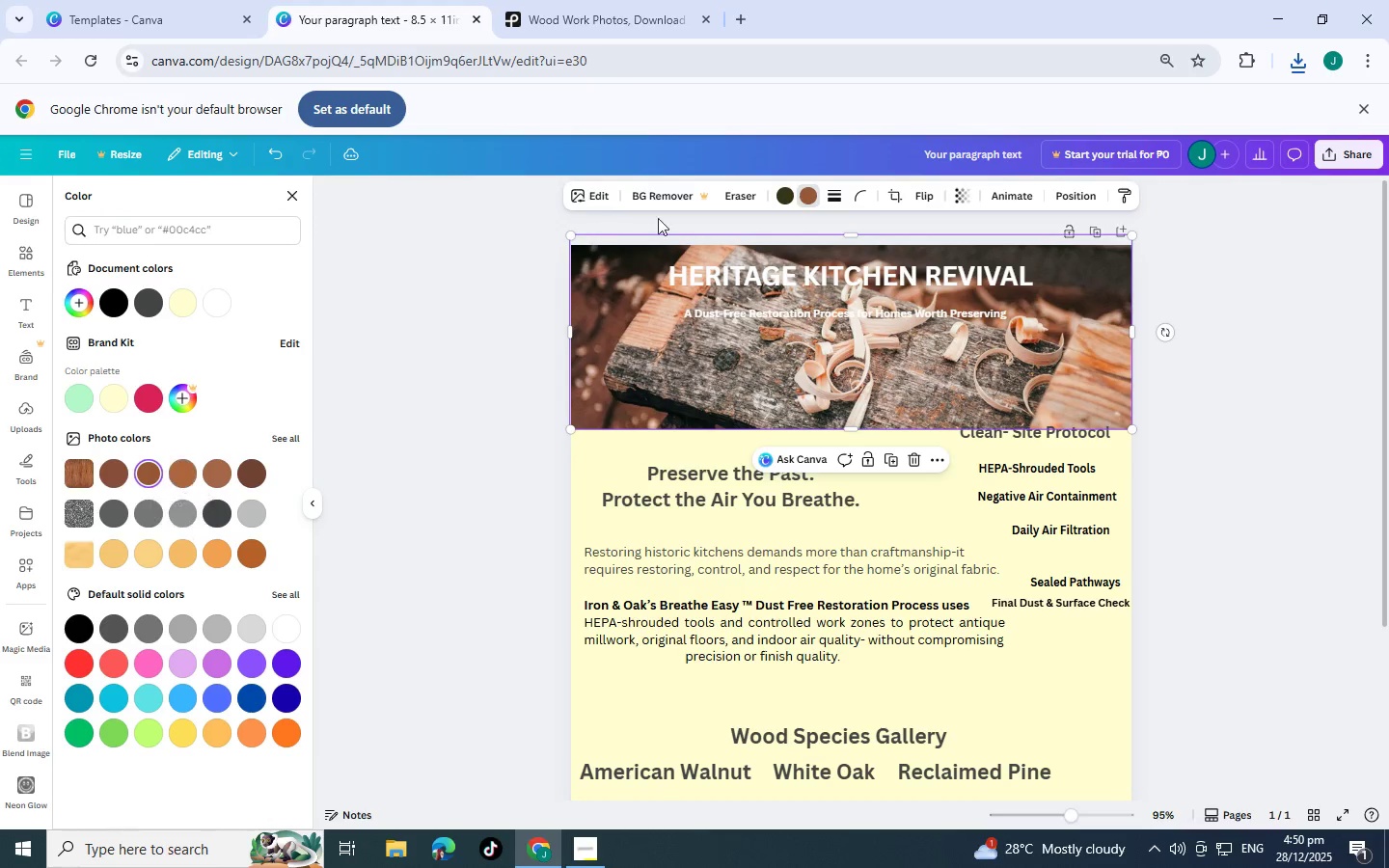 
left_click([776, 194])
 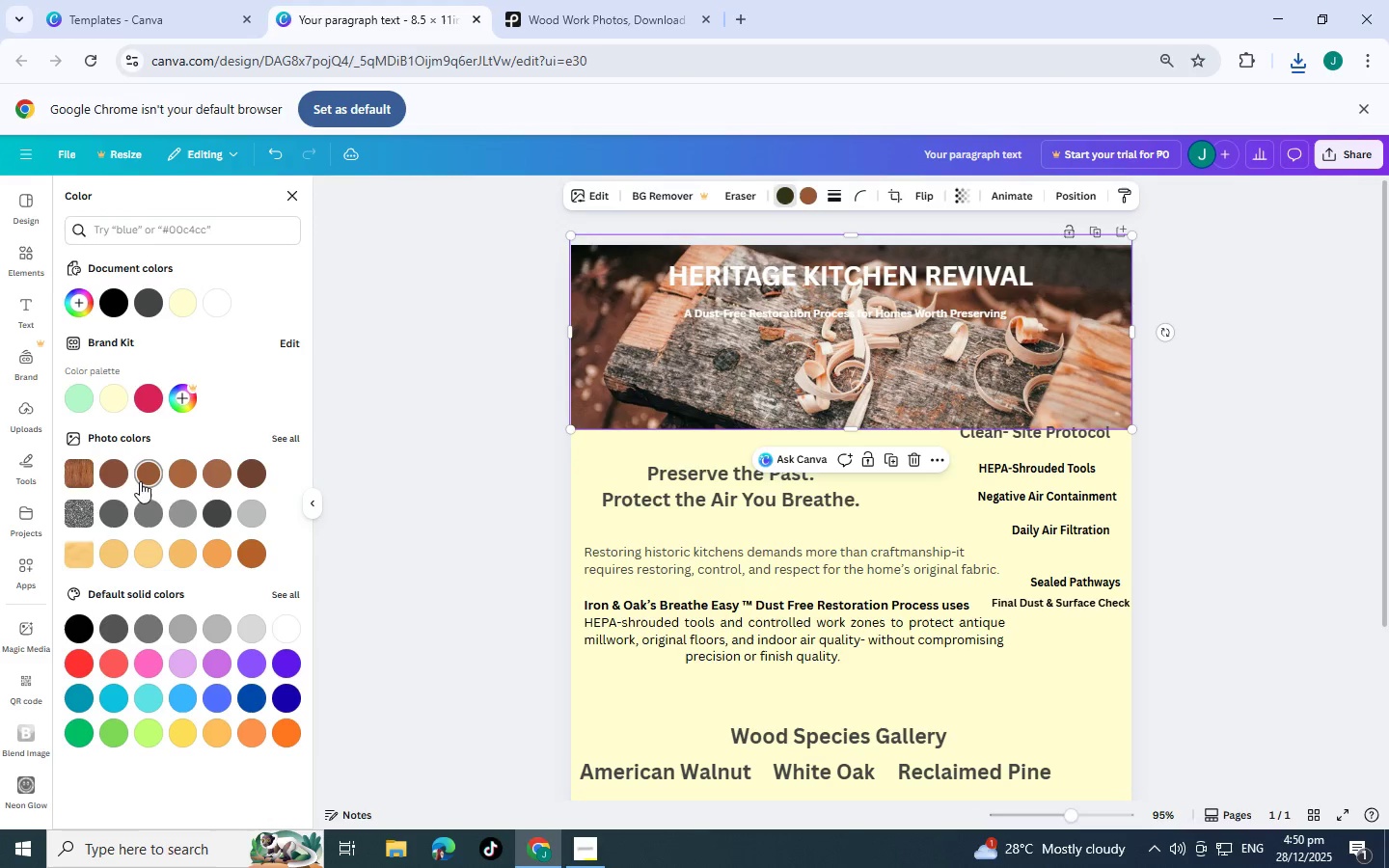 
left_click([145, 474])
 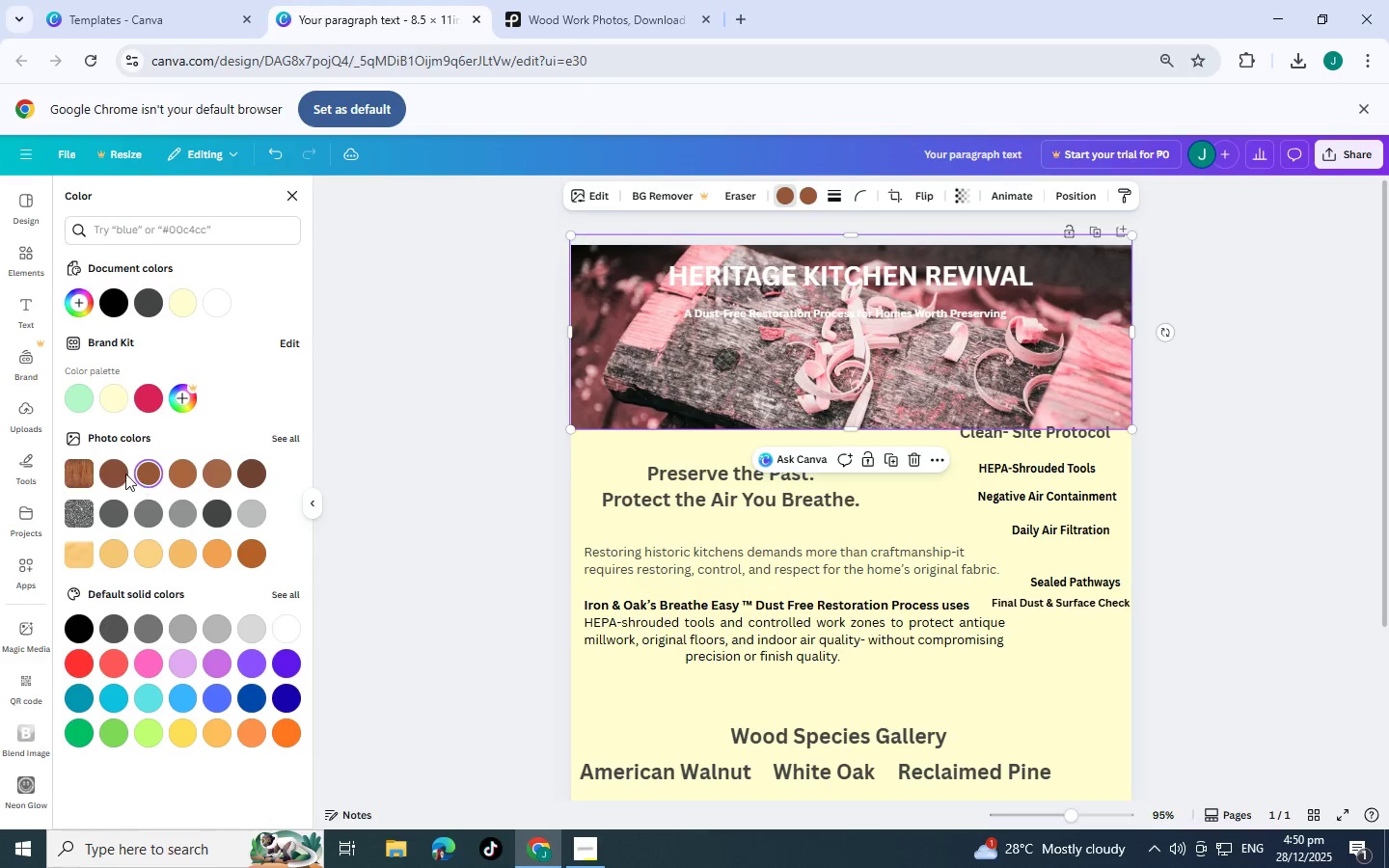 
left_click([100, 474])
 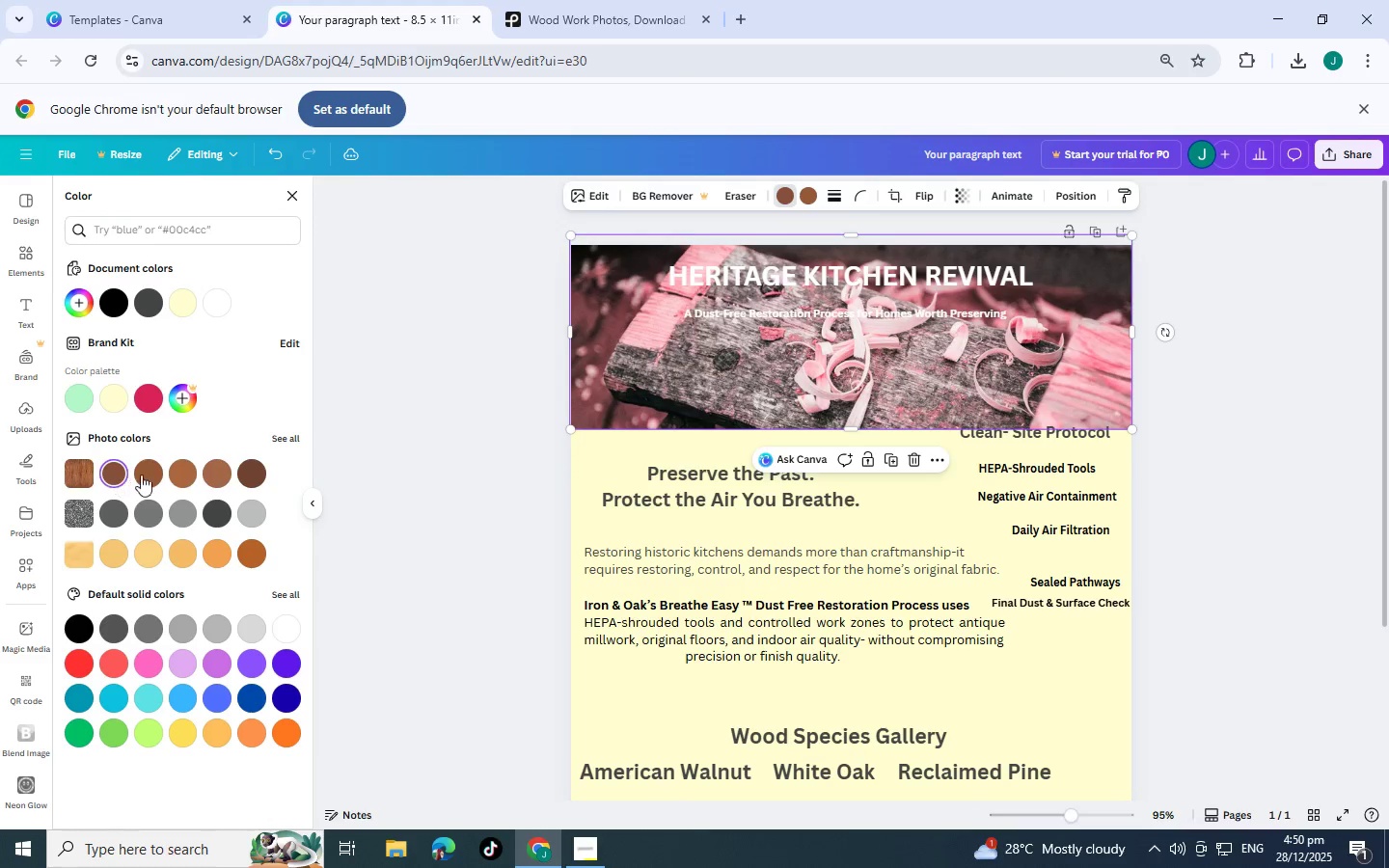 
left_click([180, 475])
 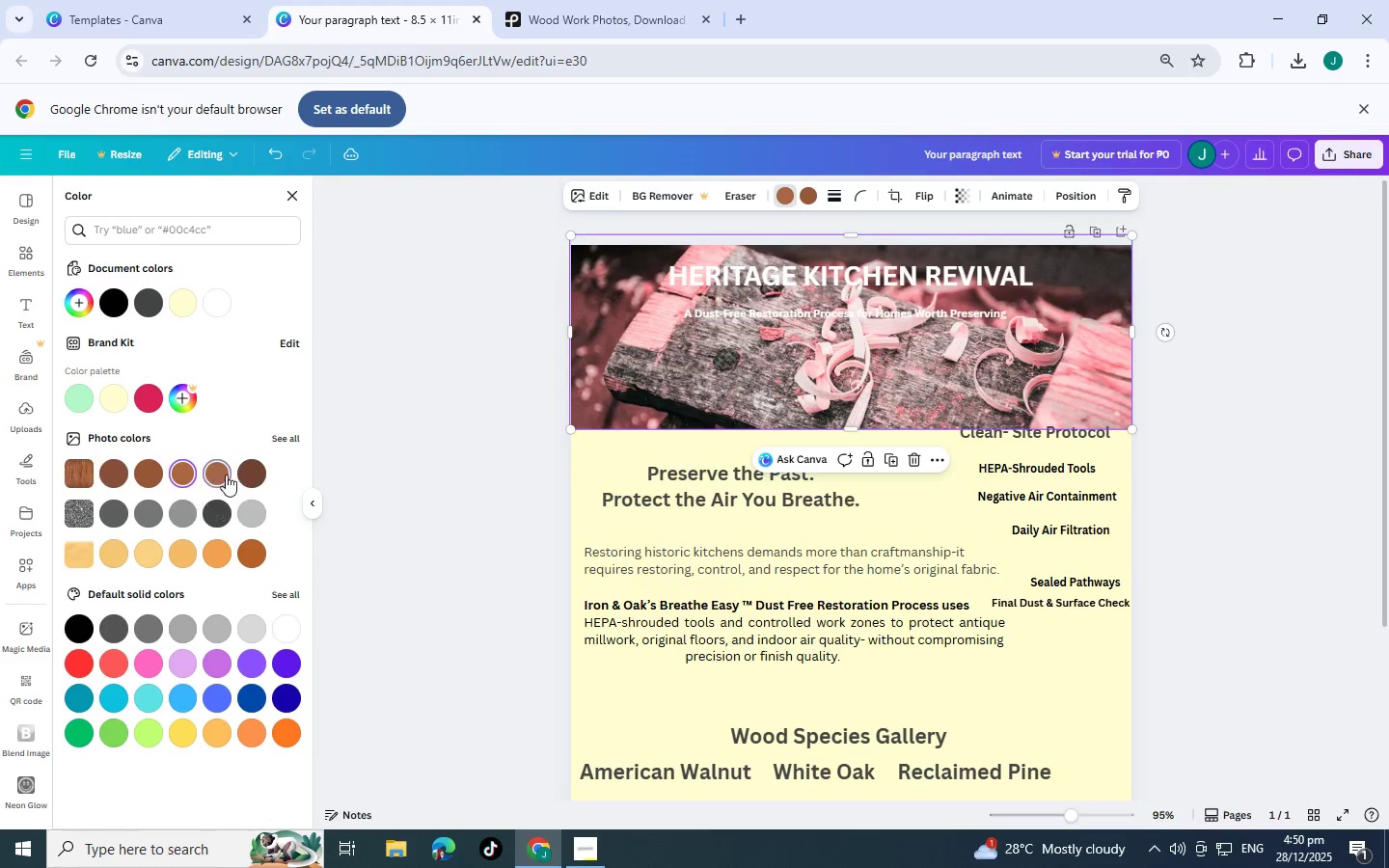 
double_click([267, 473])
 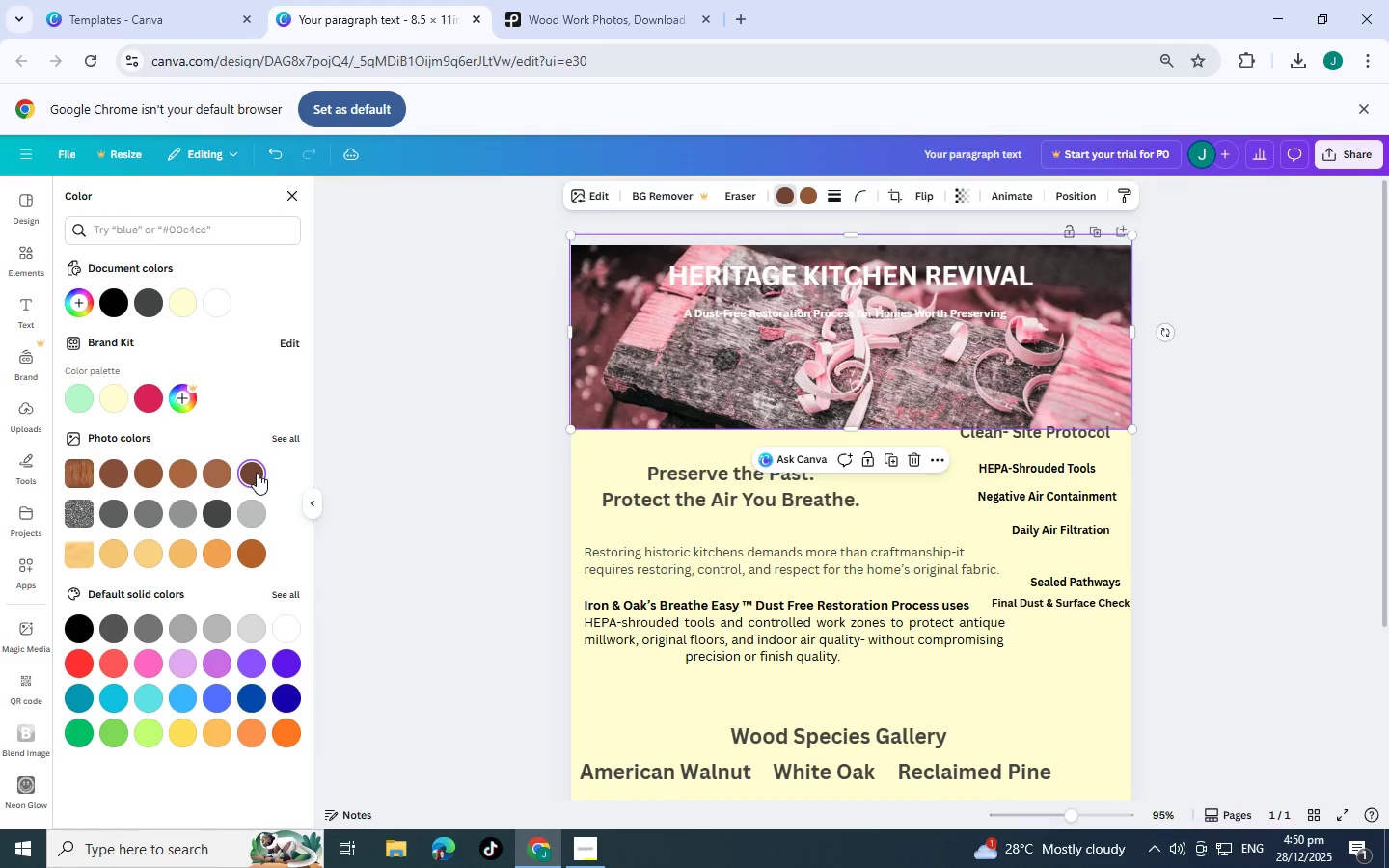 
key(Control+Z)
 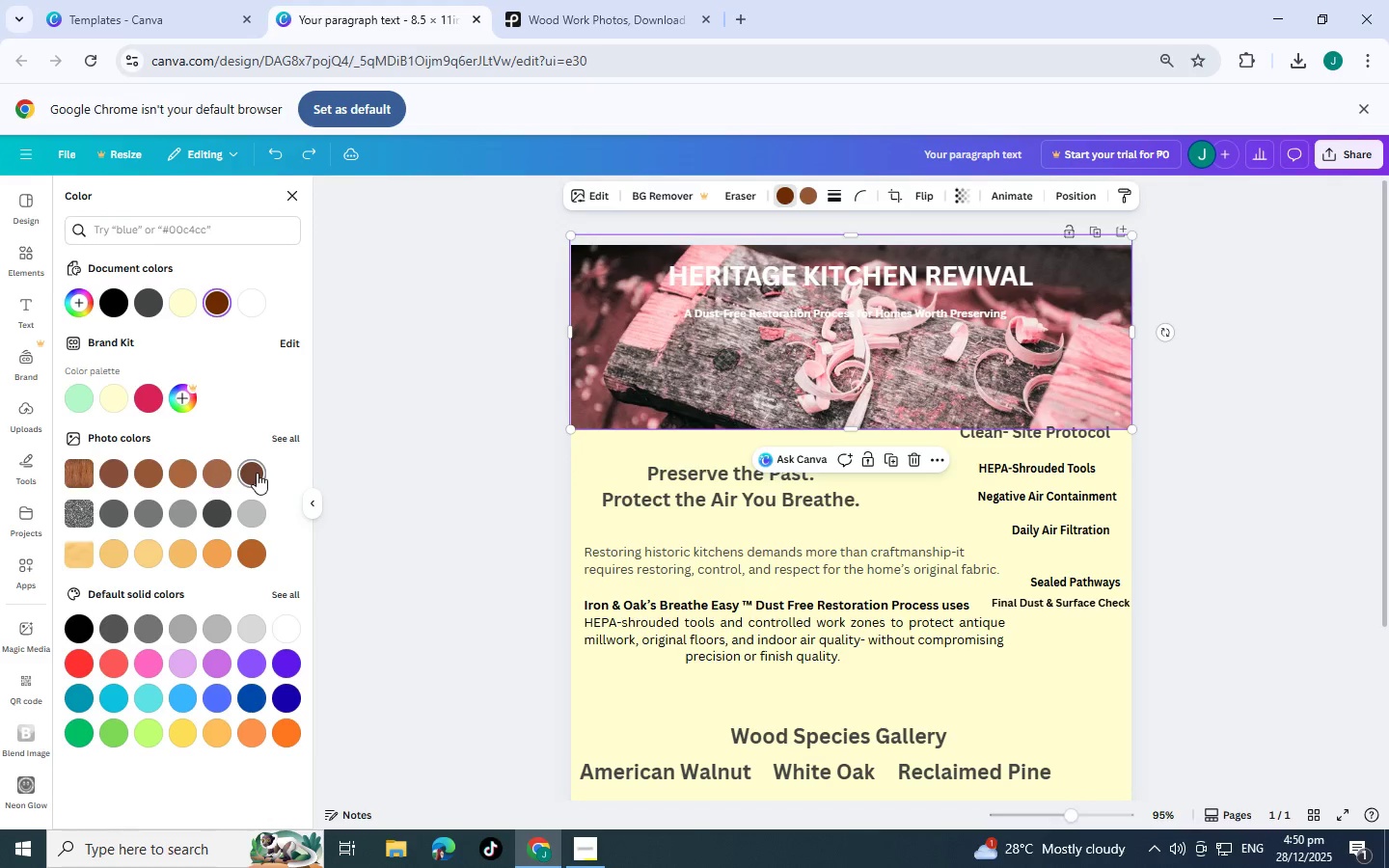 
key(Control+Z)
 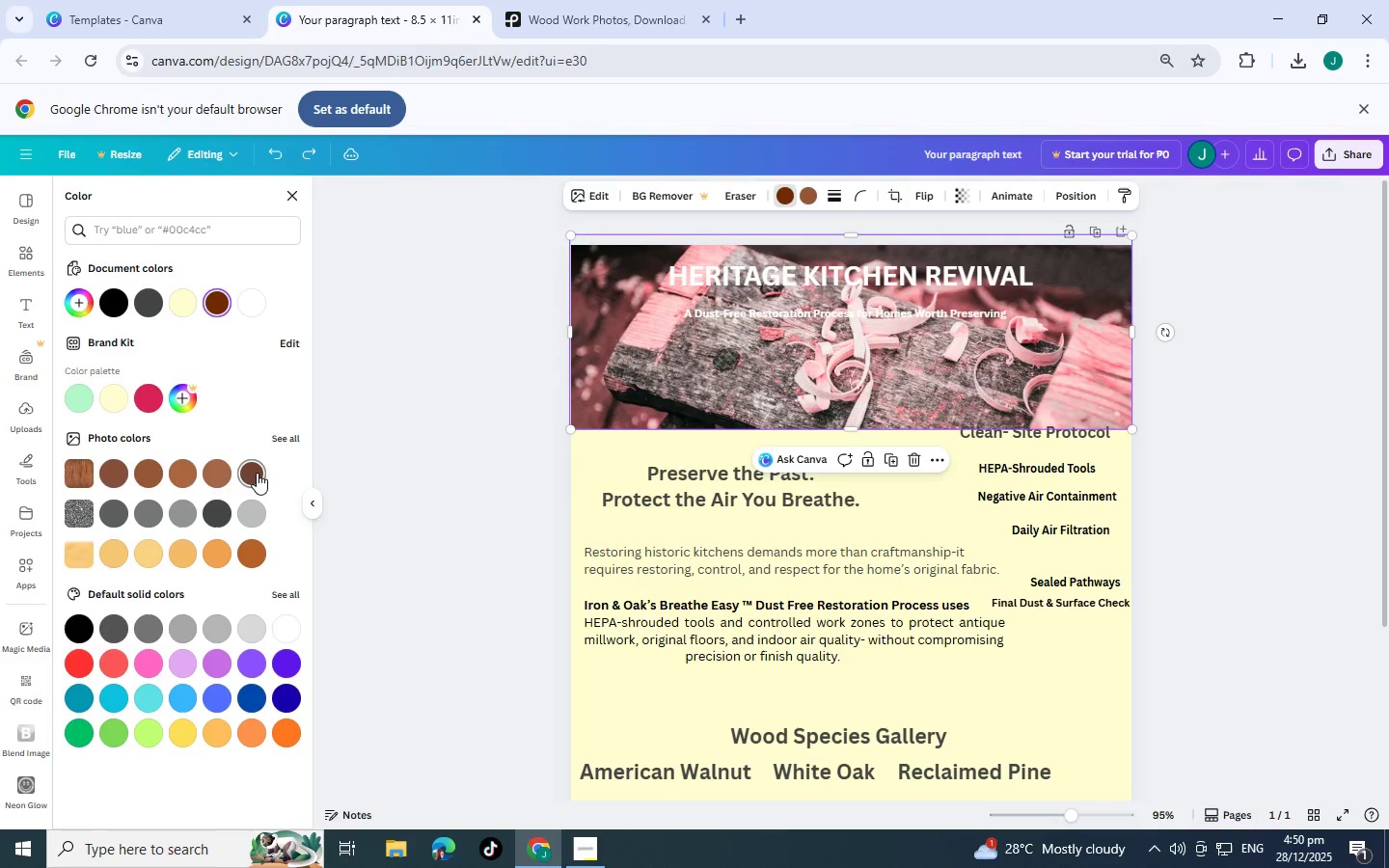 
key(Control+Z)
 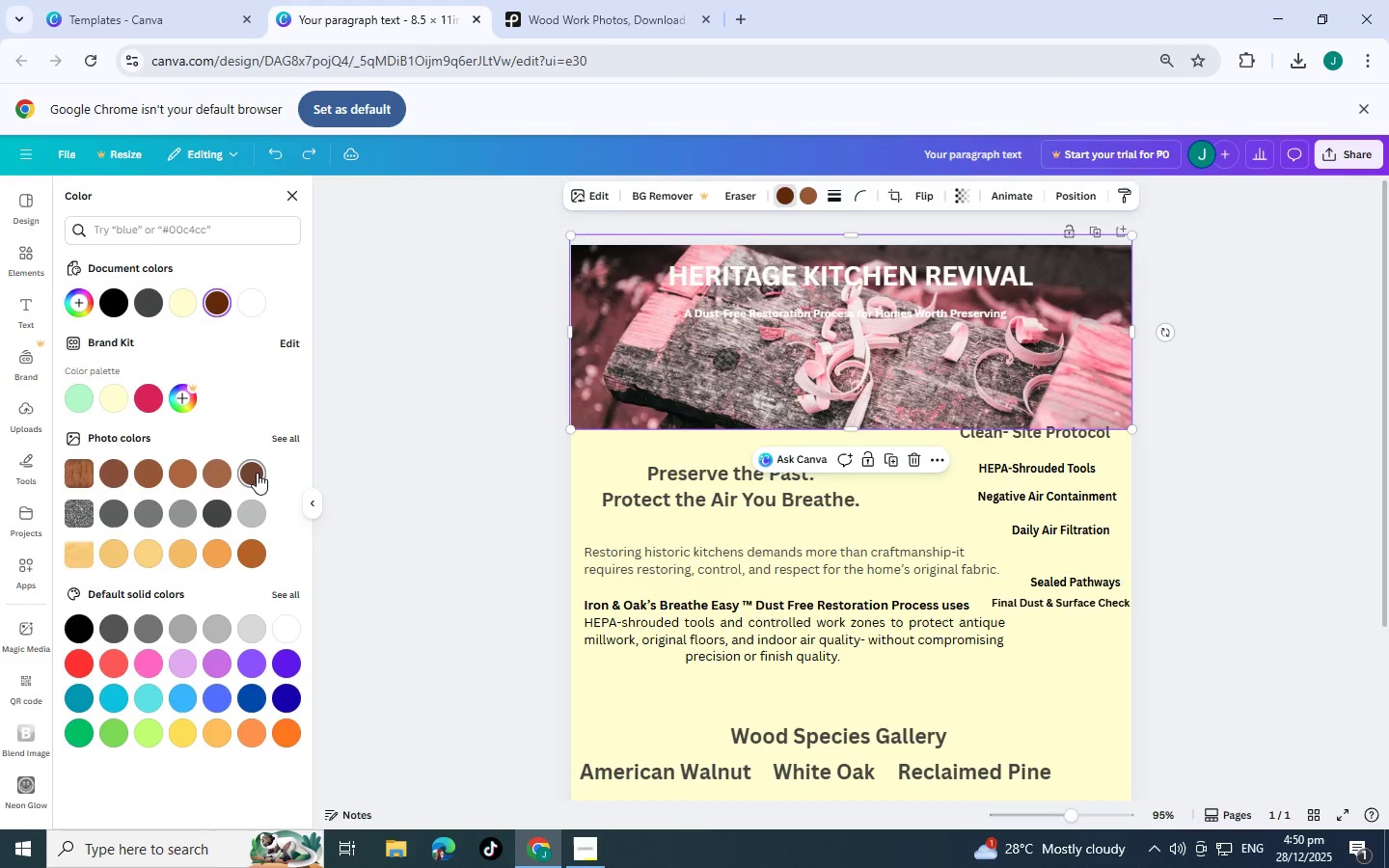 
key(Control+Z)
 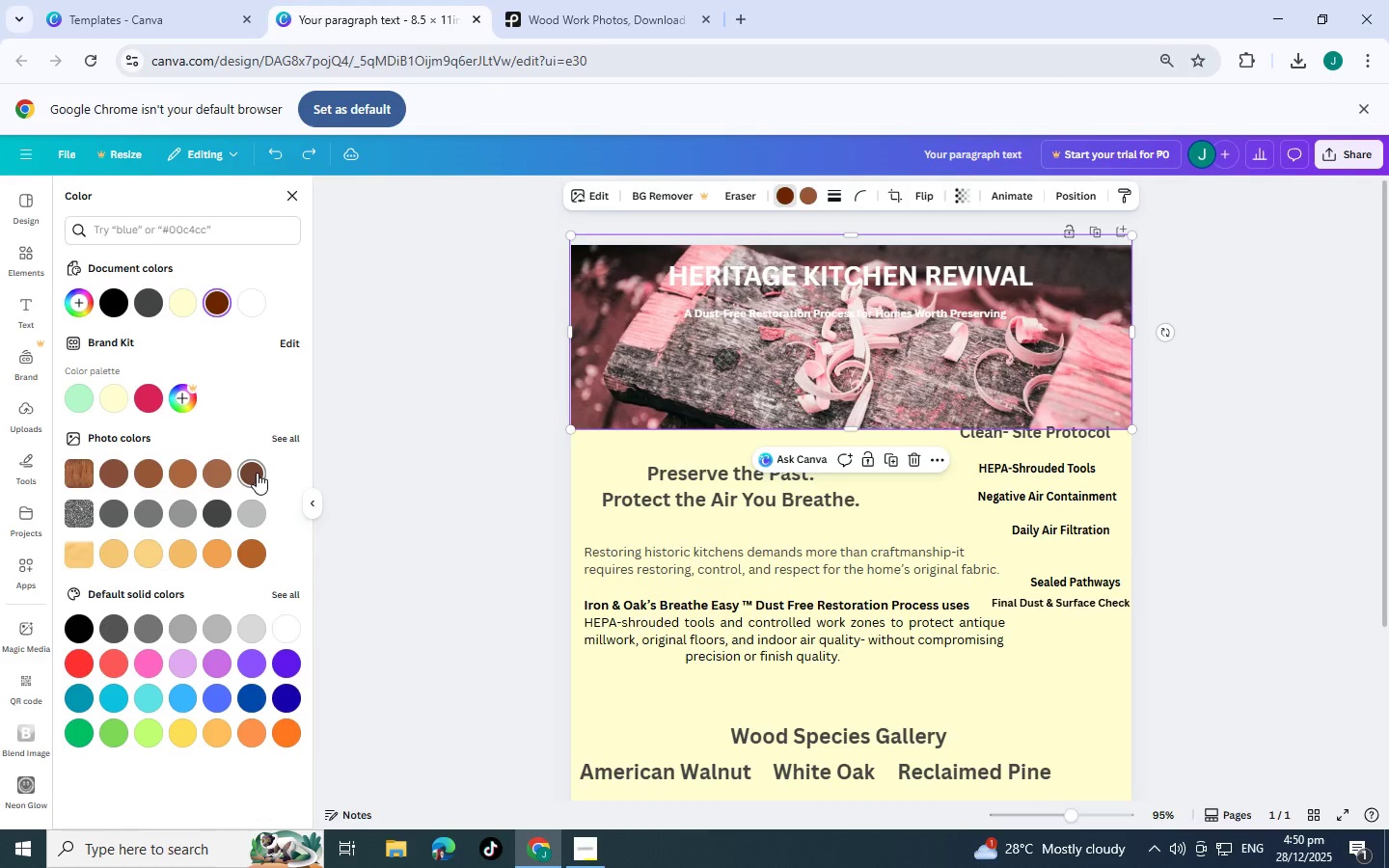 
key(Control+Z)
 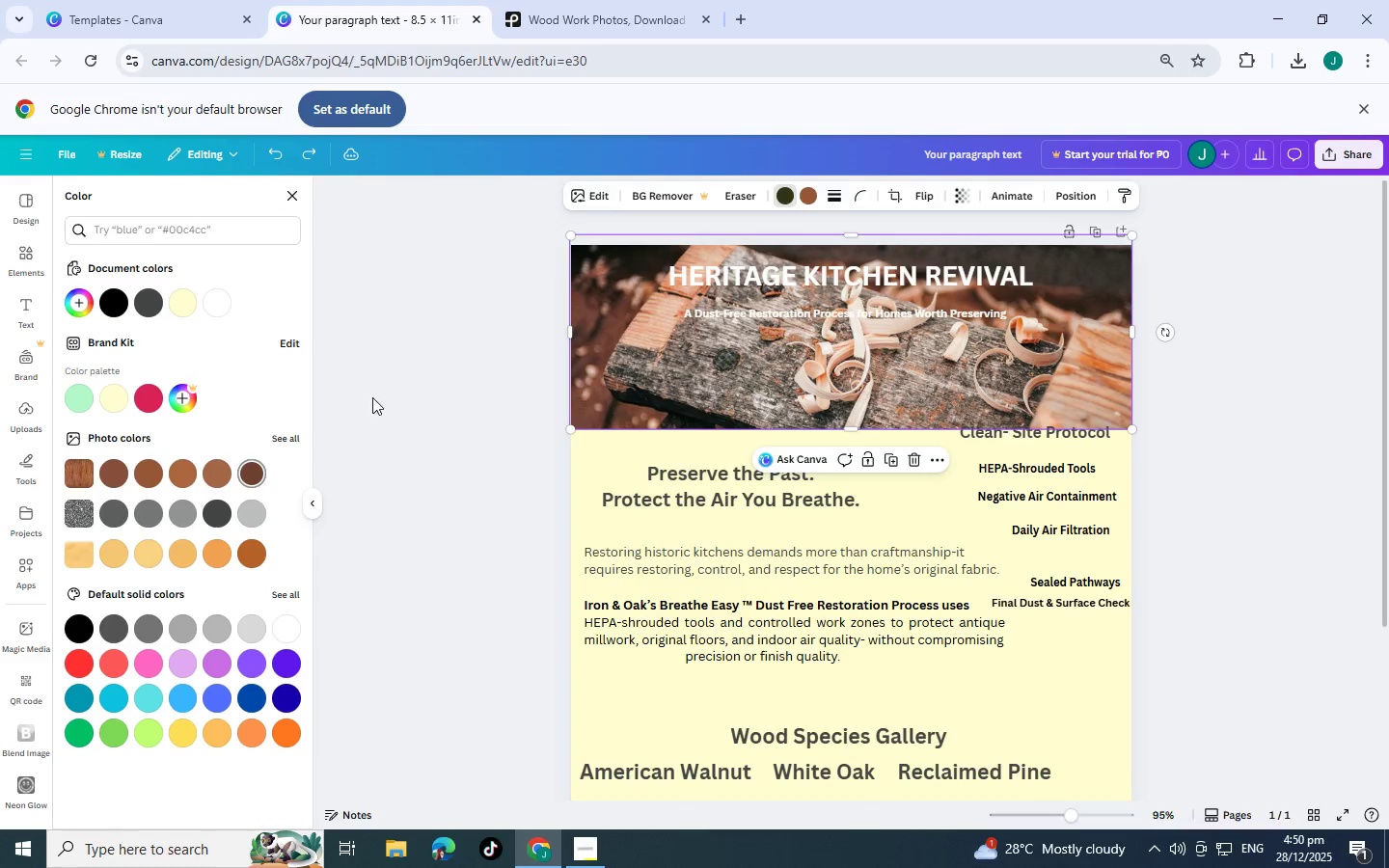 
left_click([356, 391])
 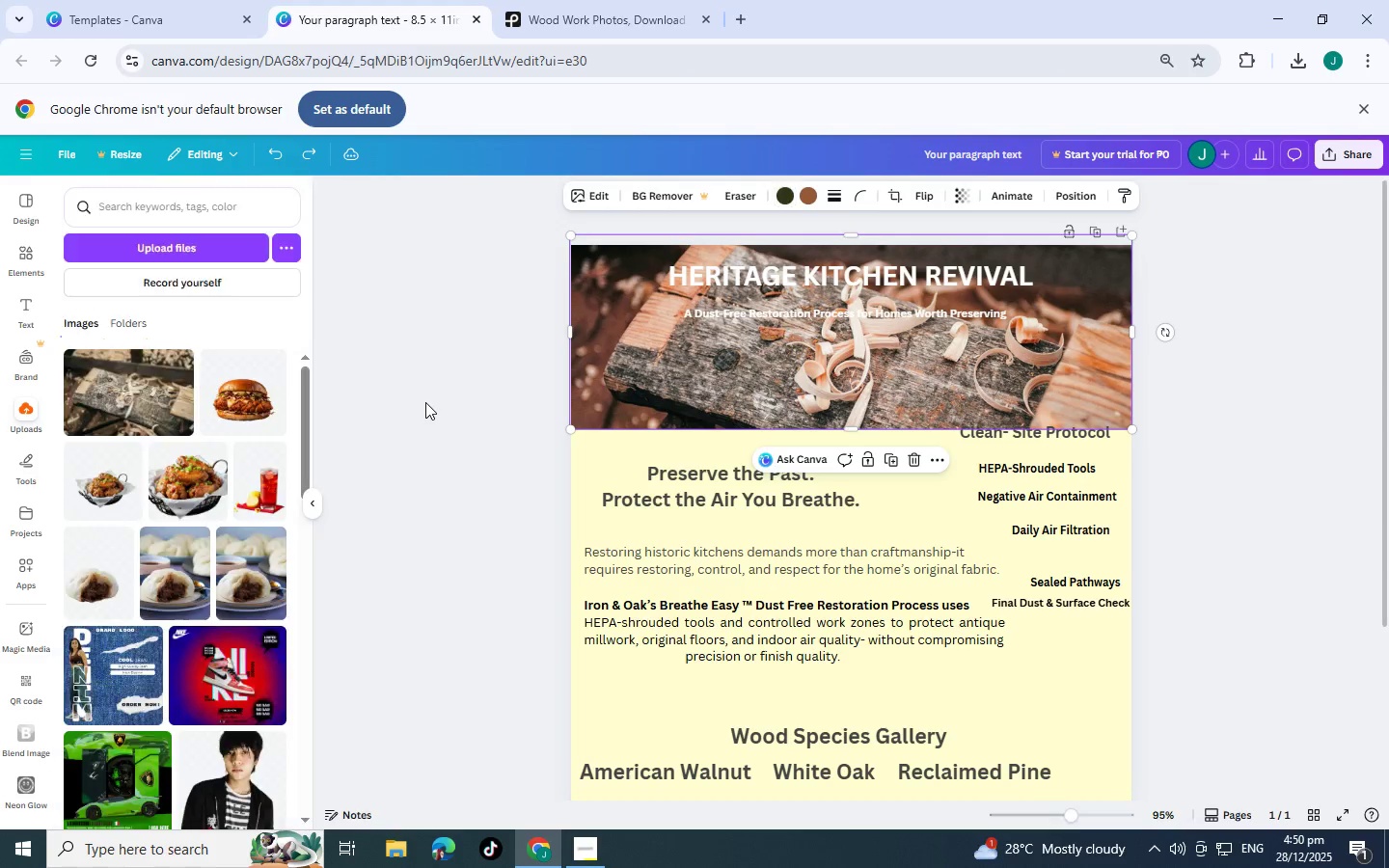 
left_click([425, 402])
 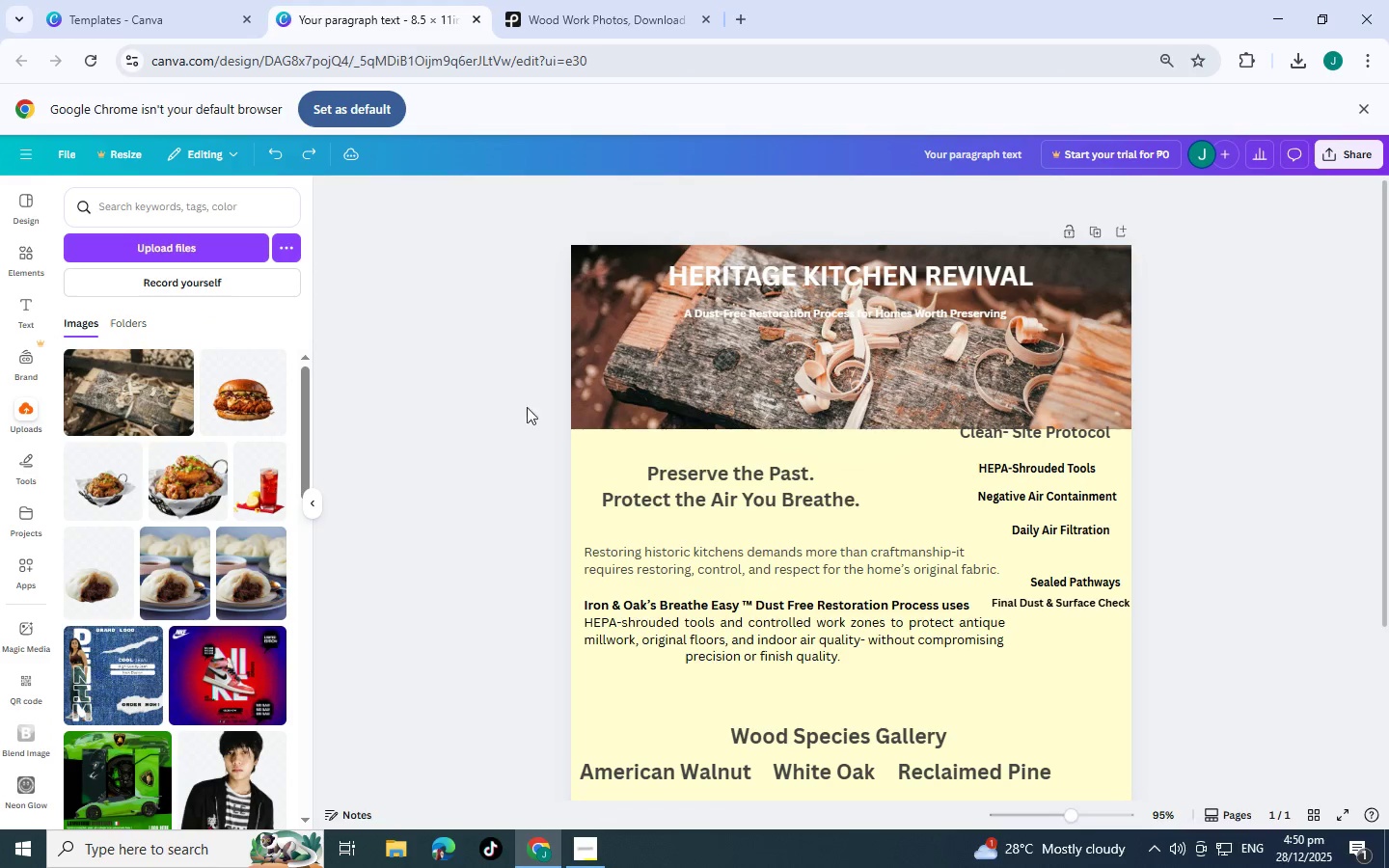 
left_click([833, 332])
 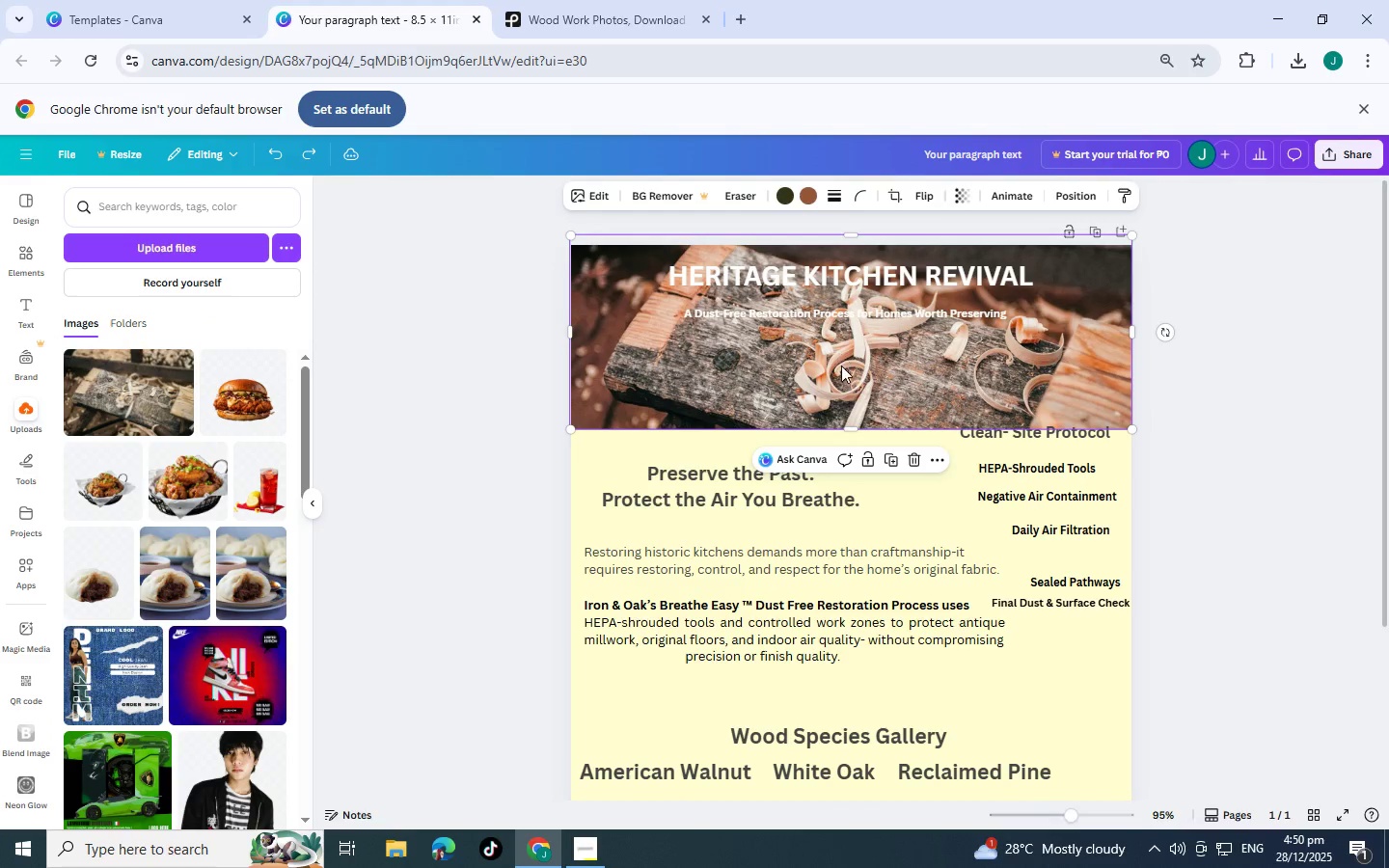 
left_click_drag(start_coordinate=[841, 365], to_coordinate=[845, 470])
 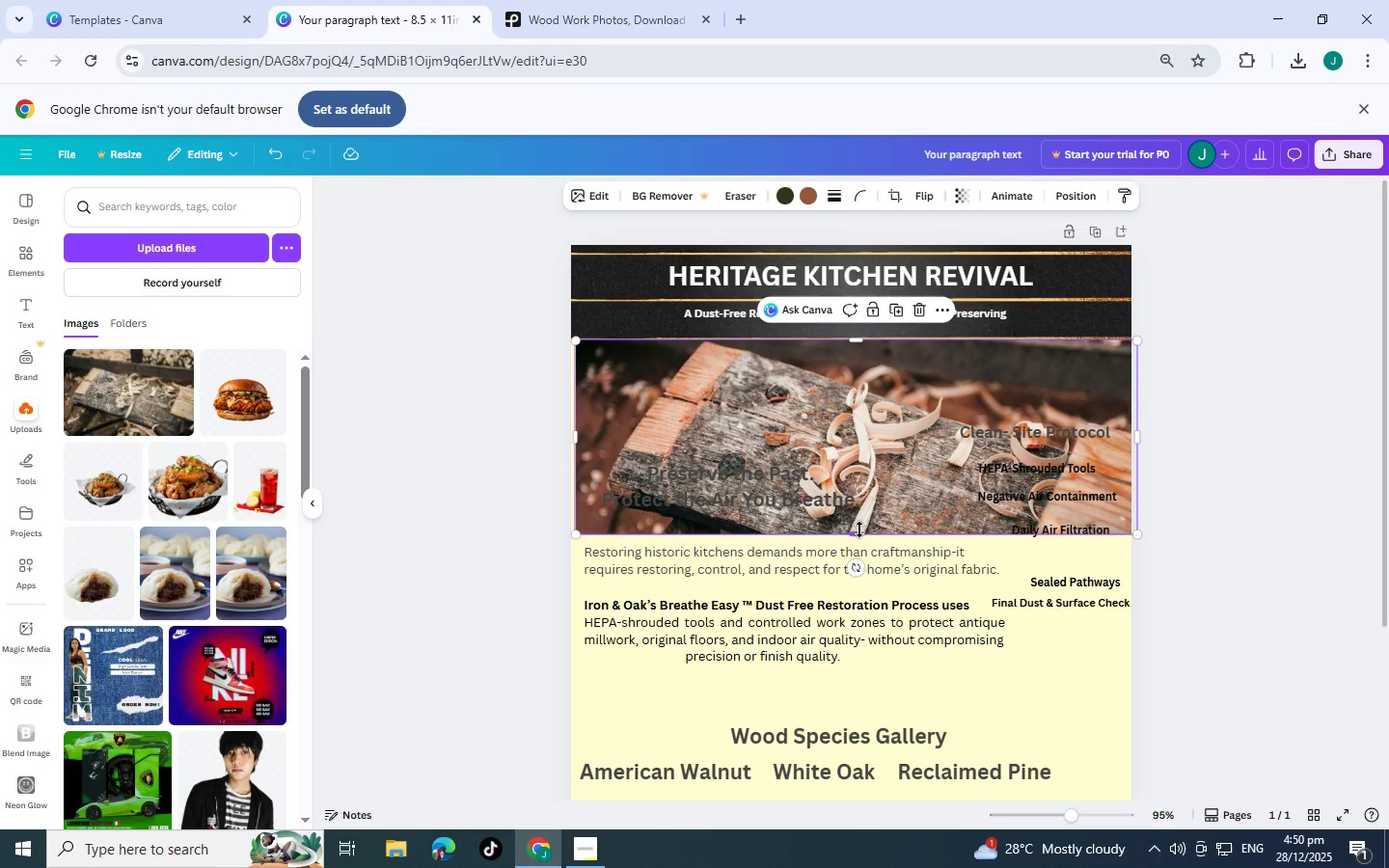 
left_click_drag(start_coordinate=[859, 529], to_coordinate=[887, 618])
 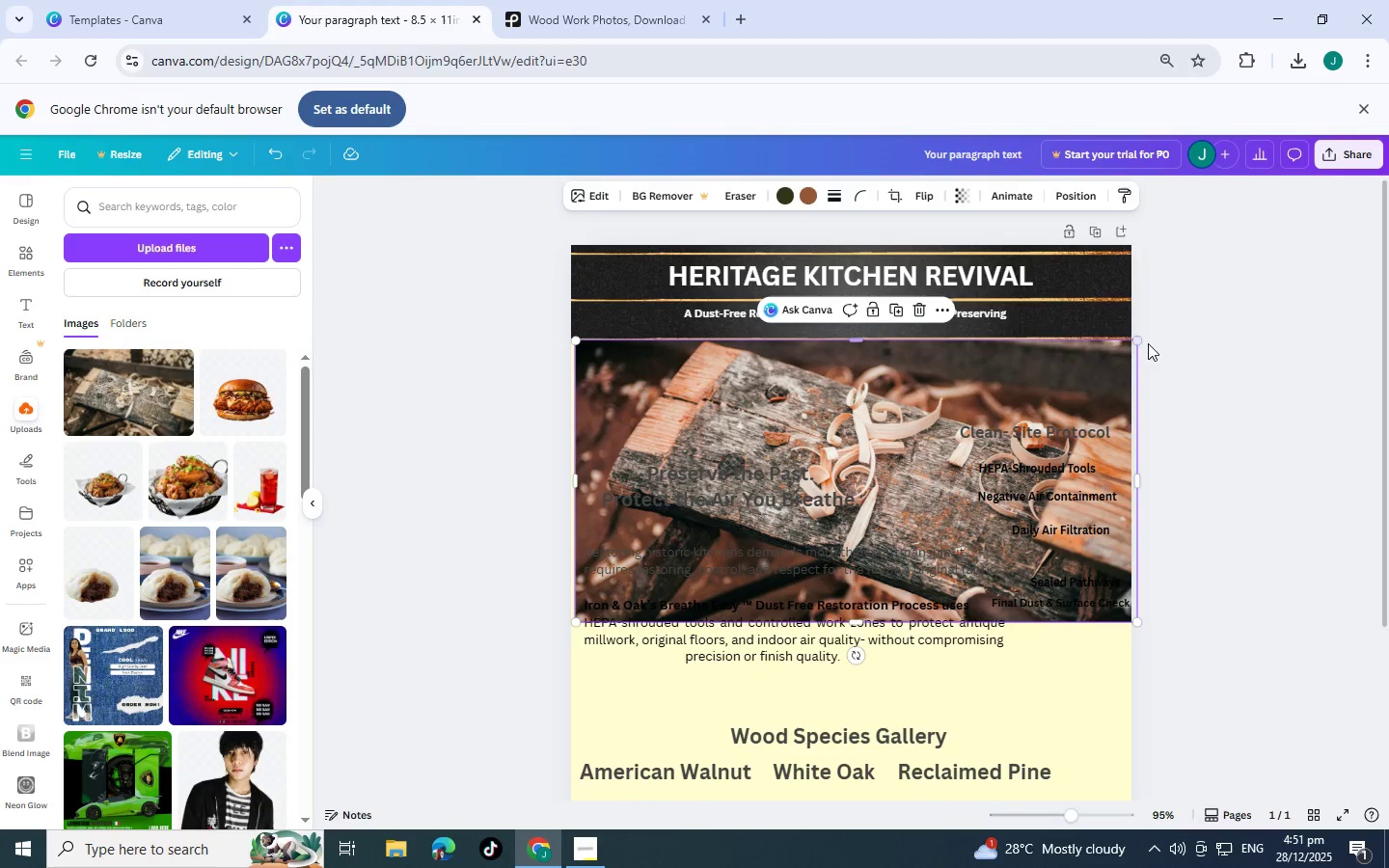 
left_click_drag(start_coordinate=[1139, 341], to_coordinate=[1140, 365])
 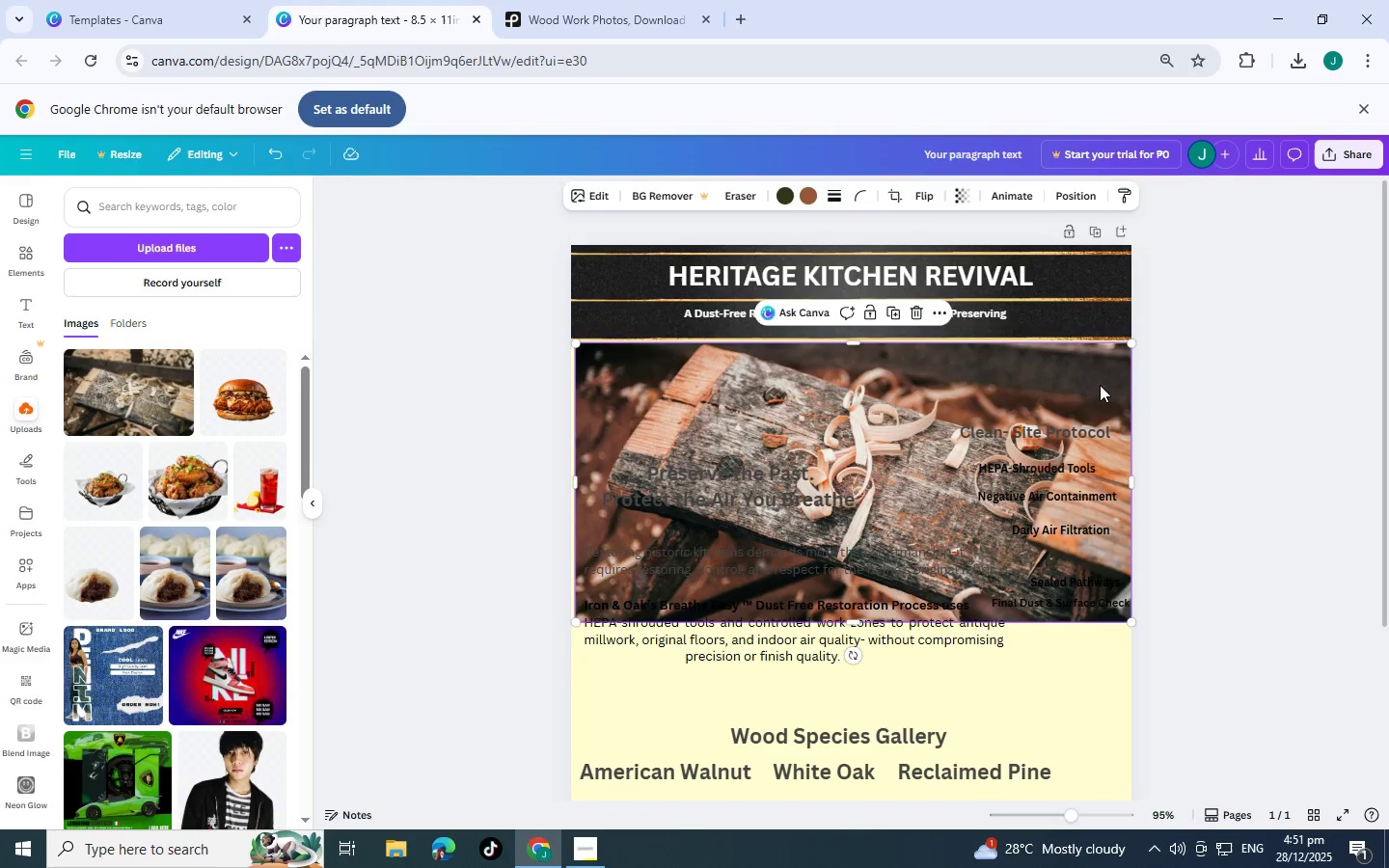 
left_click_drag(start_coordinate=[1100, 385], to_coordinate=[1102, 376])
 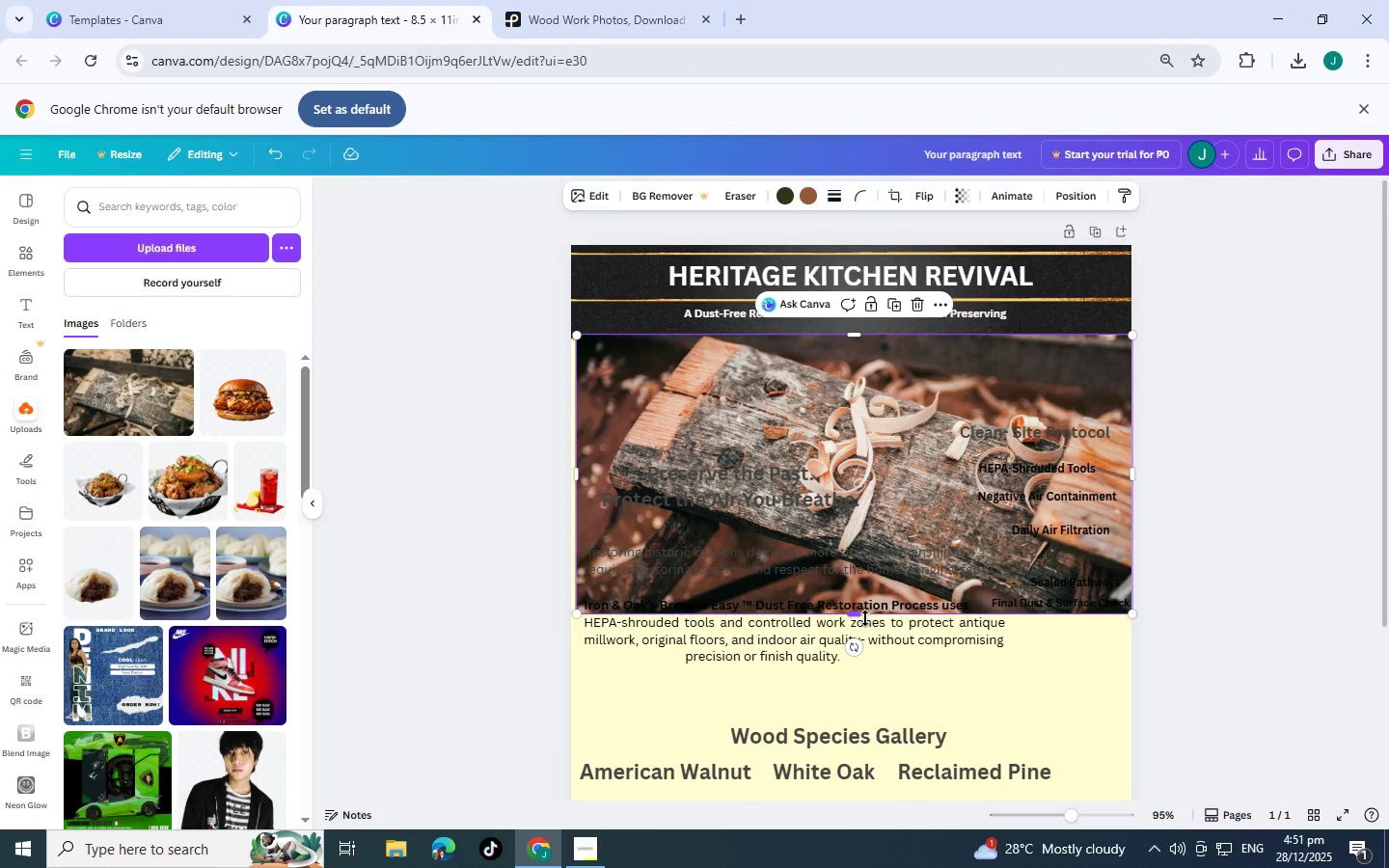 
left_click_drag(start_coordinate=[864, 616], to_coordinate=[877, 547])
 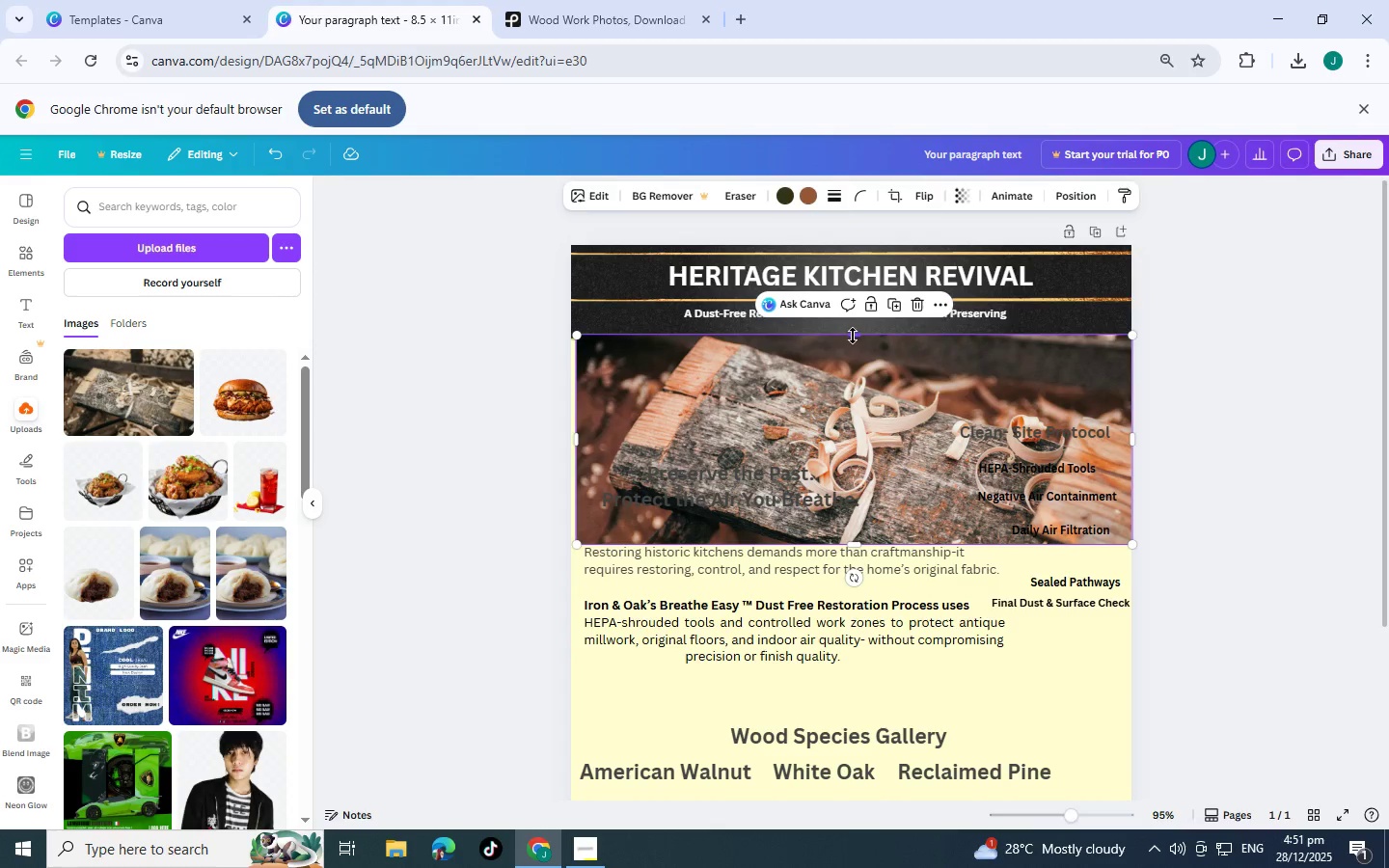 
left_click_drag(start_coordinate=[853, 336], to_coordinate=[870, 375])
 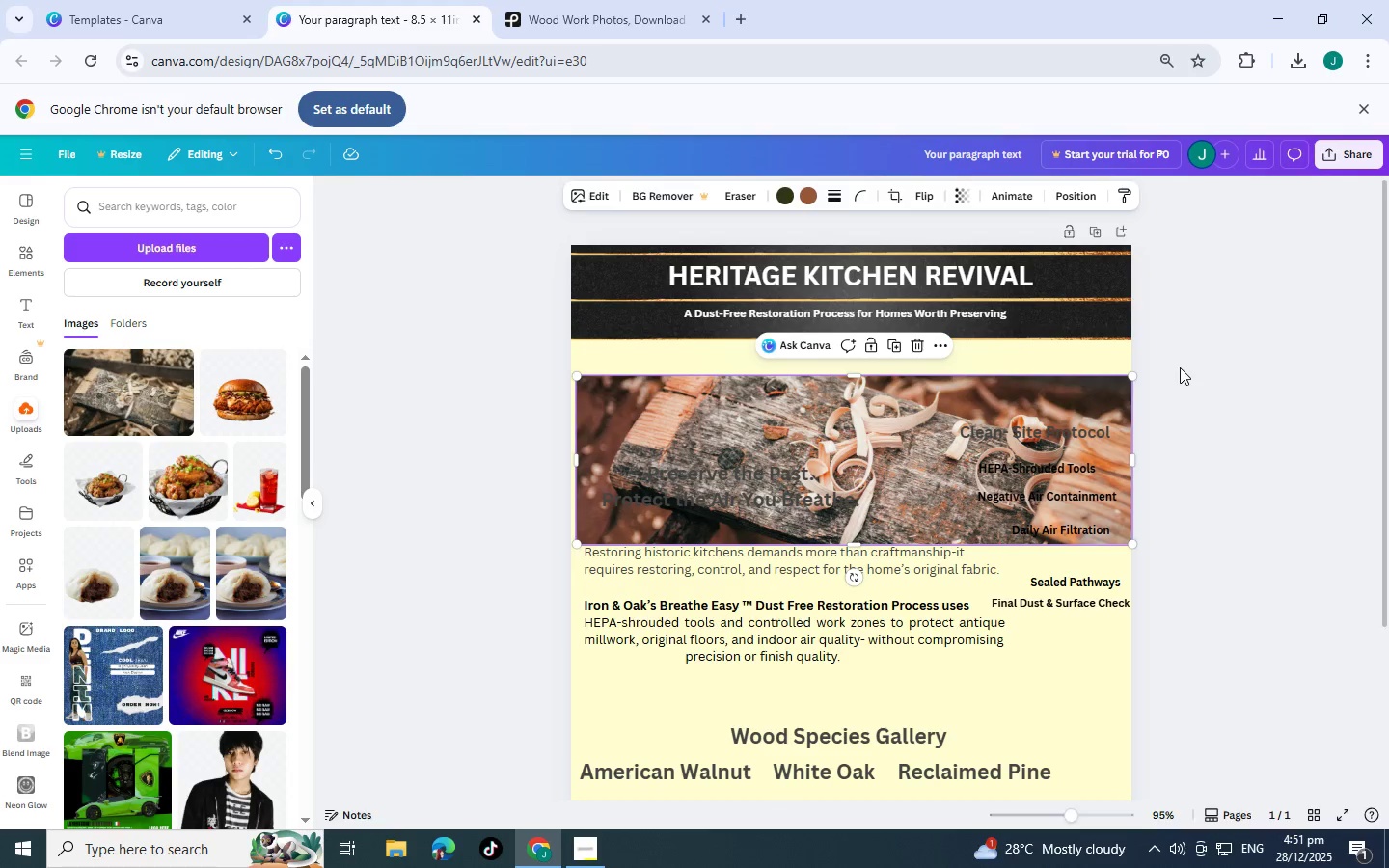 
left_click([1199, 367])
 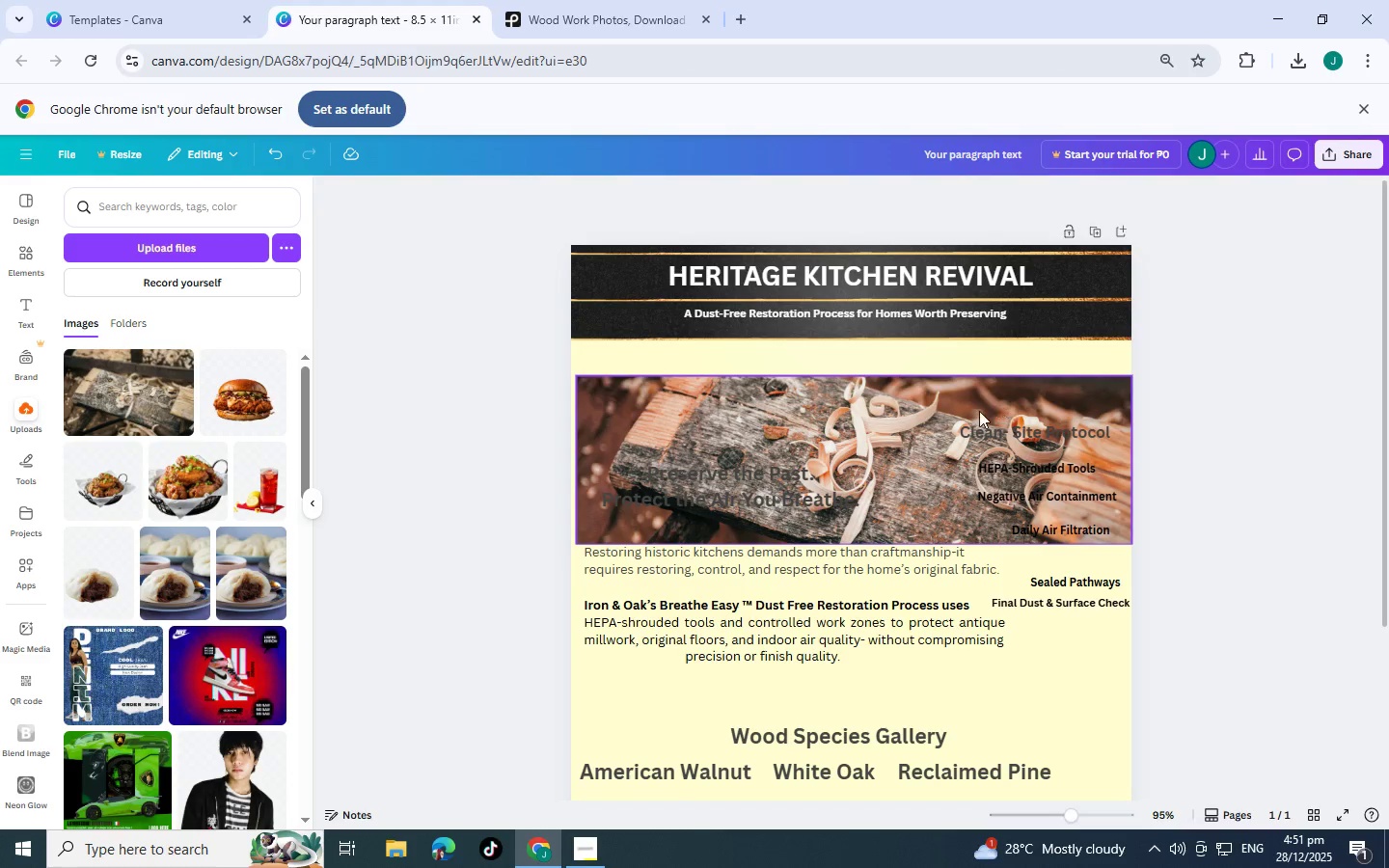 
left_click_drag(start_coordinate=[976, 411], to_coordinate=[967, 373])
 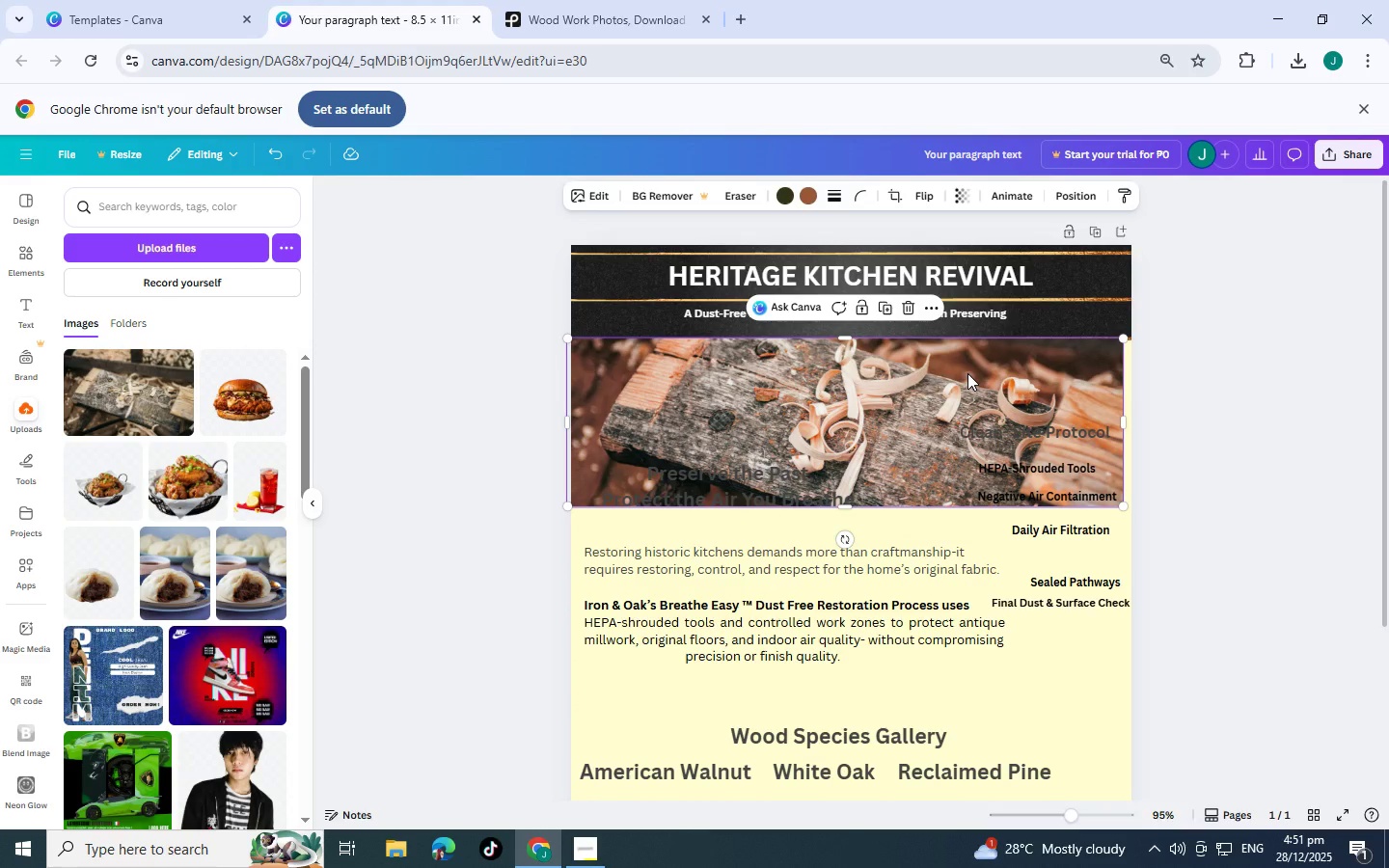 
key(Shift+BracketLeft)
 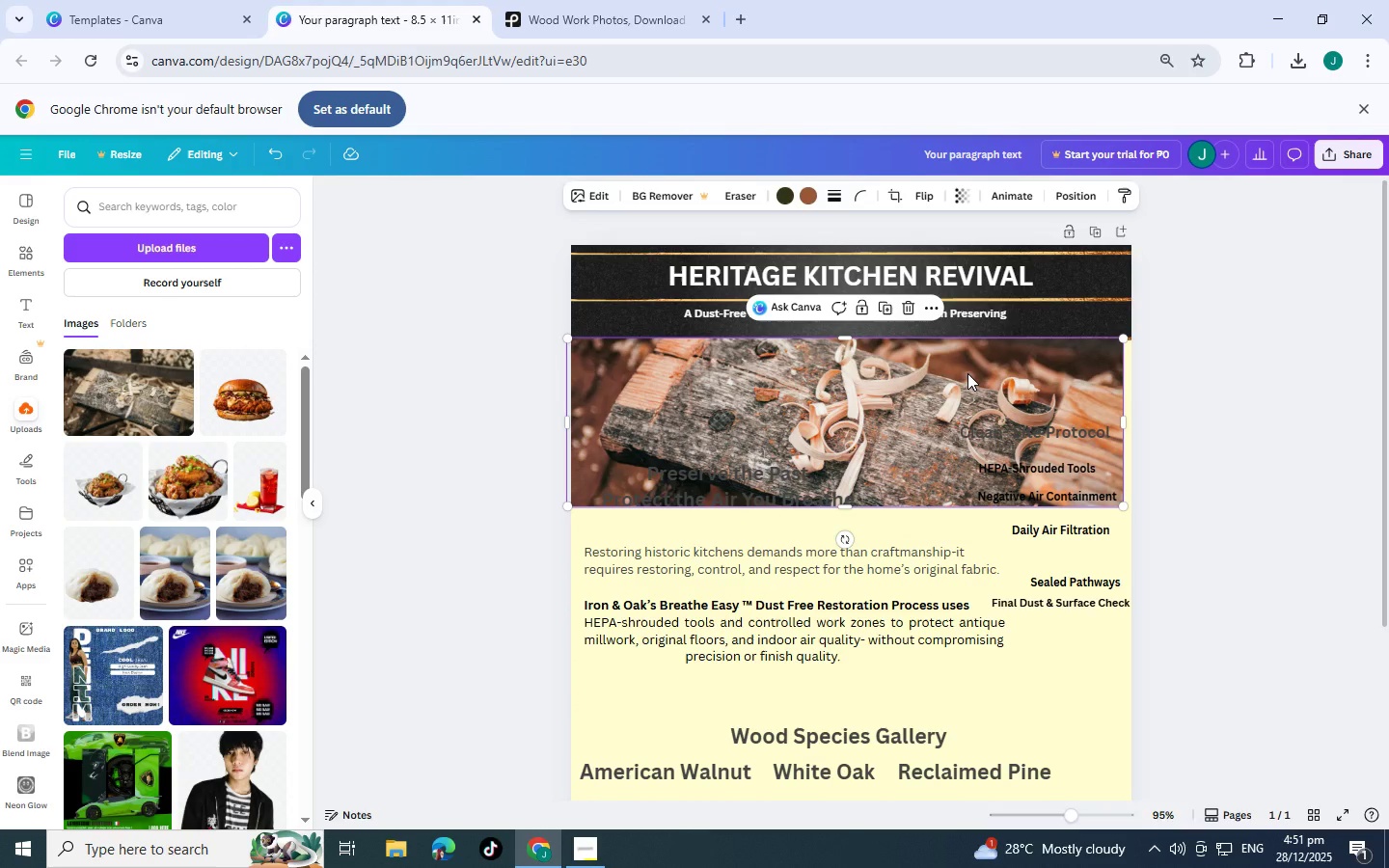 
key(Shift+BracketLeft)
 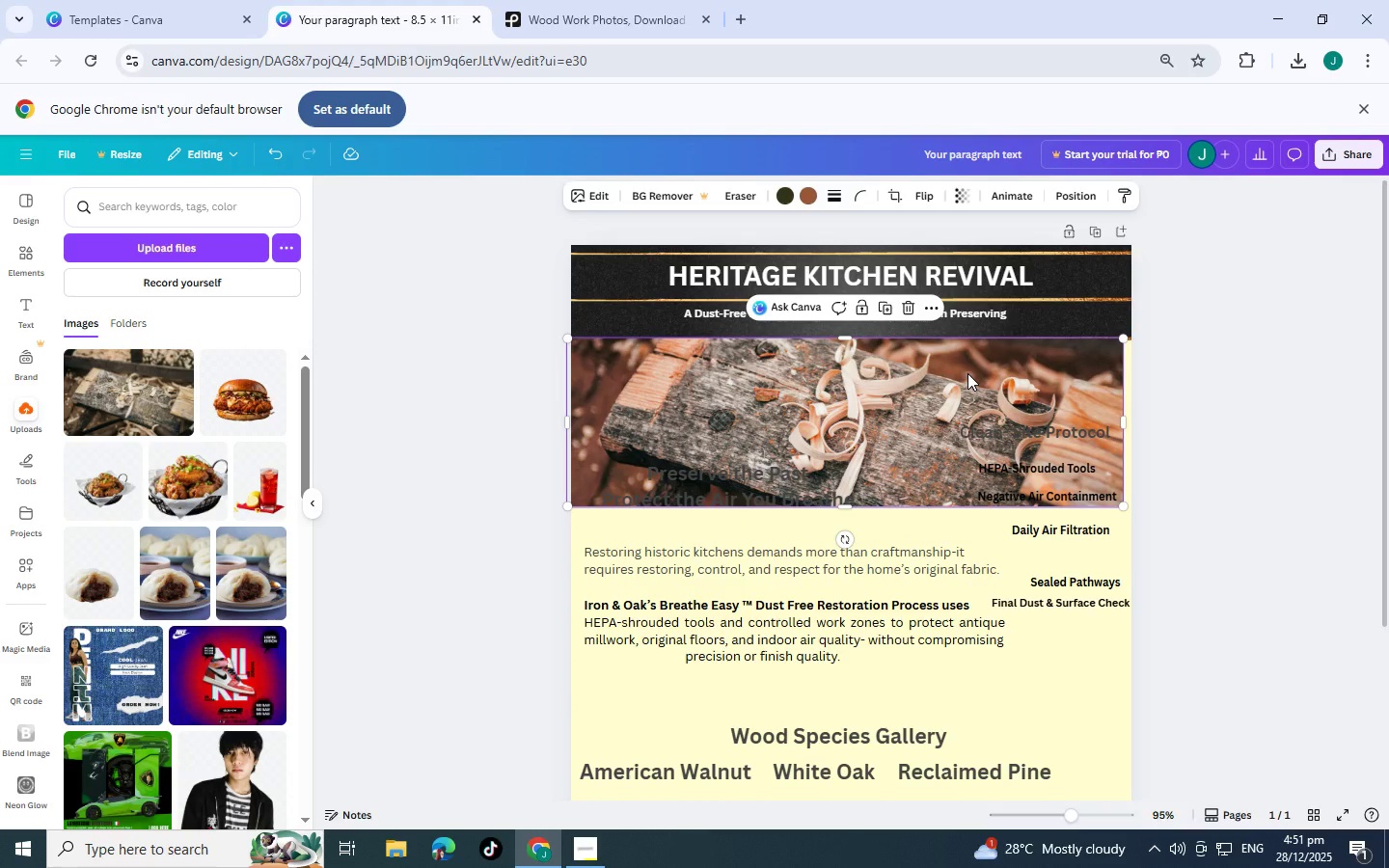 
key(Shift+BracketLeft)
 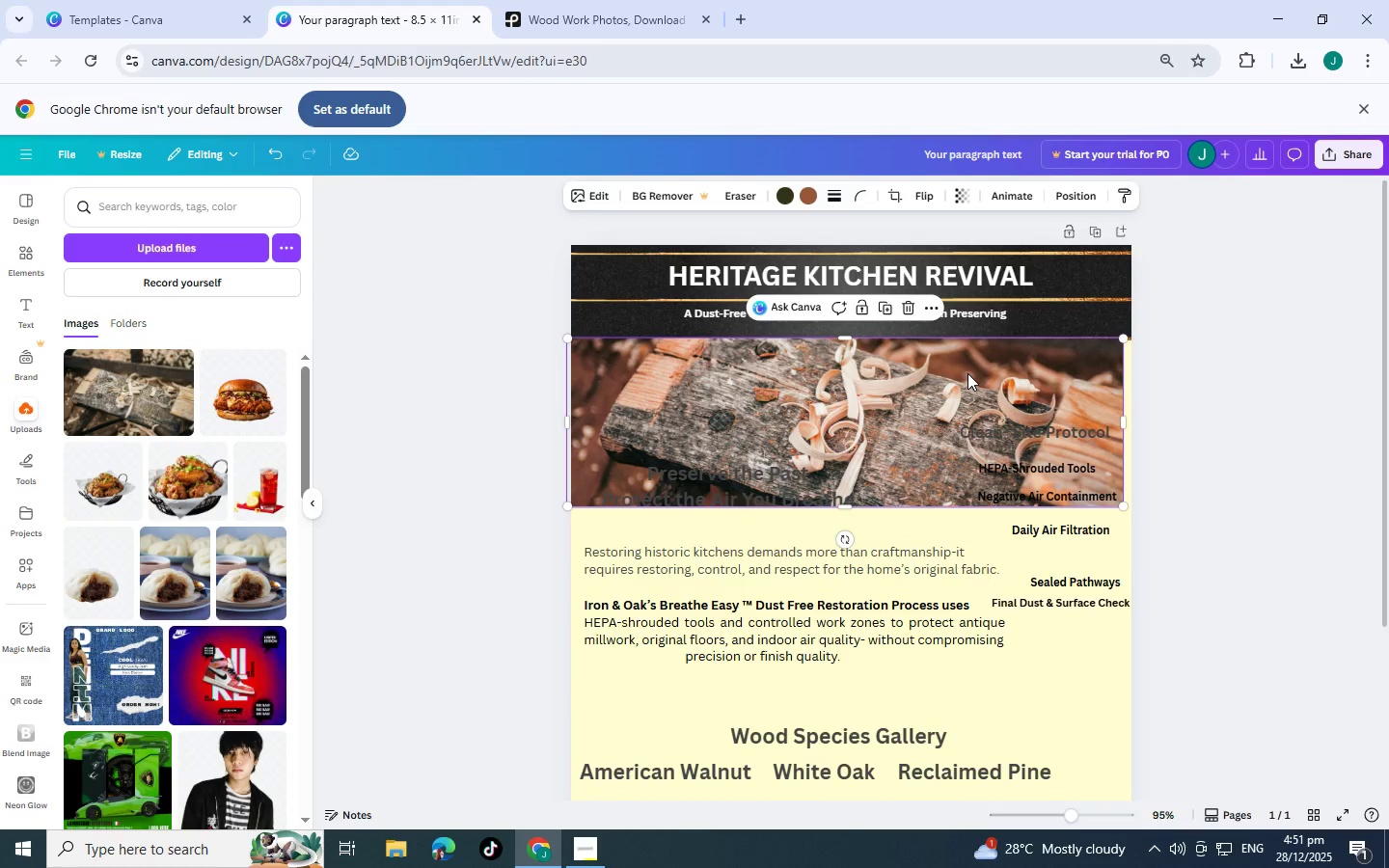 
key(Shift+BracketLeft)
 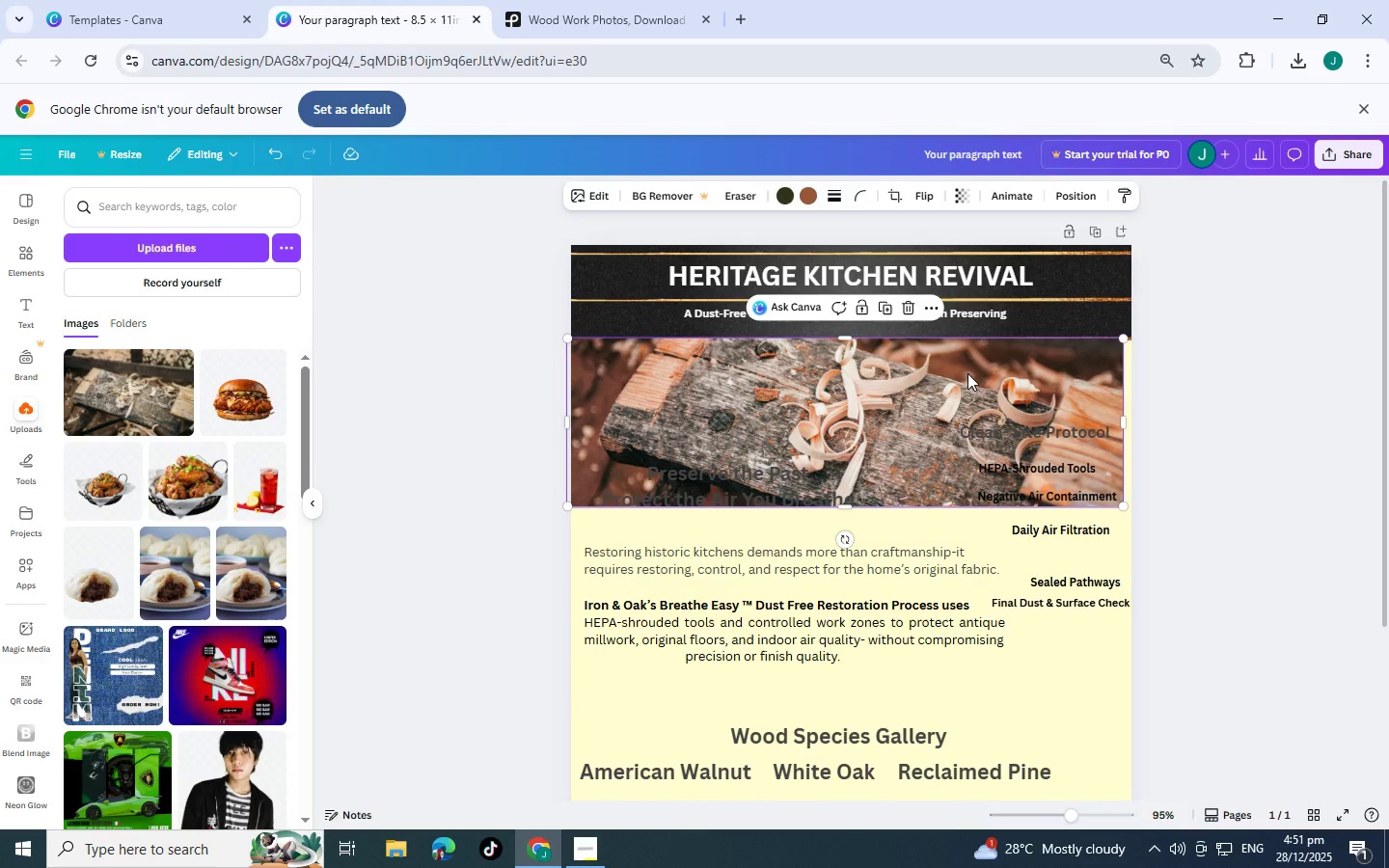 
key(Shift+BracketLeft)
 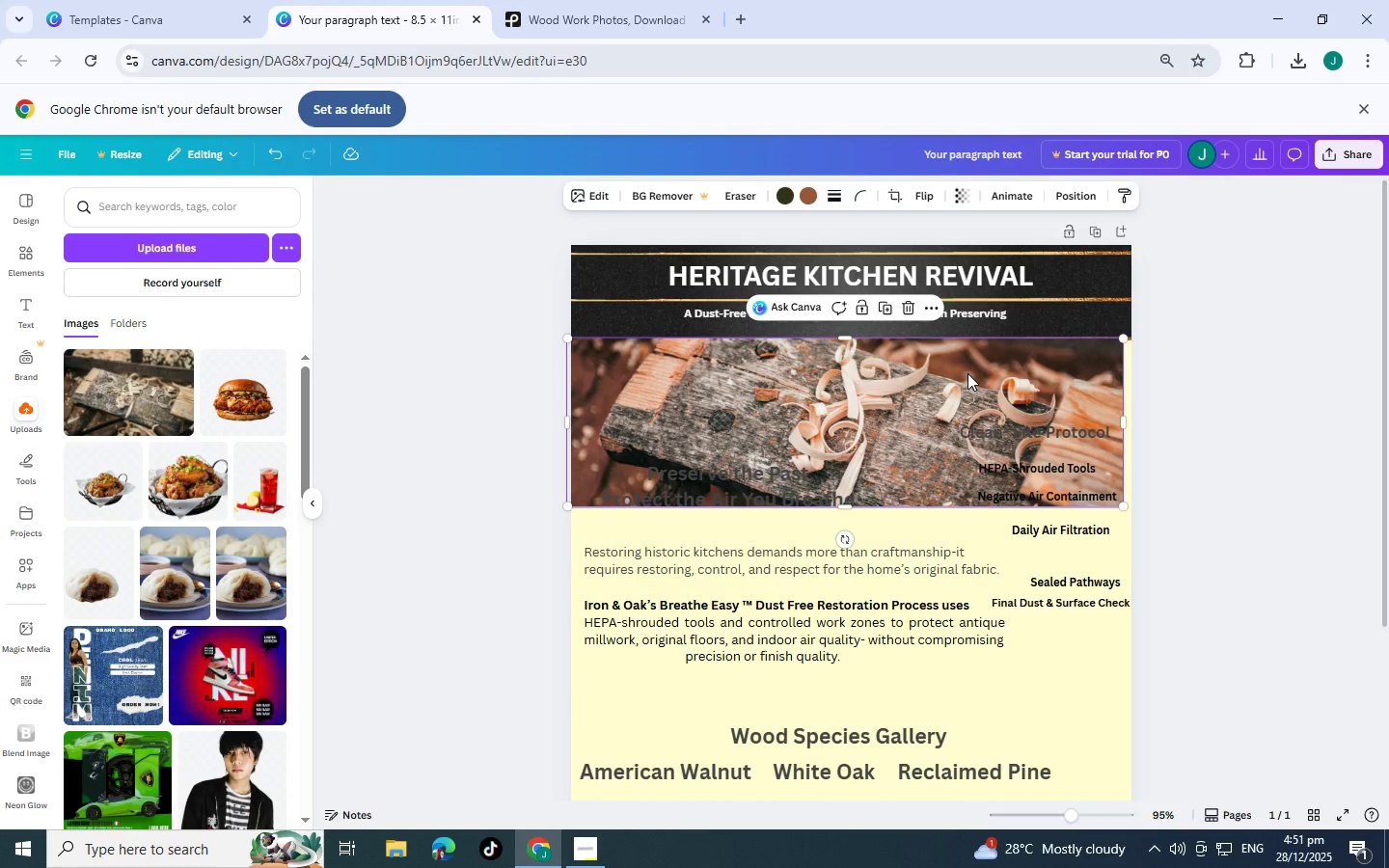 
key(Shift+Backspace)
 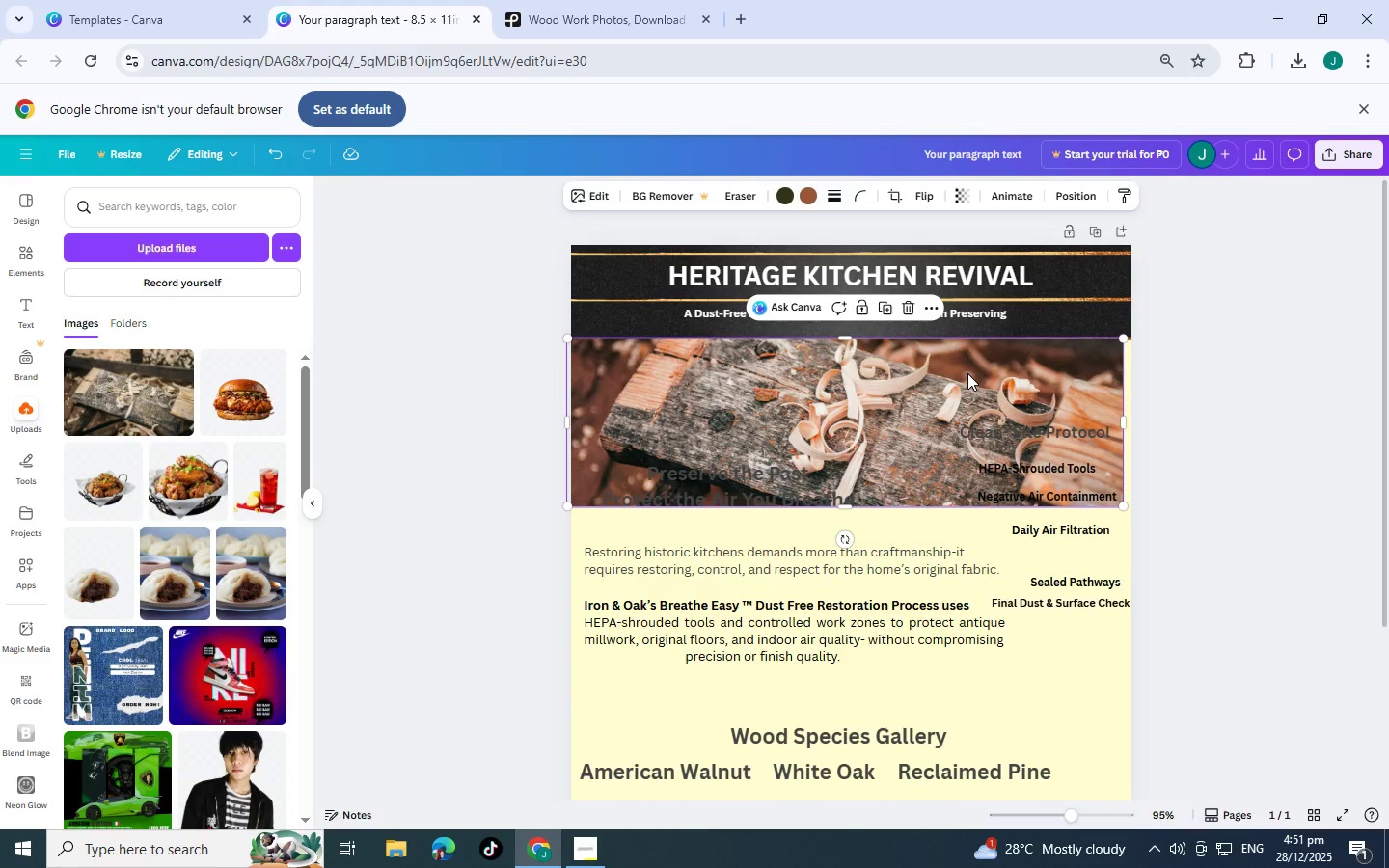 
key(Shift+BracketLeft)
 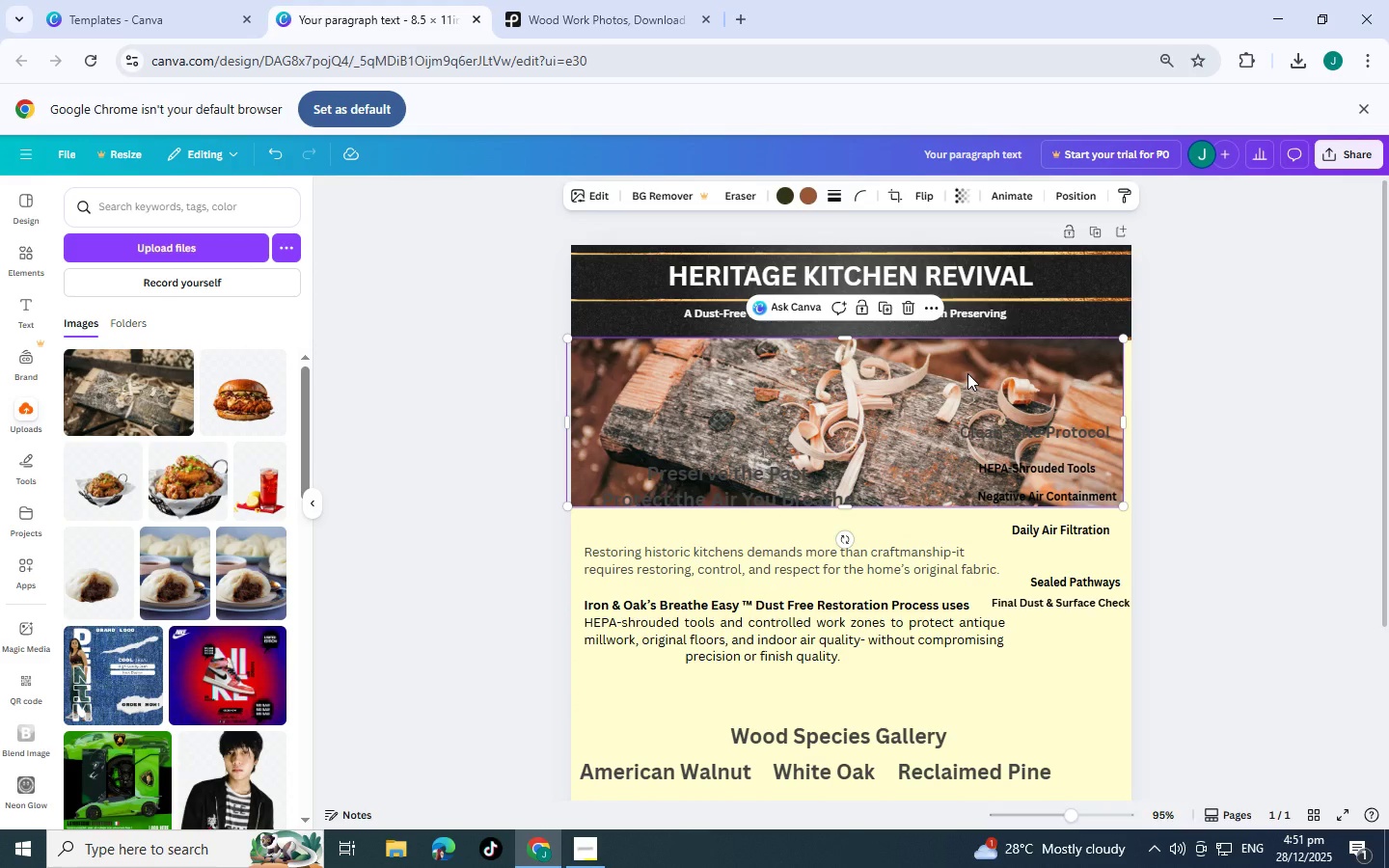 
key(Shift+BracketLeft)
 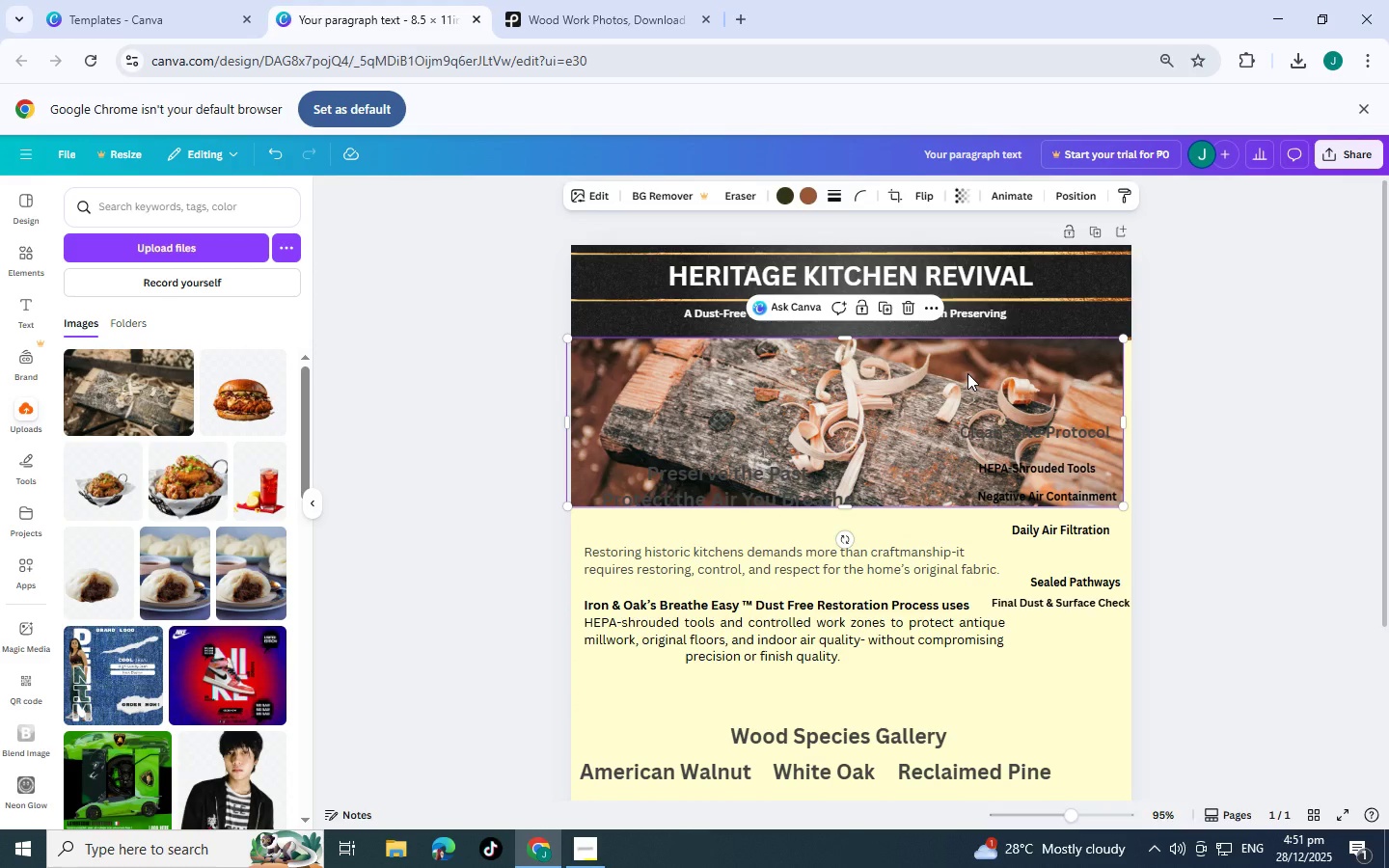 
key(Shift+BracketLeft)
 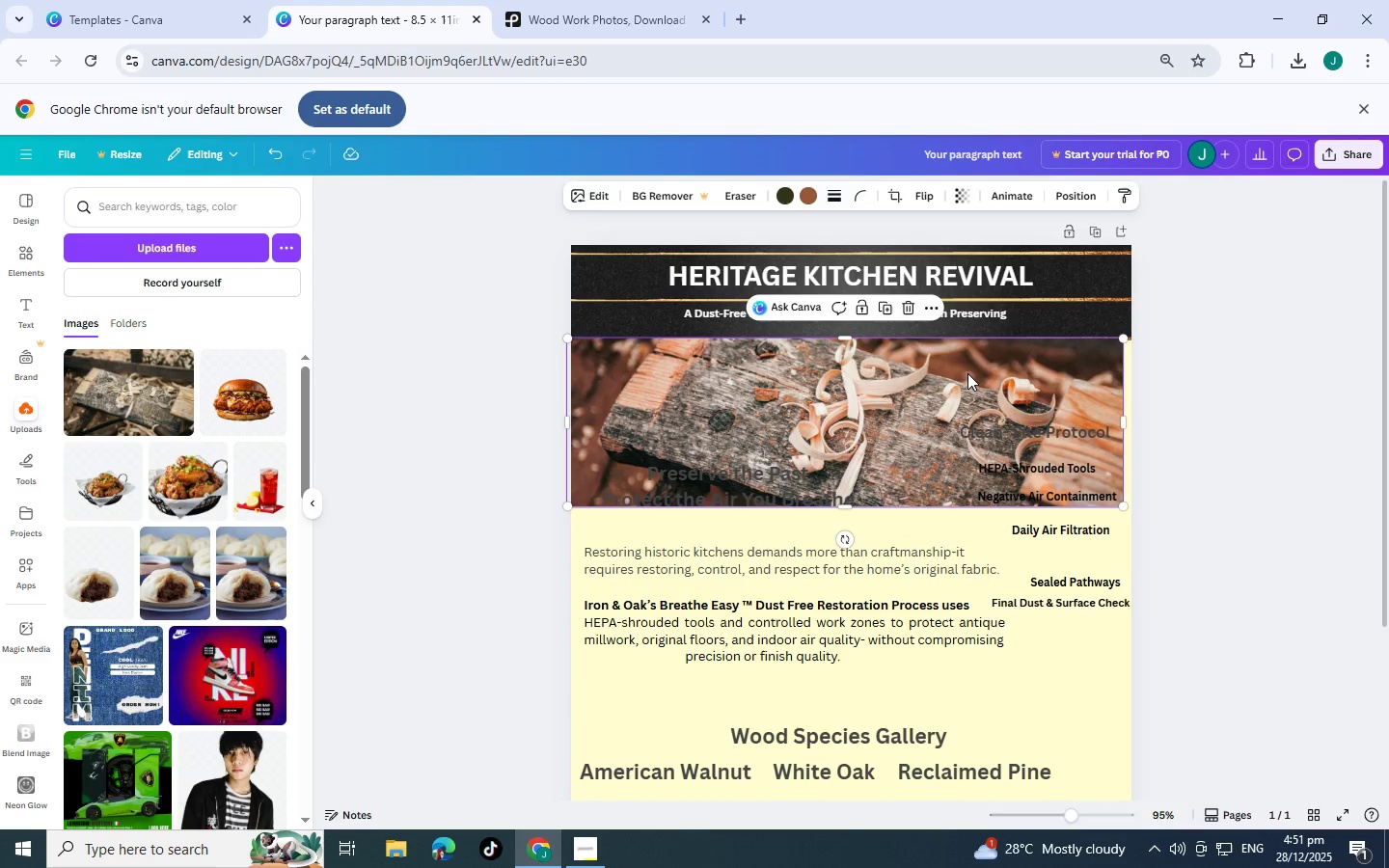 
key(Shift+BracketLeft)
 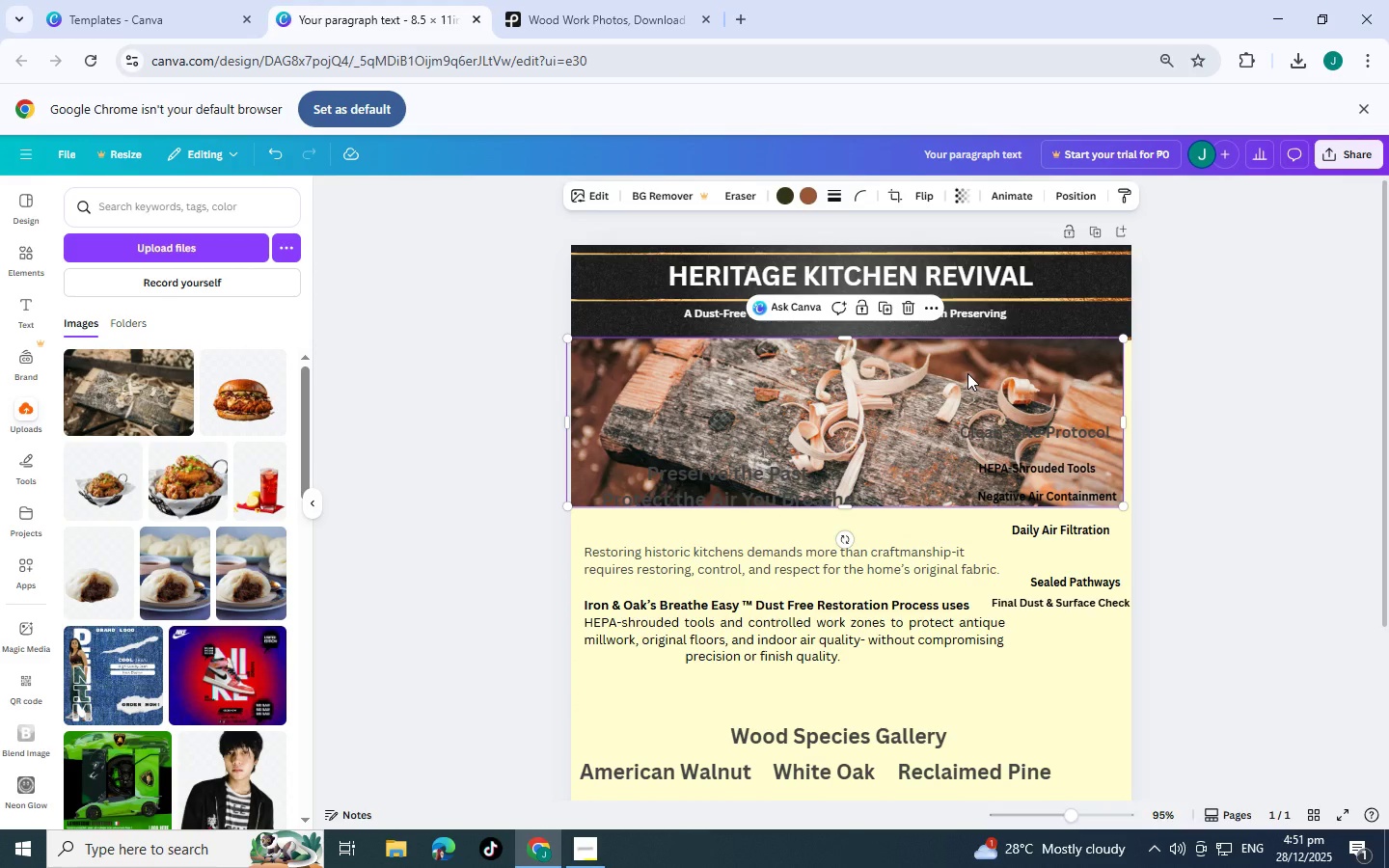 
key(Shift+BracketLeft)
 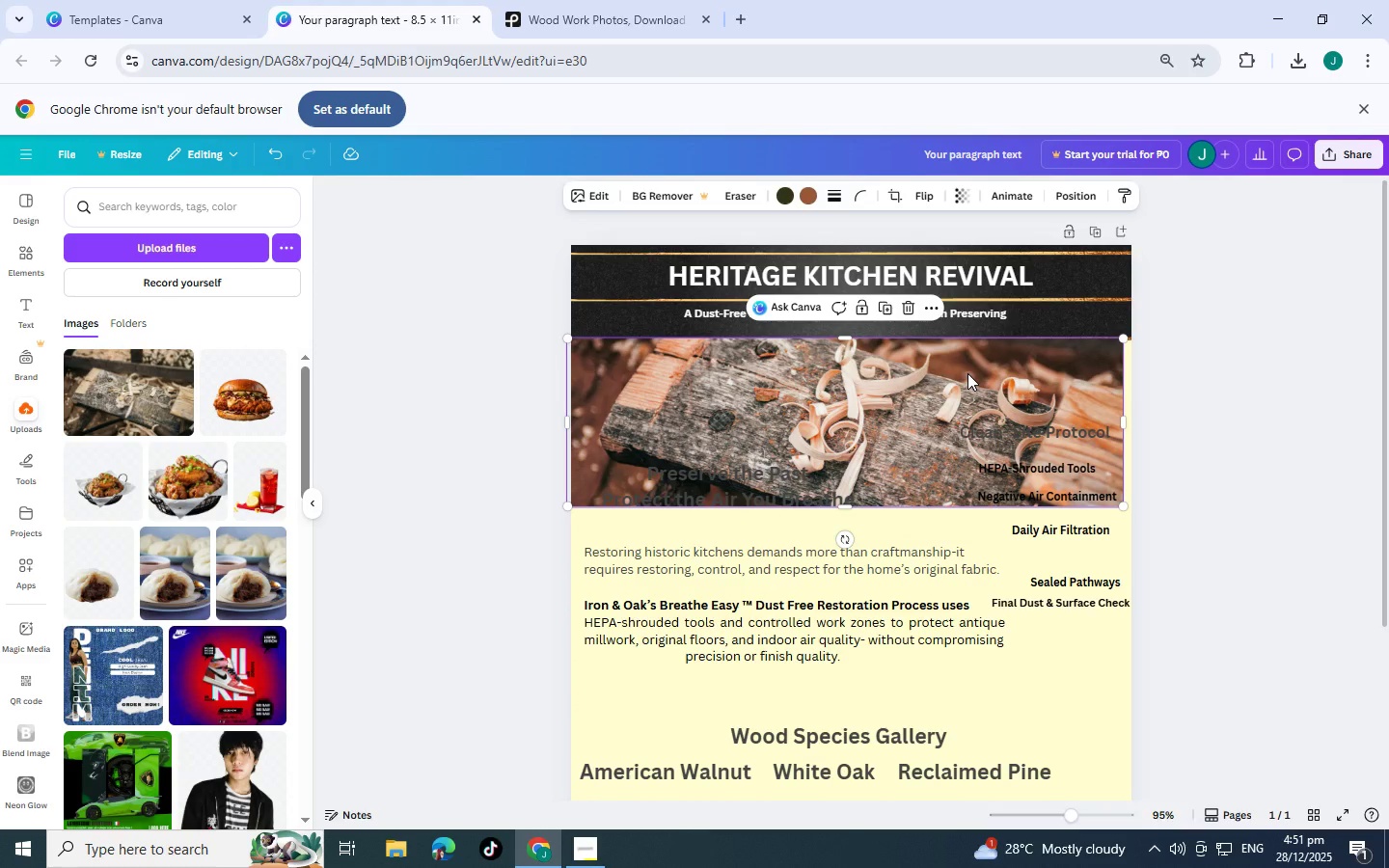 
key(Shift+BracketLeft)
 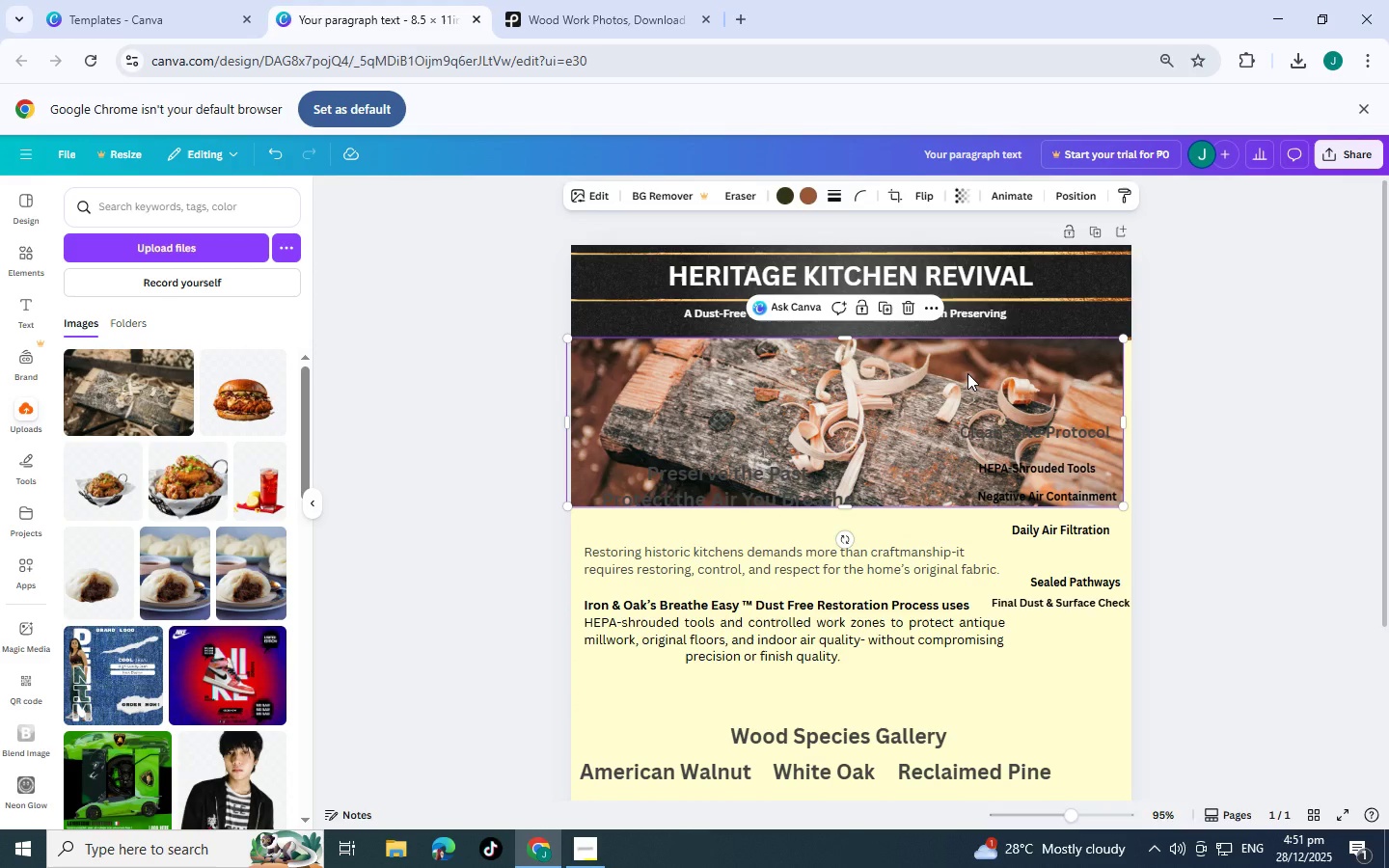 
key(Shift+BracketLeft)
 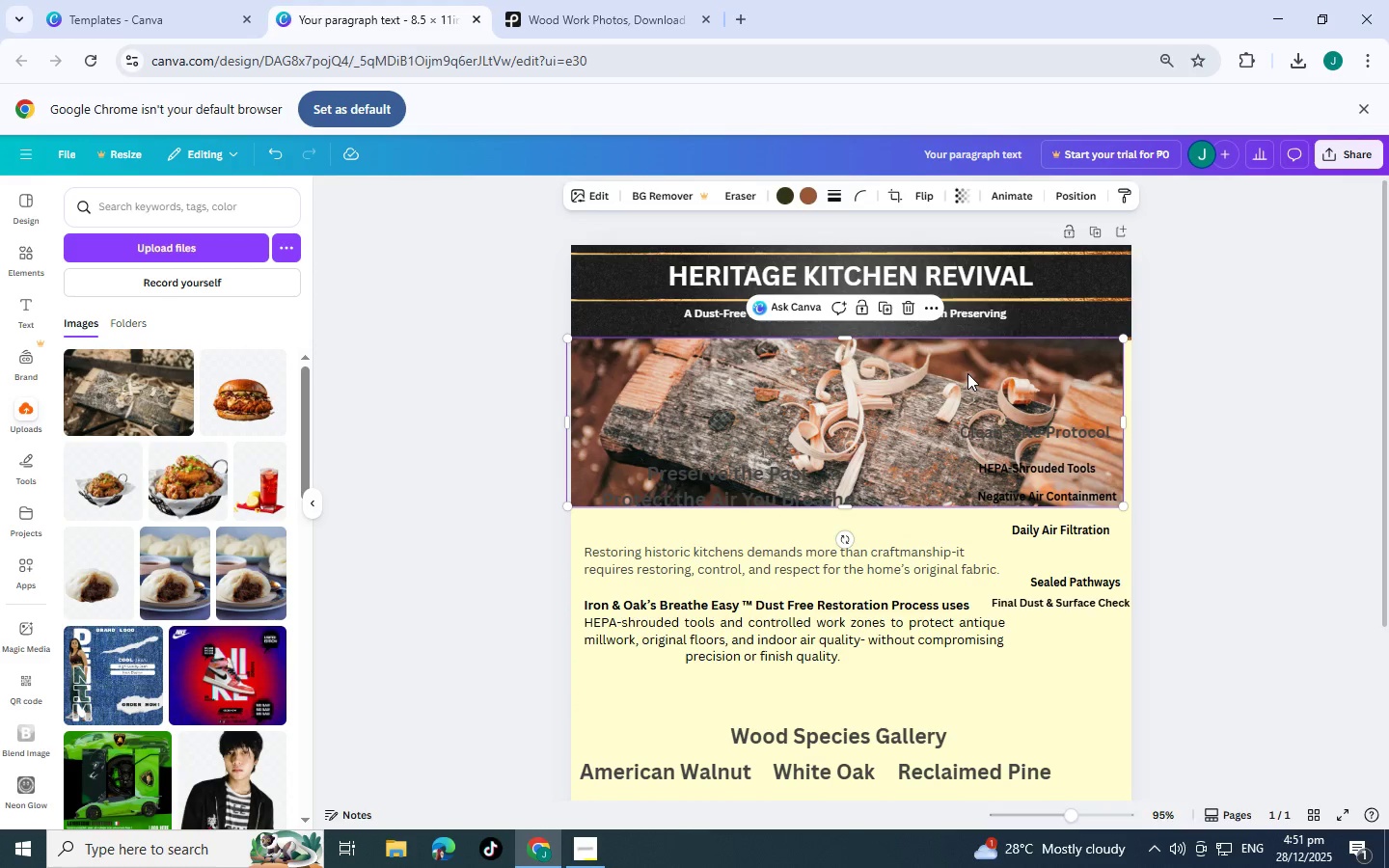 
key(Control+BracketLeft)
 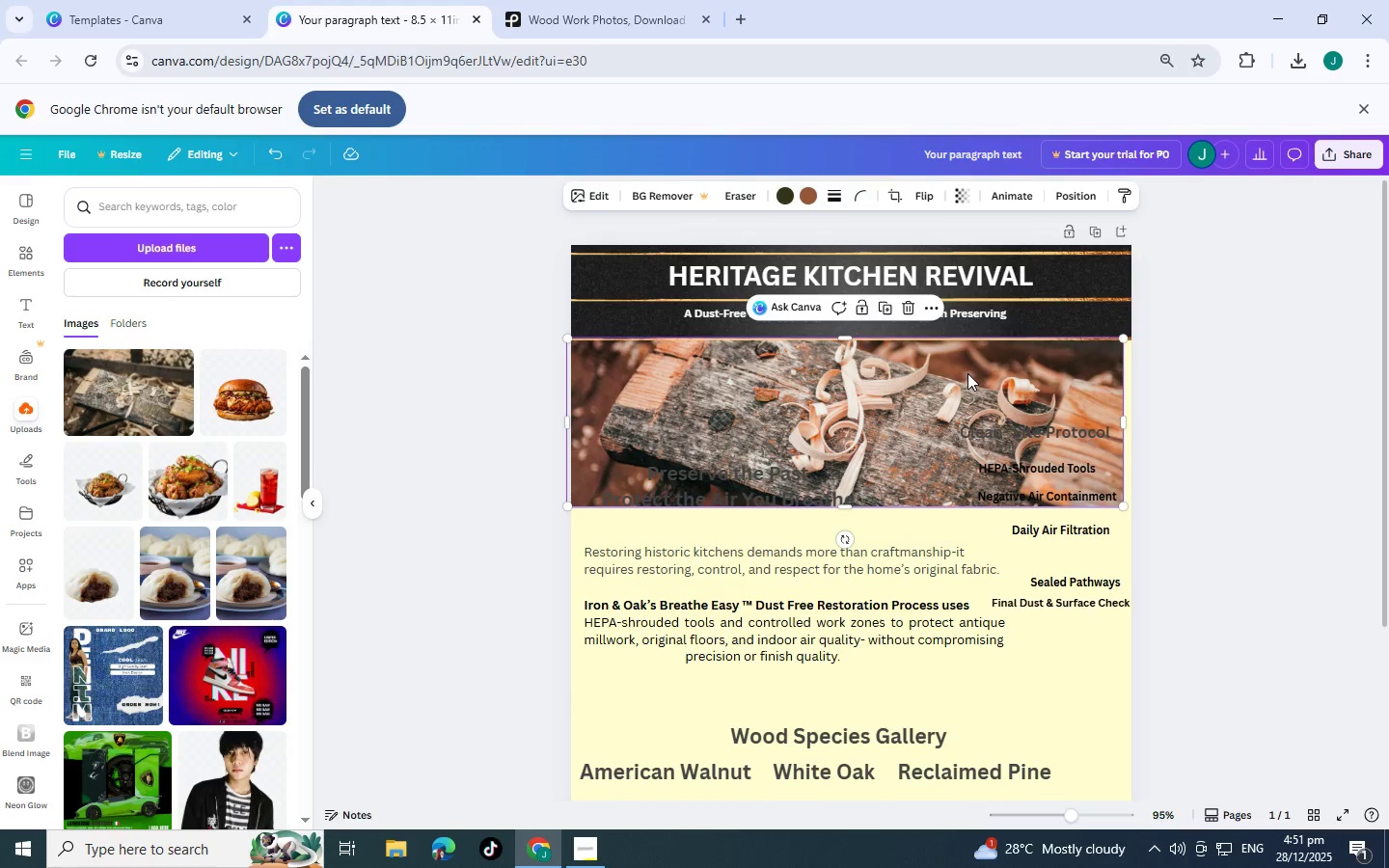 
key(Control+BracketLeft)
 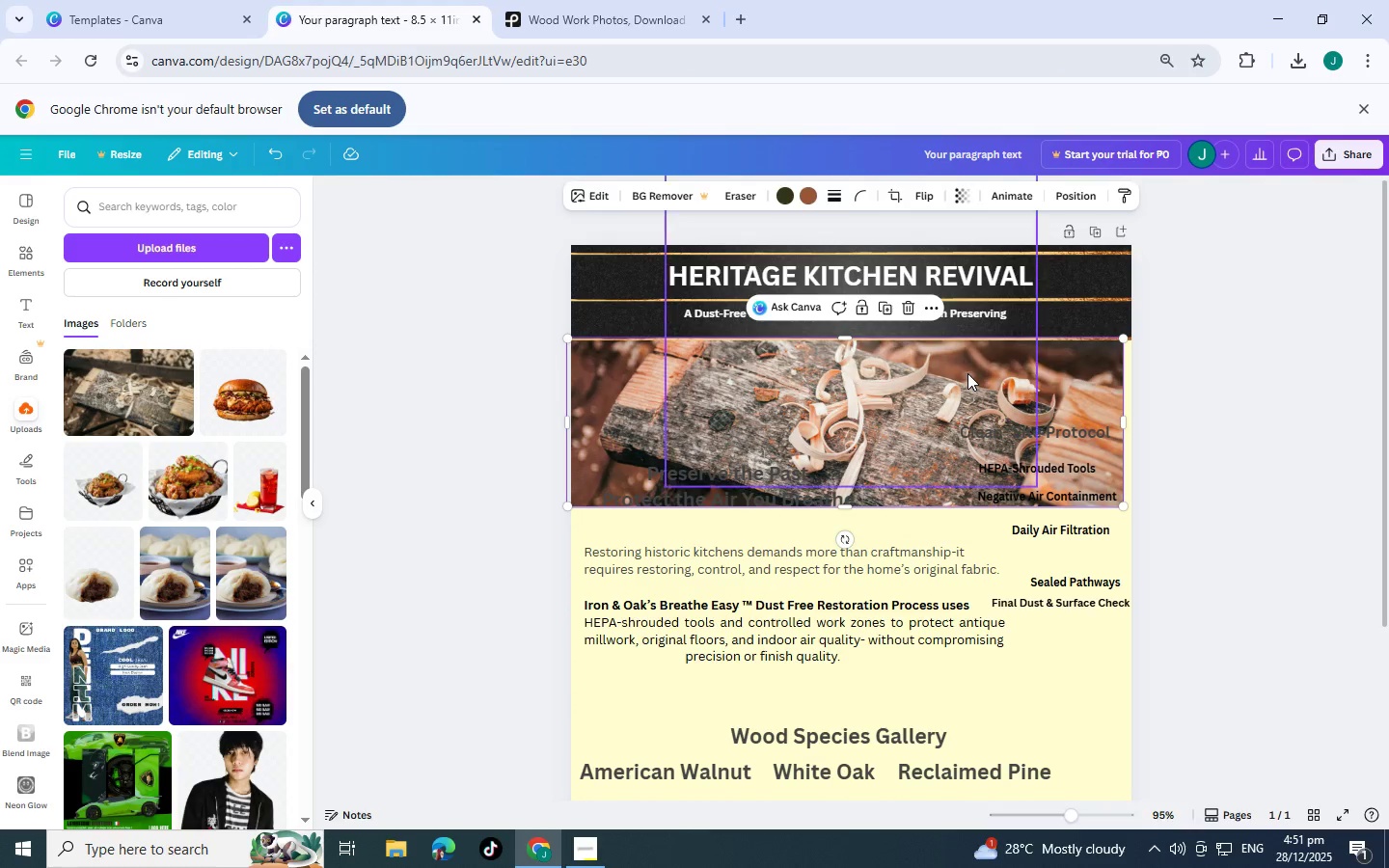 
key(Control+BracketLeft)
 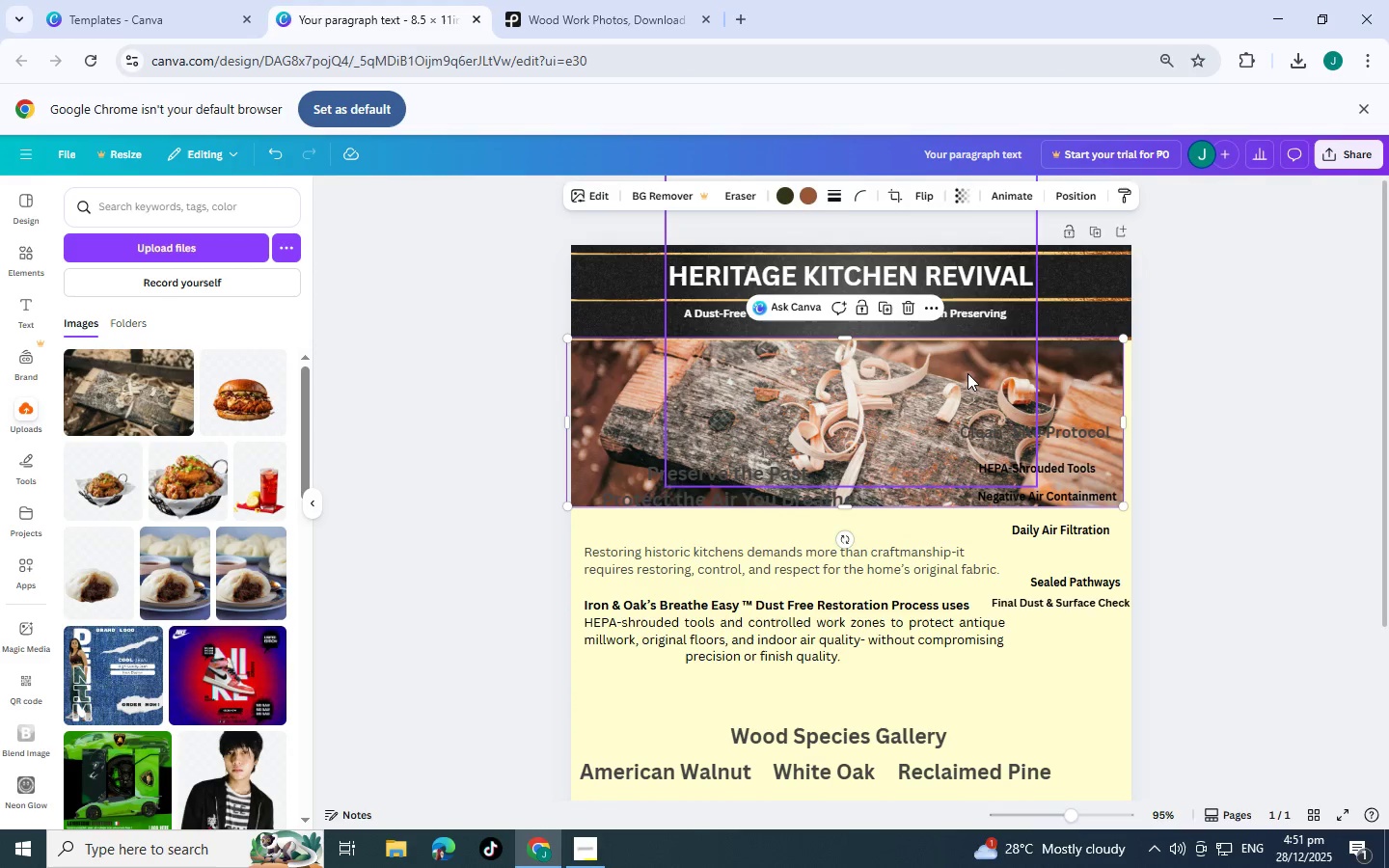 
key(Control+BracketLeft)
 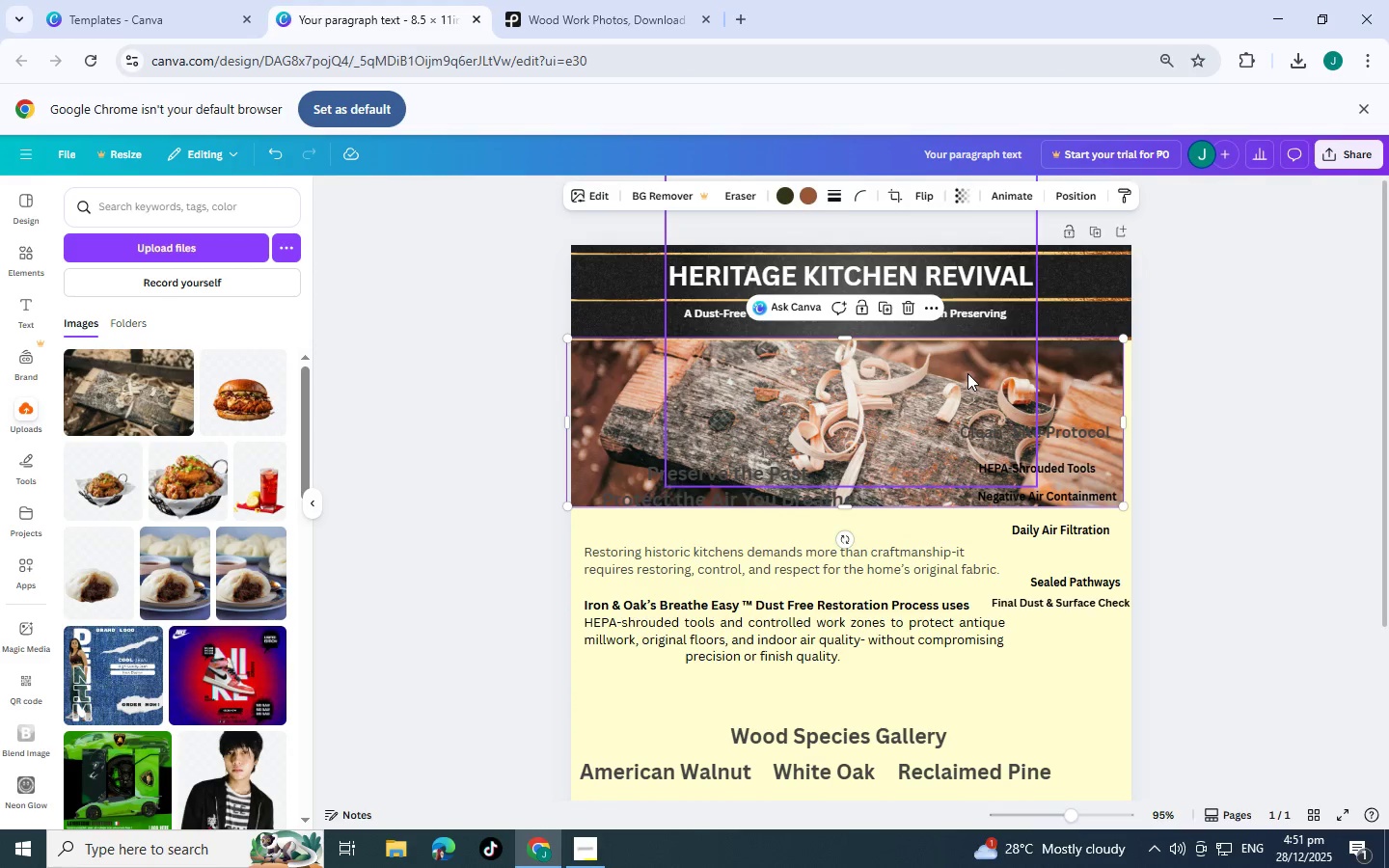 
key(Control+BracketLeft)
 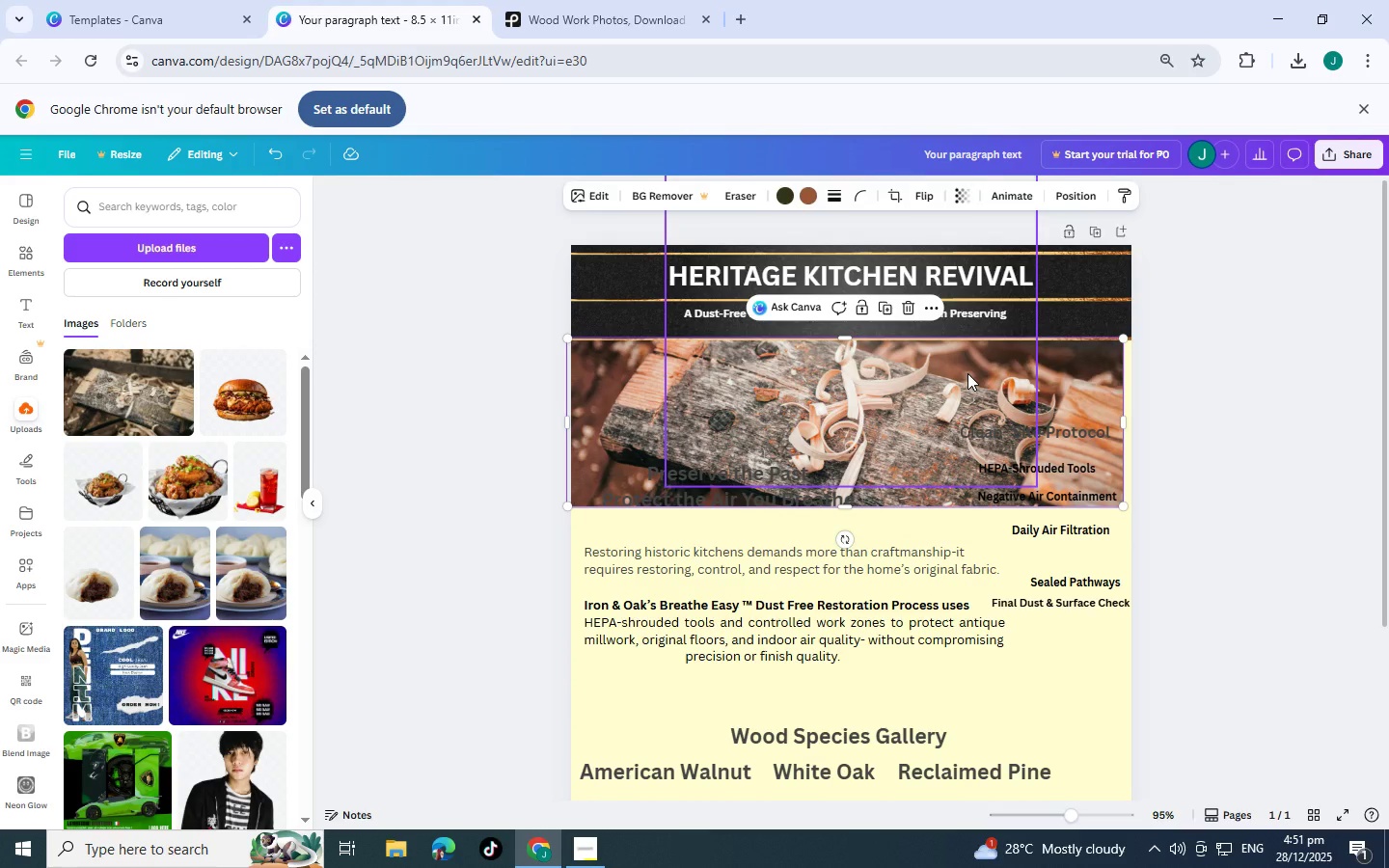 
key(Control+BracketLeft)
 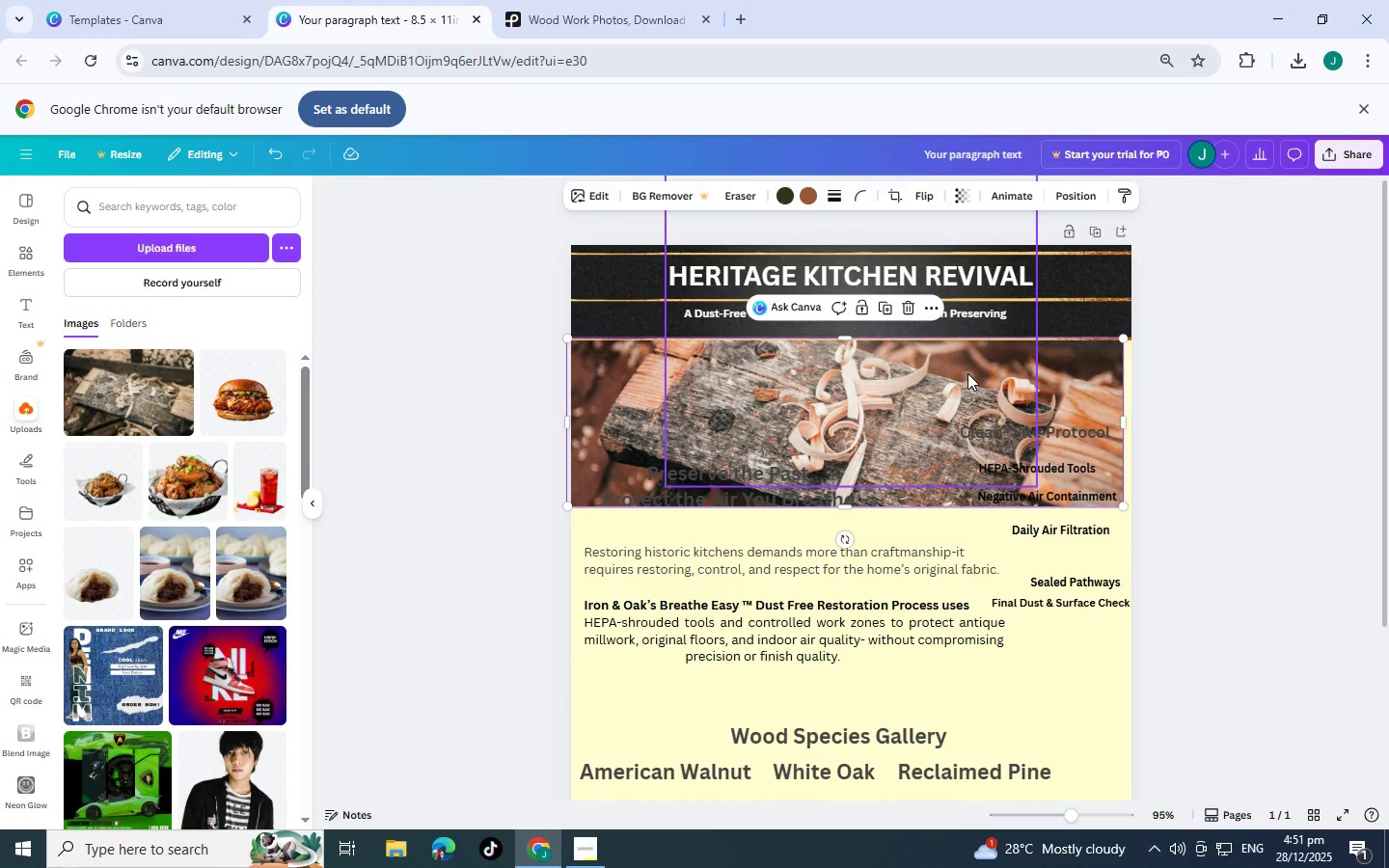 
key(Control+BracketLeft)
 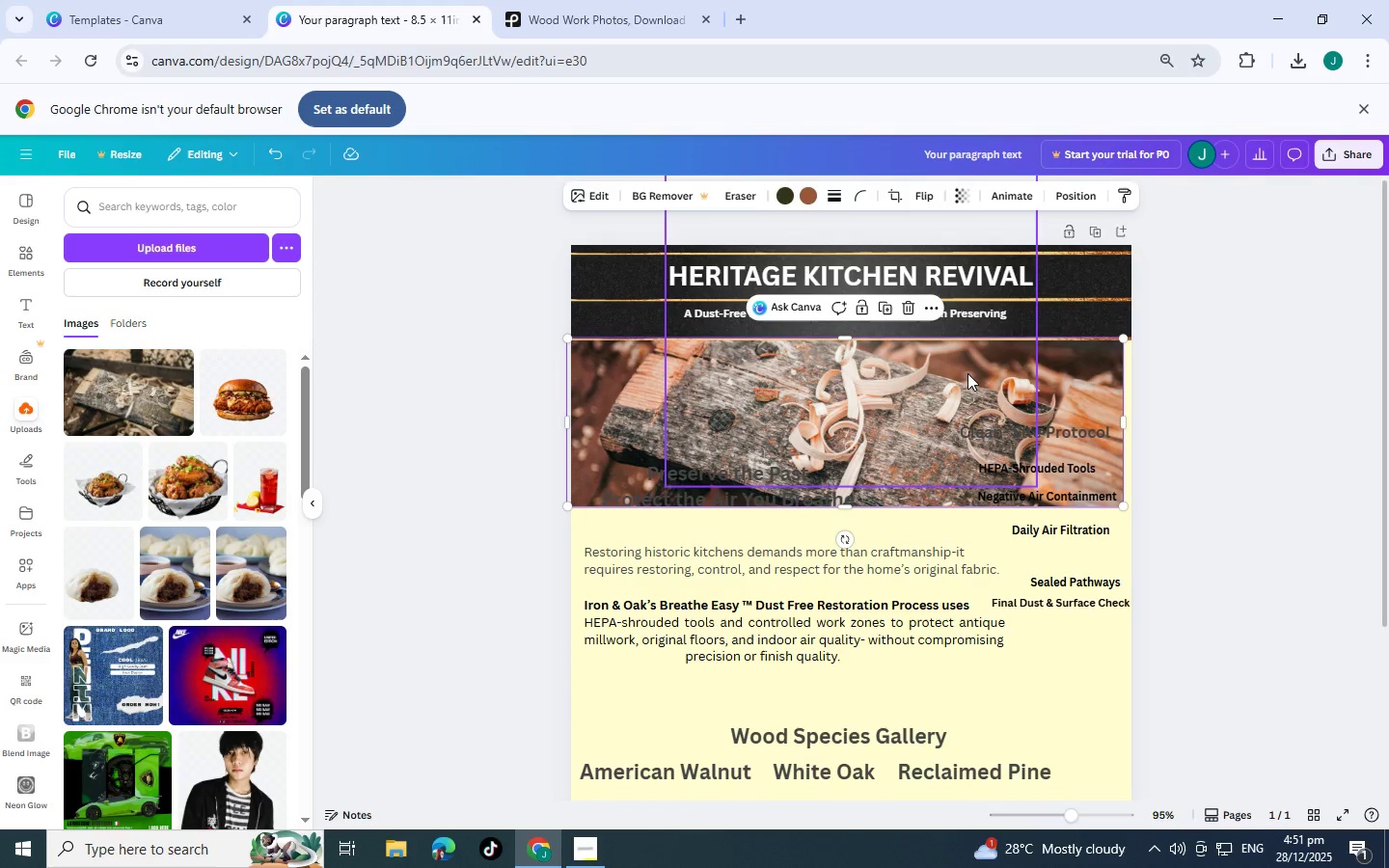 
key(Control+BracketLeft)
 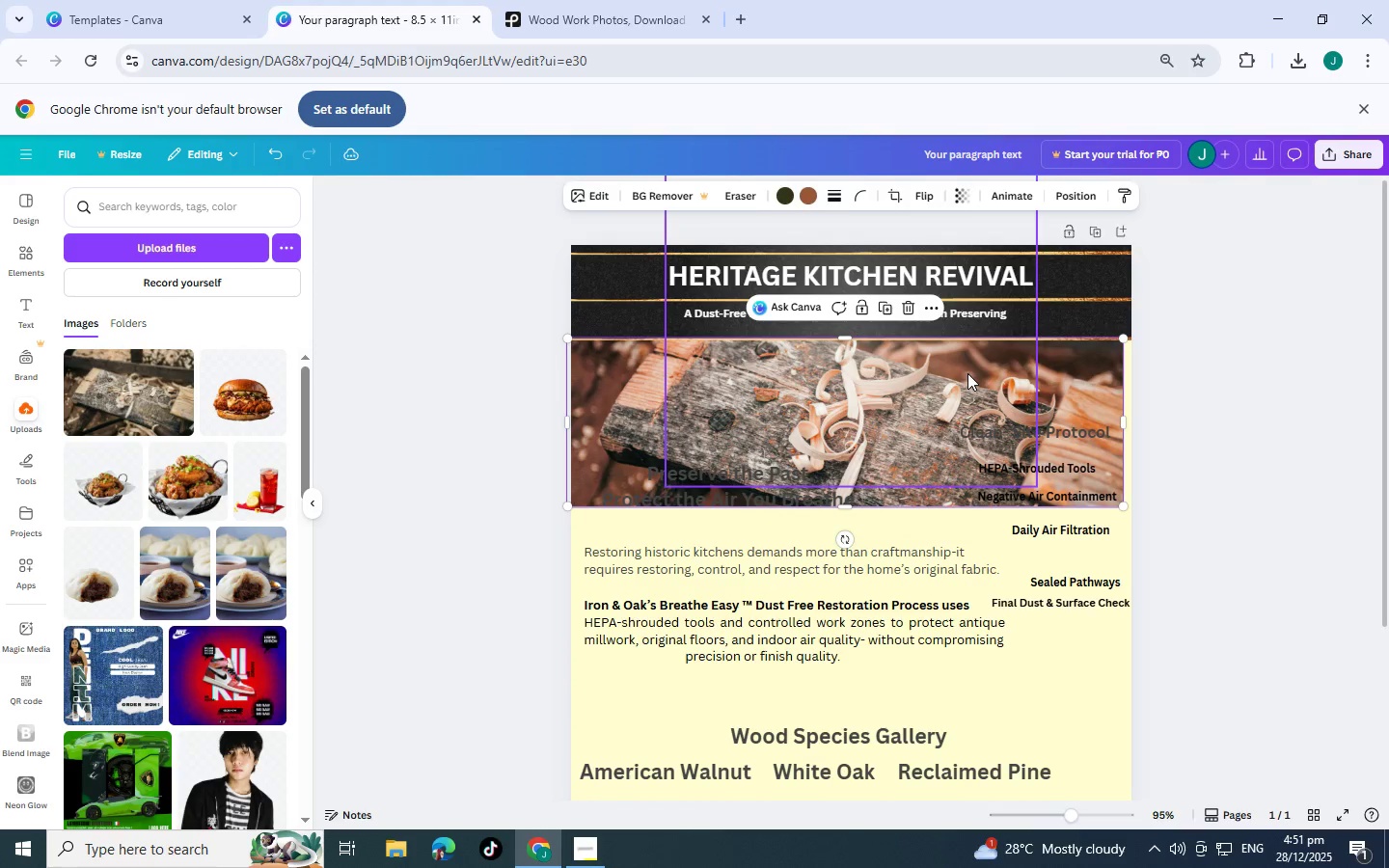 
key(Control+BracketLeft)
 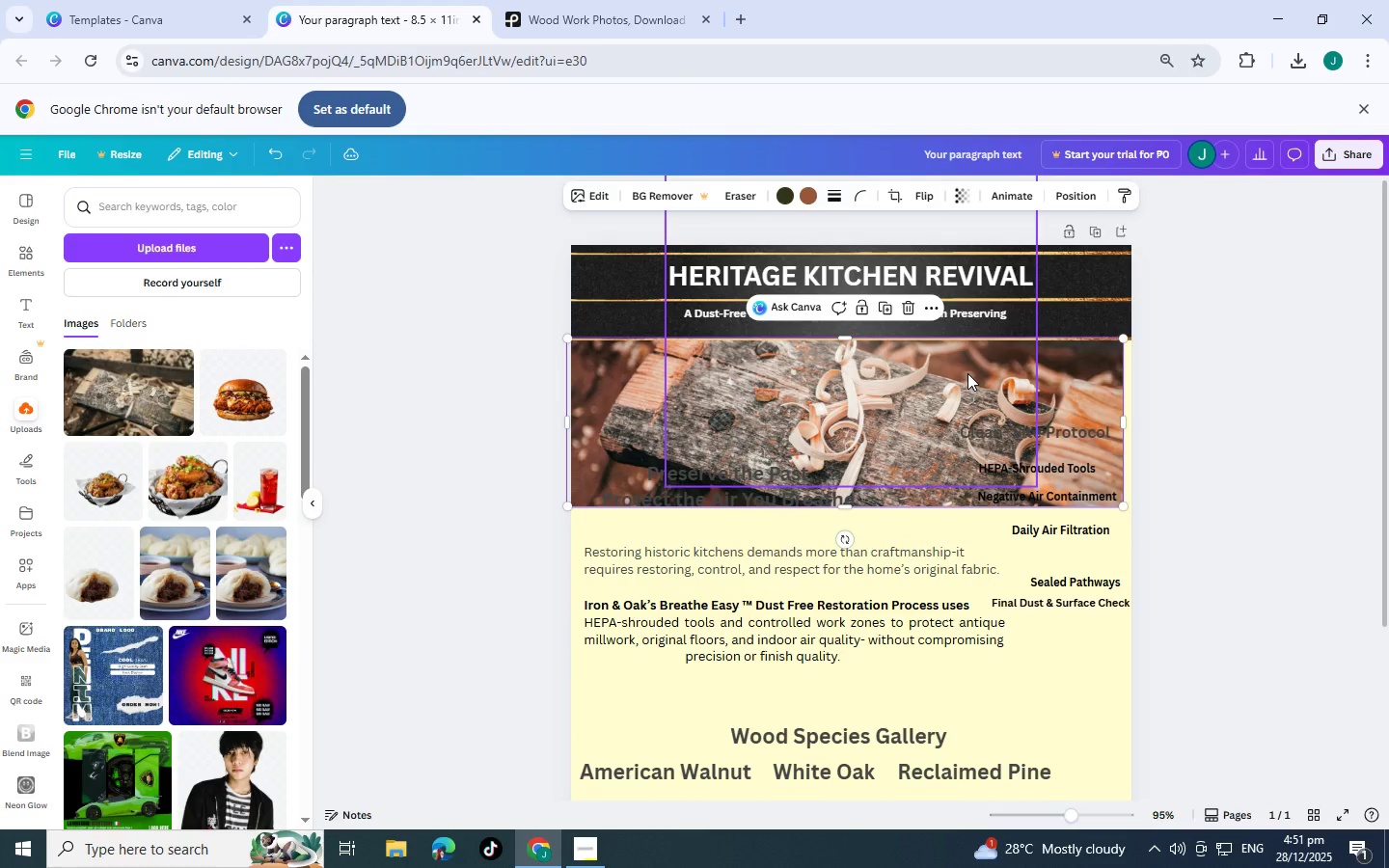 
key(Control+BracketLeft)
 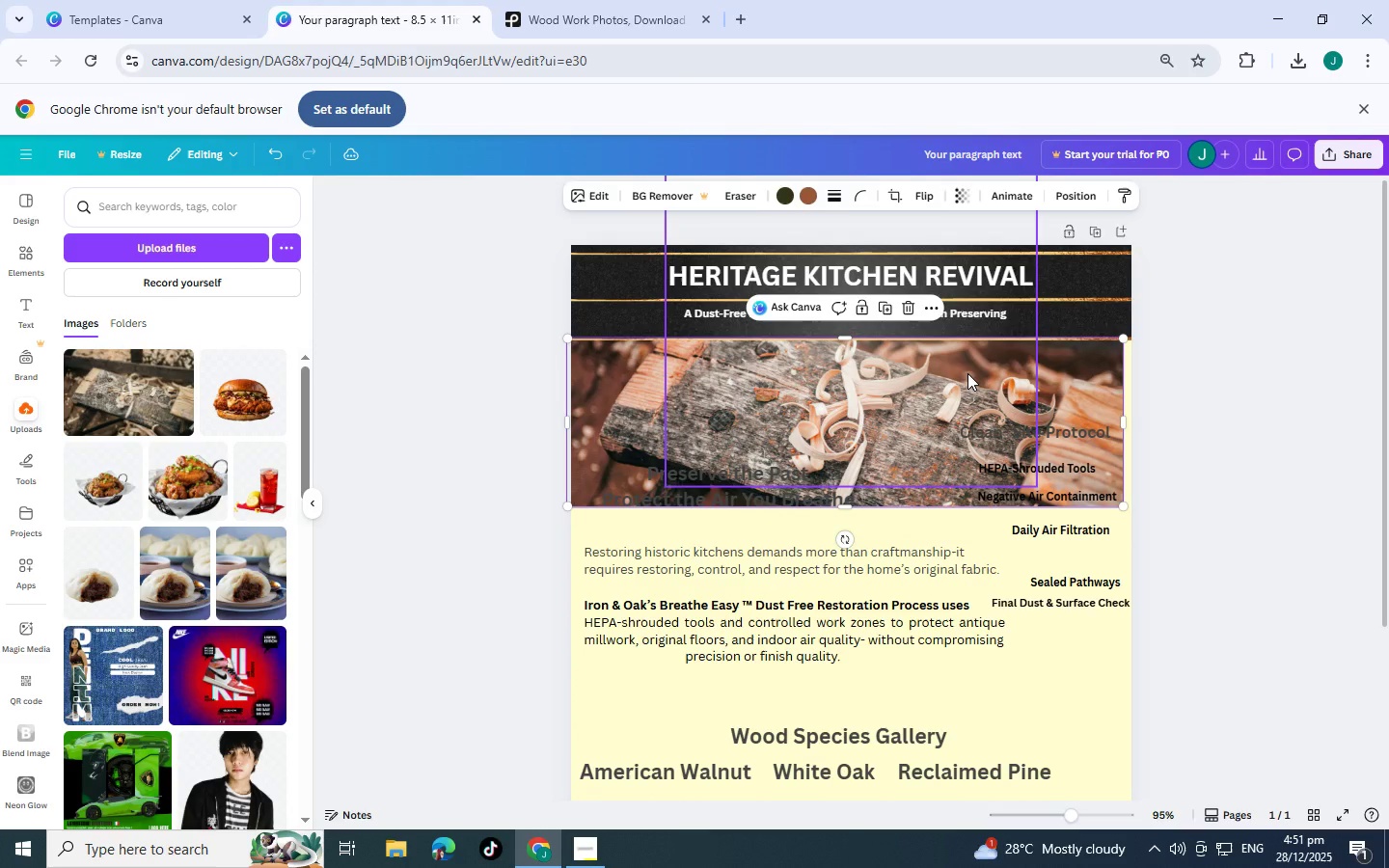 
key(Control+BracketLeft)
 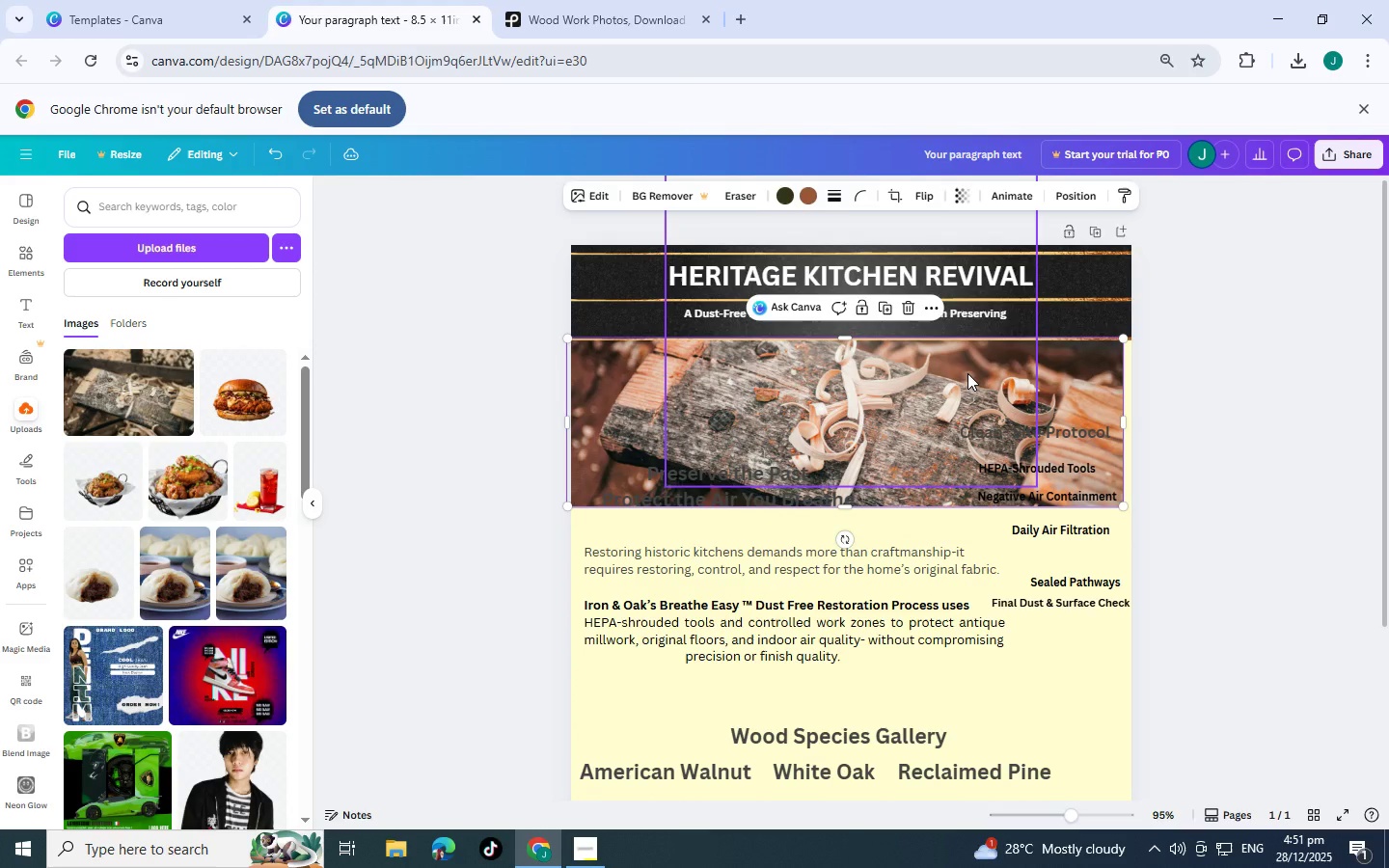 
key(Control+BracketLeft)
 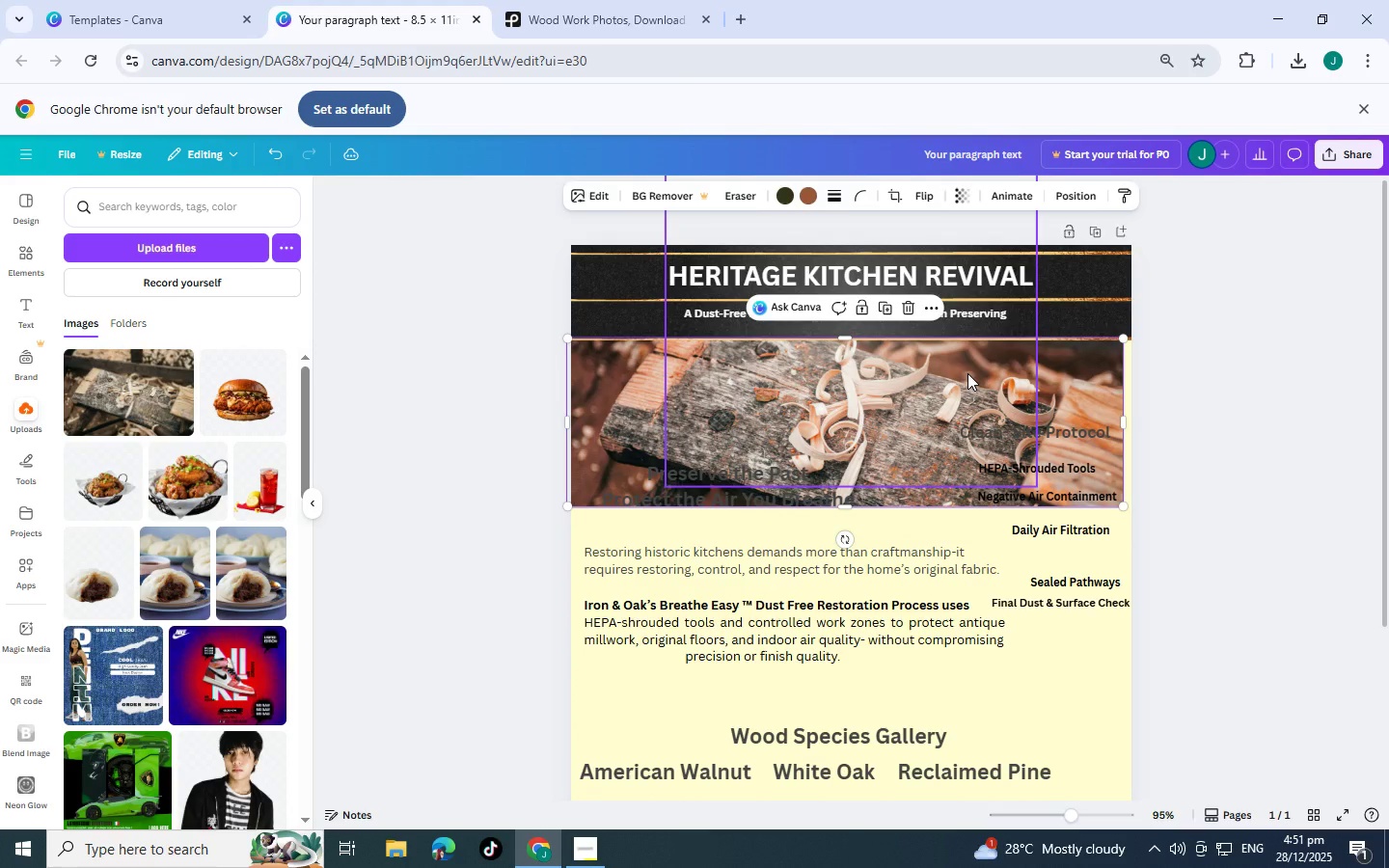 
key(Control+BracketLeft)
 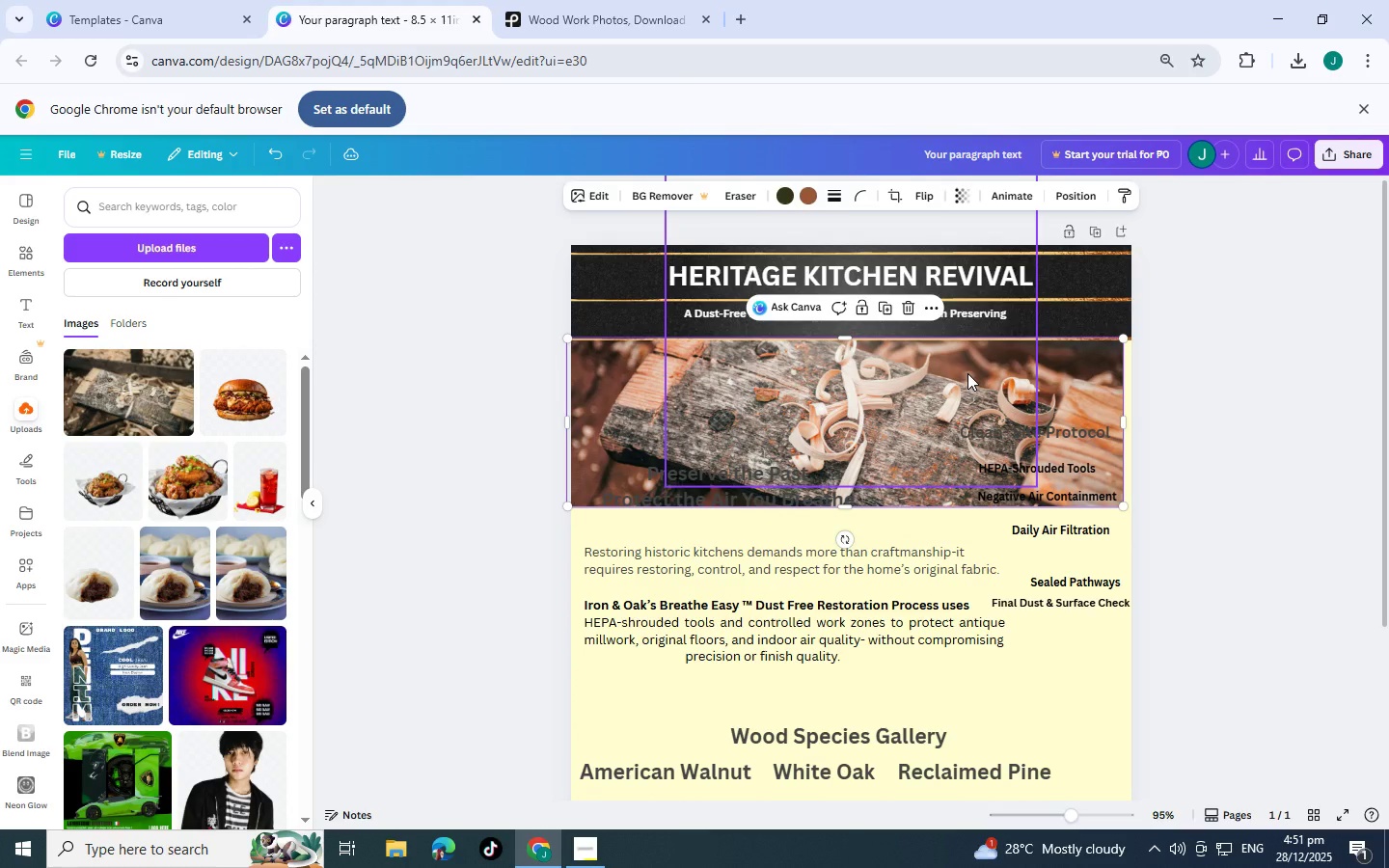 
key(Control+BracketLeft)
 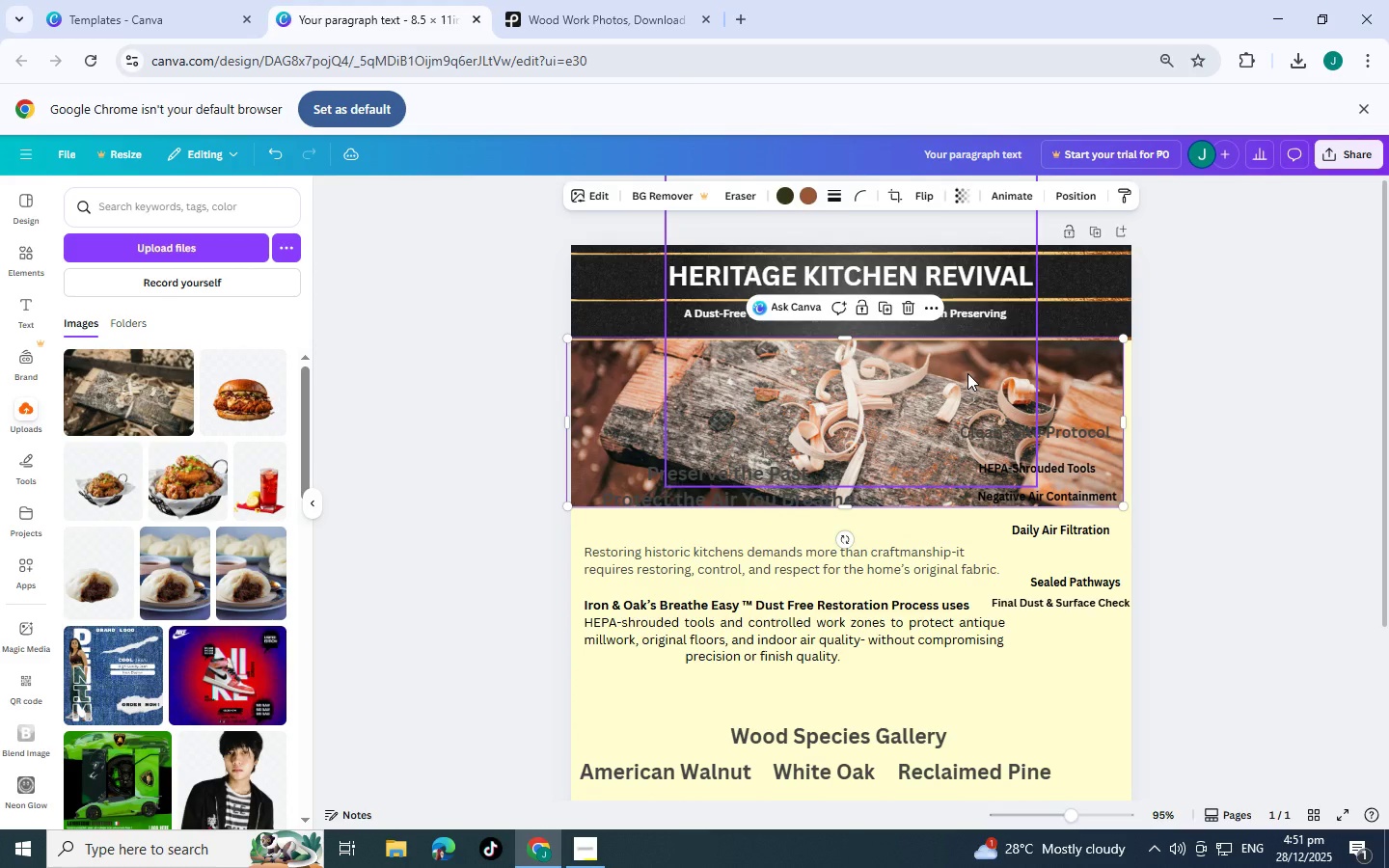 
key(Control+BracketLeft)
 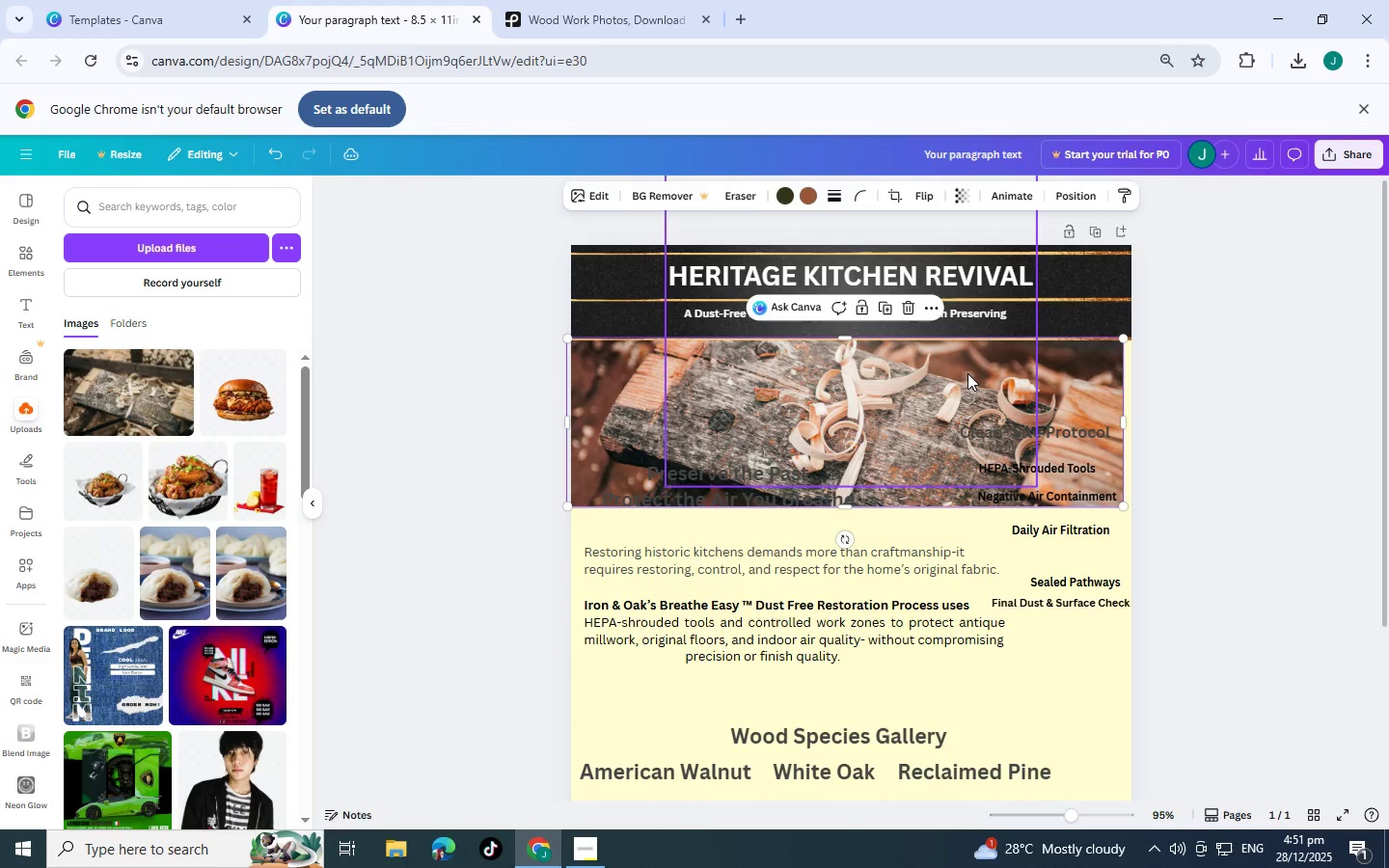 
key(Control+BracketLeft)
 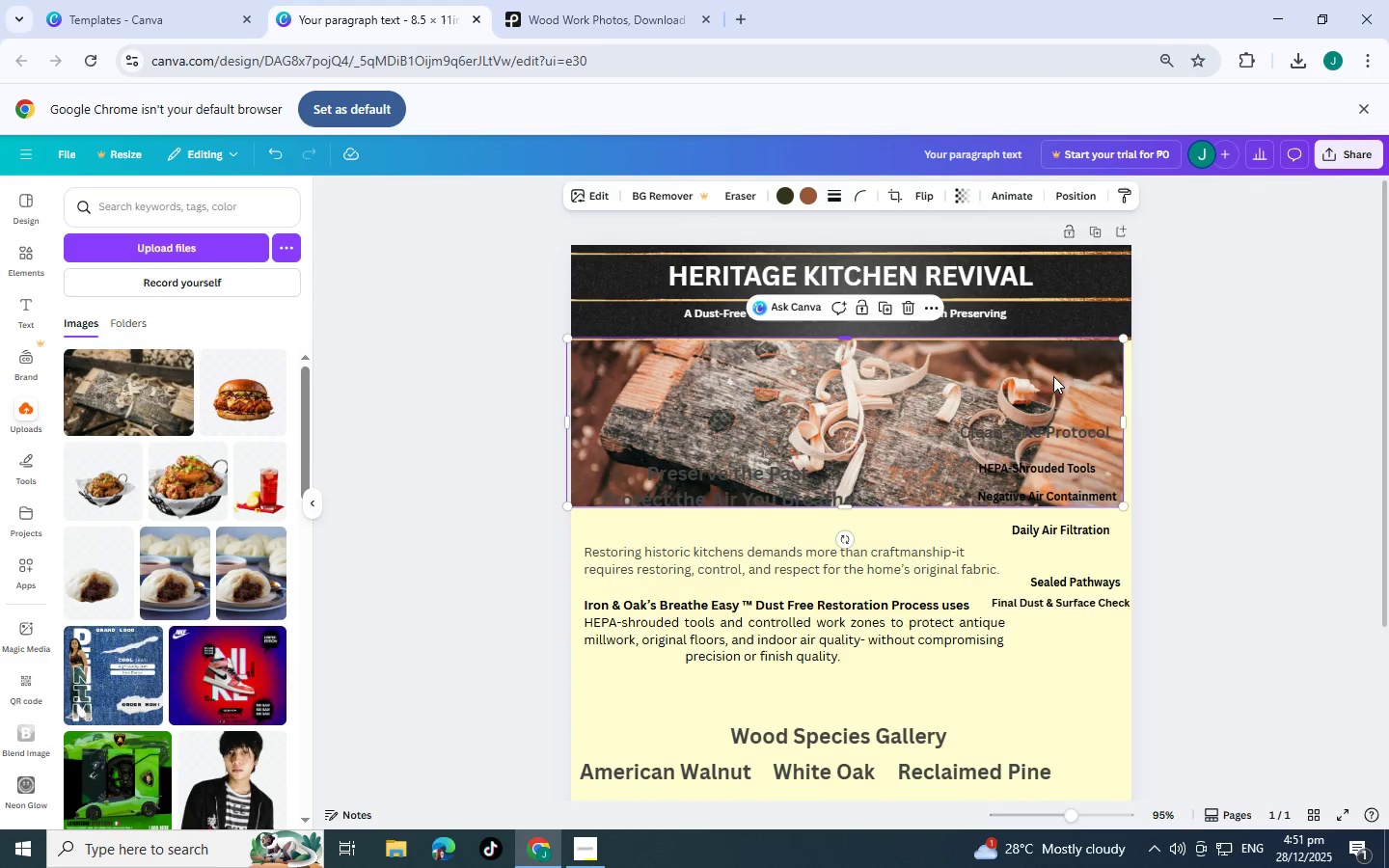 
left_click_drag(start_coordinate=[1062, 375], to_coordinate=[1070, 343])
 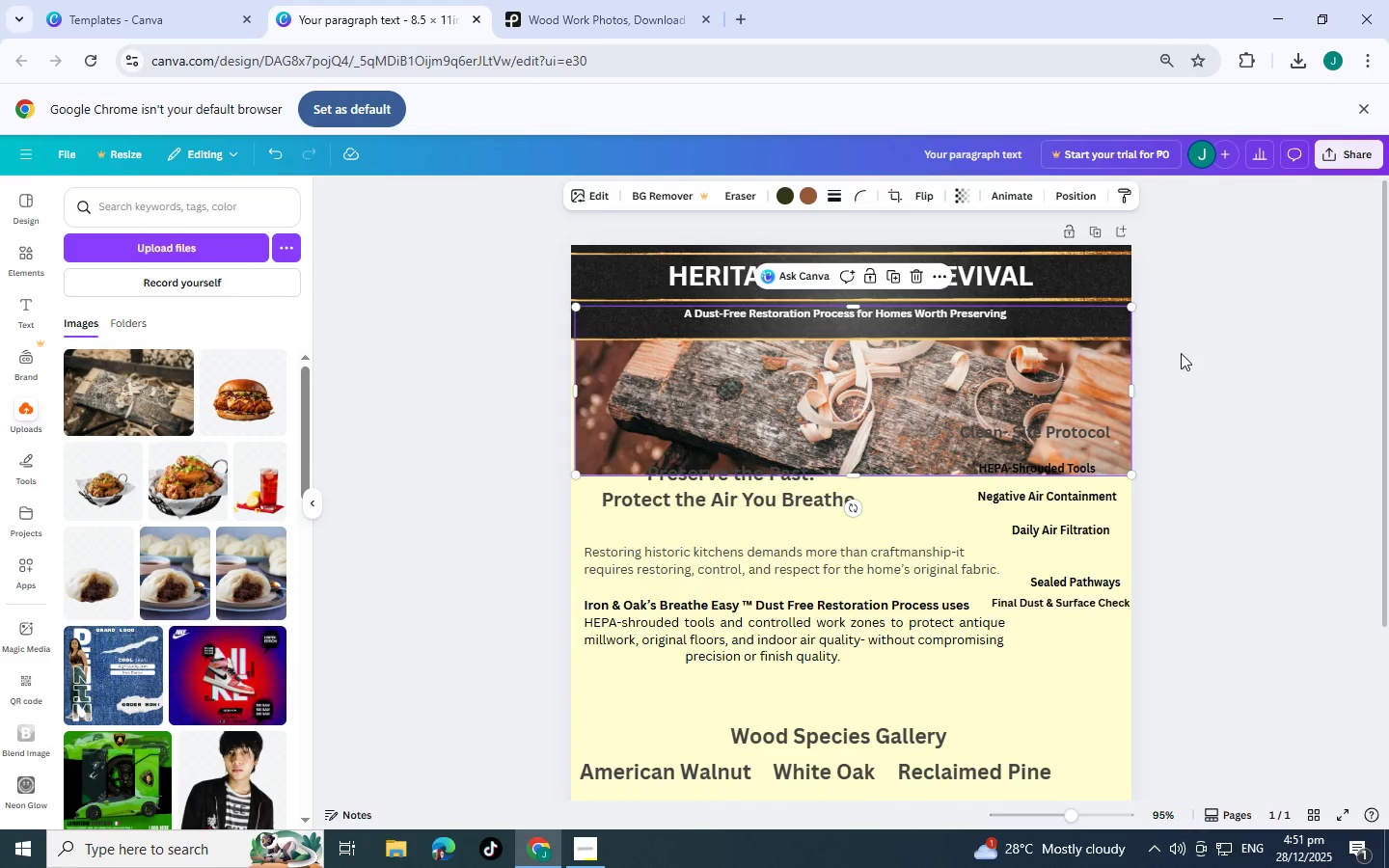 
left_click([1181, 353])
 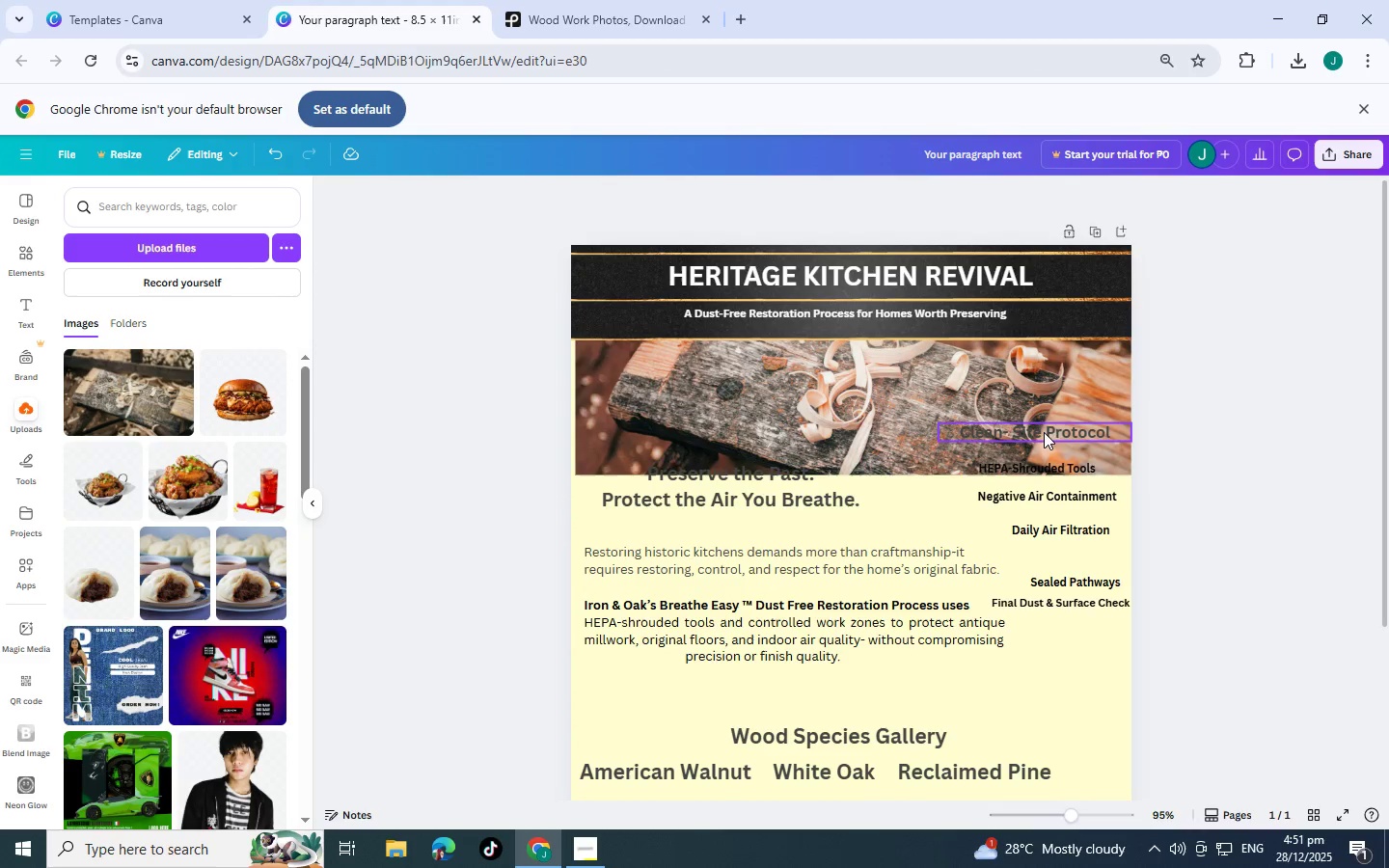 
left_click_drag(start_coordinate=[1055, 428], to_coordinate=[1054, 481])
 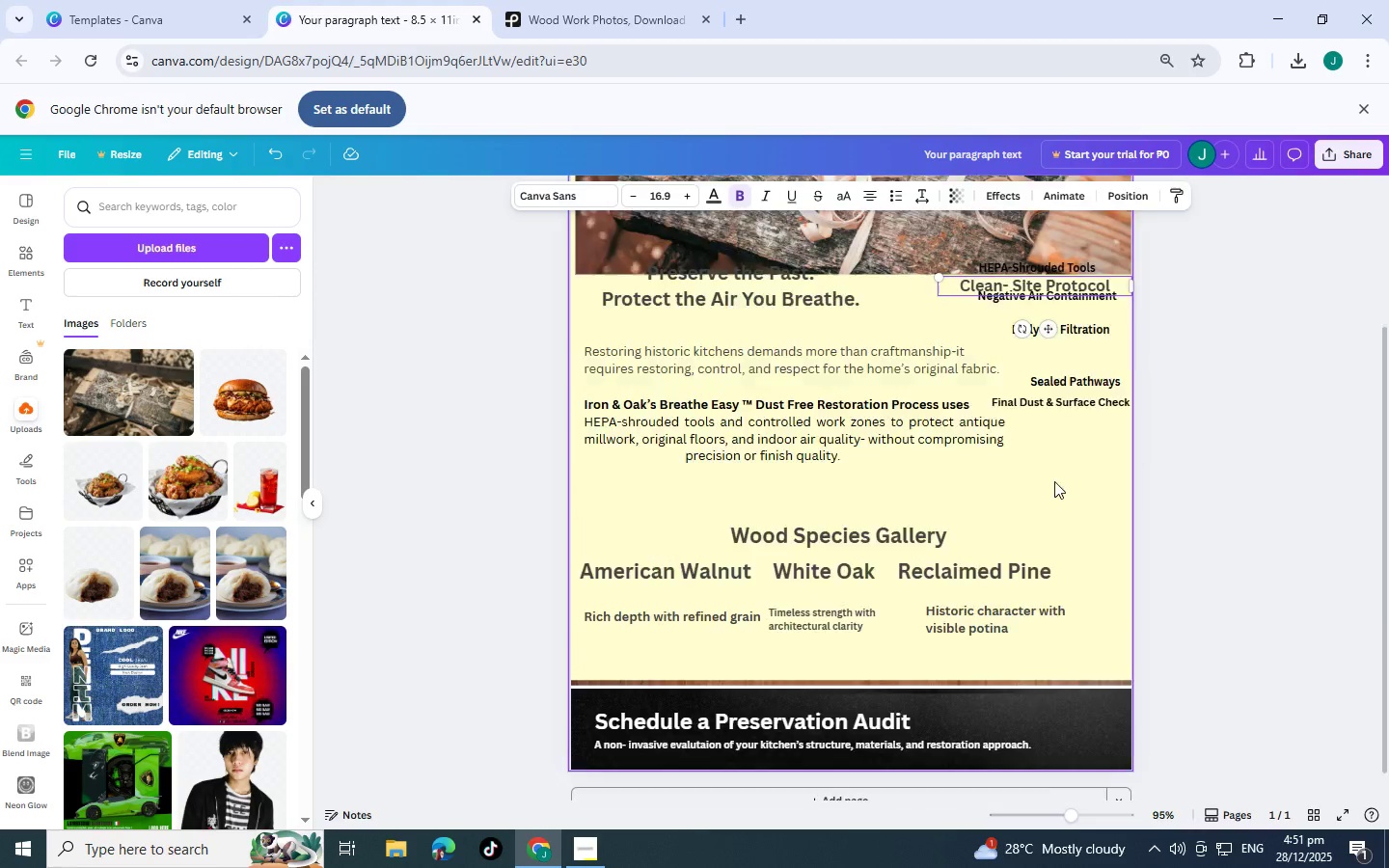 
scroll: coordinate [1017, 392], scroll_direction: none, amount: 0.0
 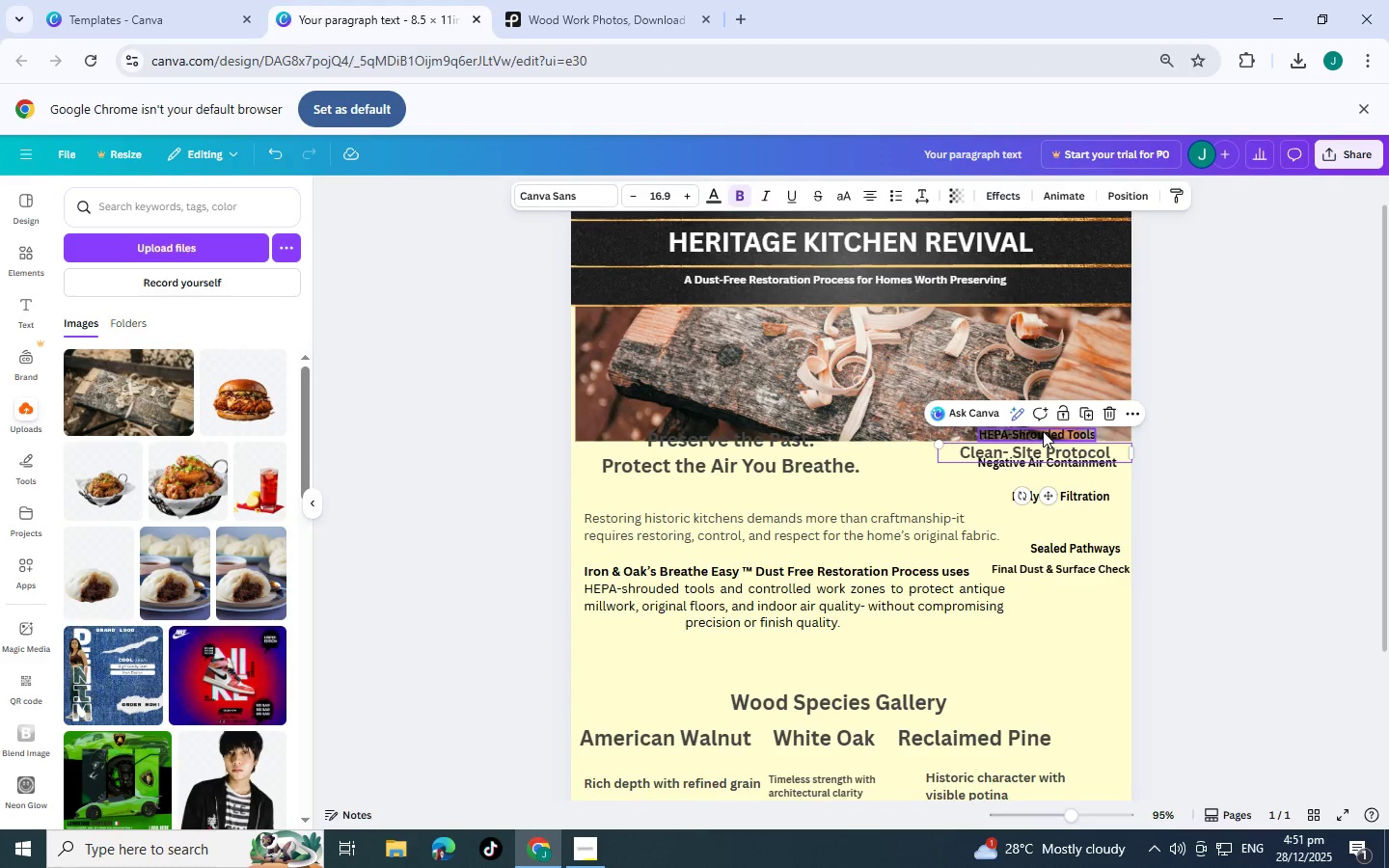 
left_click_drag(start_coordinate=[1049, 432], to_coordinate=[1049, 481])
 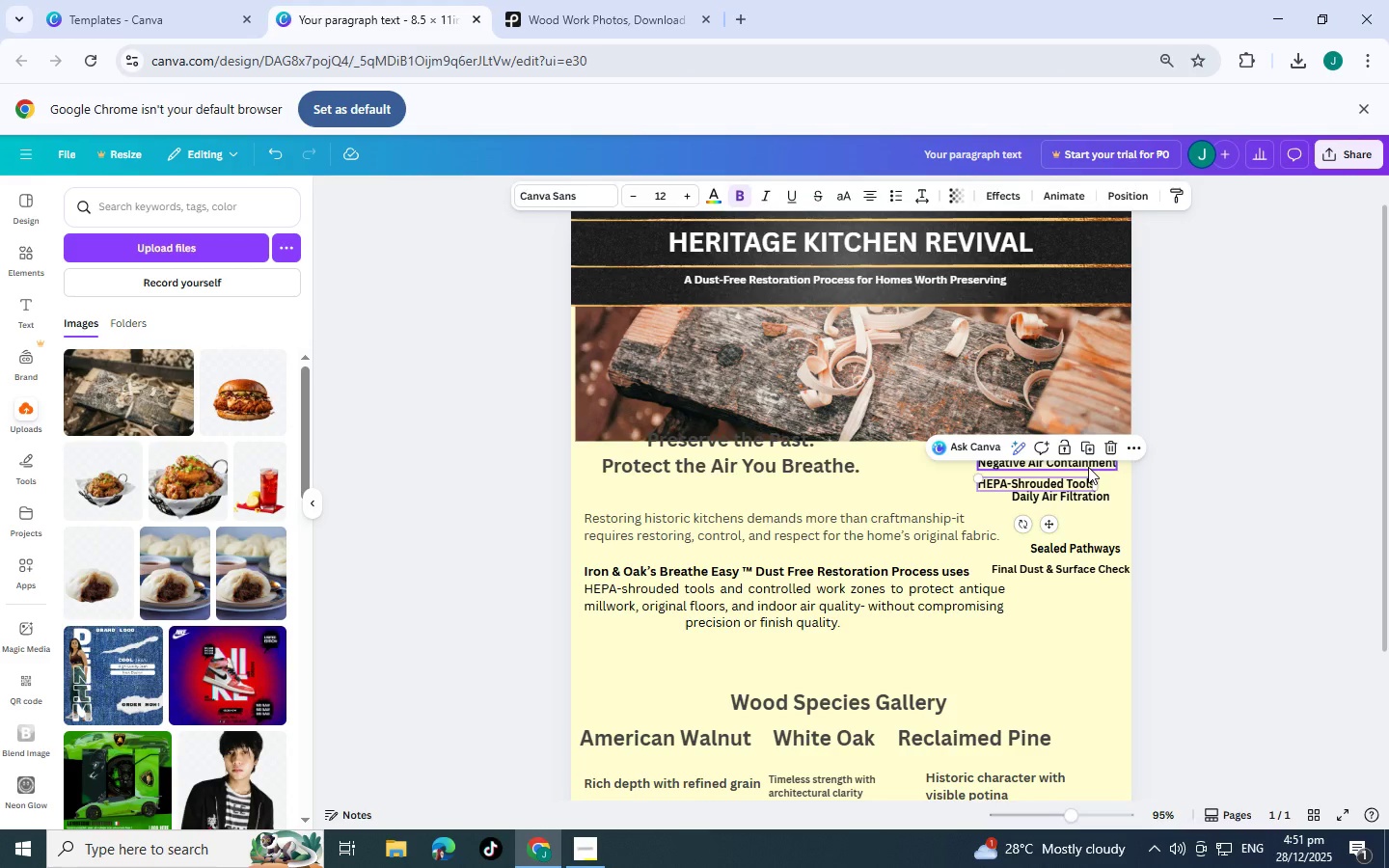 
left_click_drag(start_coordinate=[1088, 467], to_coordinate=[1103, 529])
 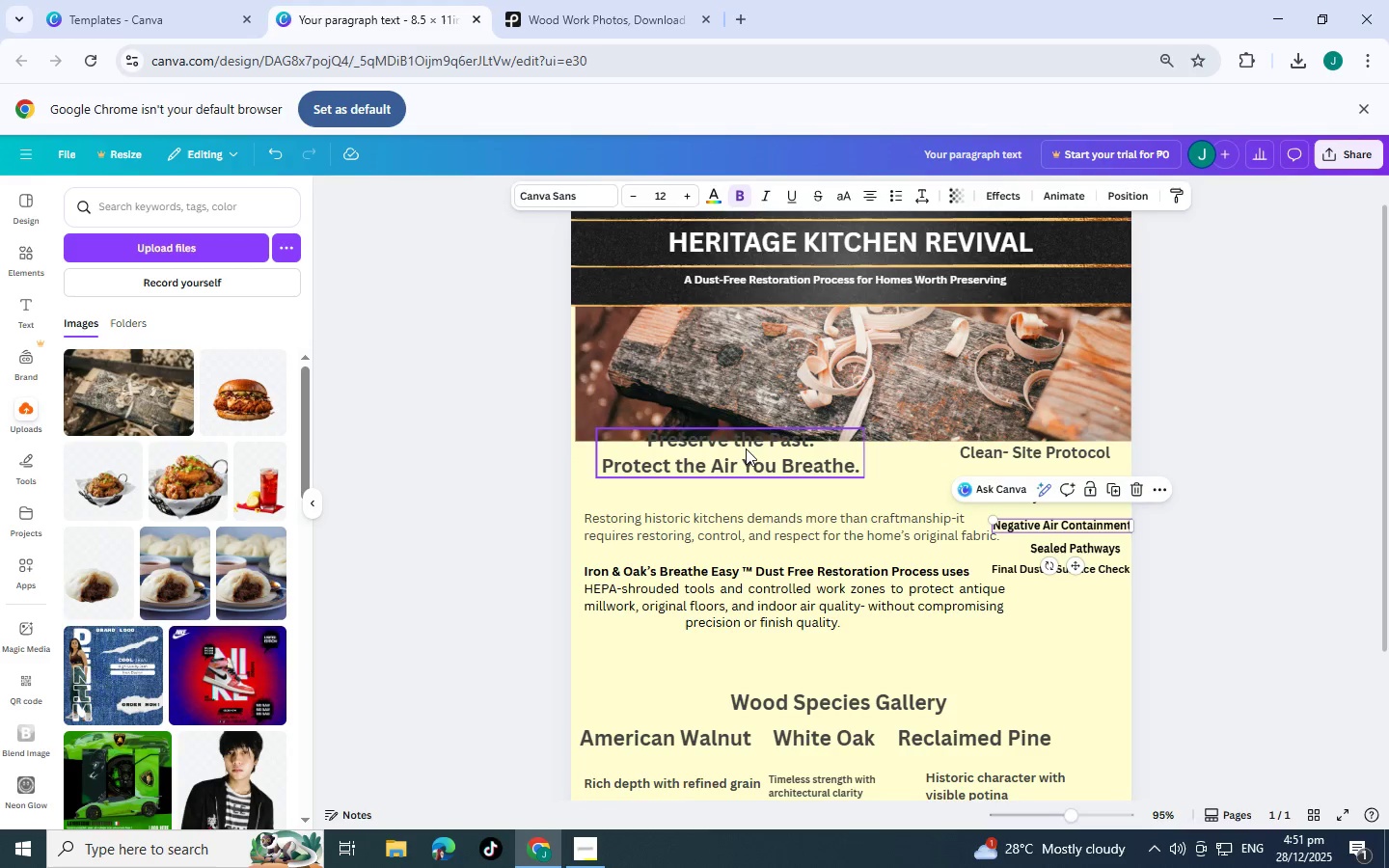 
left_click_drag(start_coordinate=[745, 448], to_coordinate=[739, 466])
 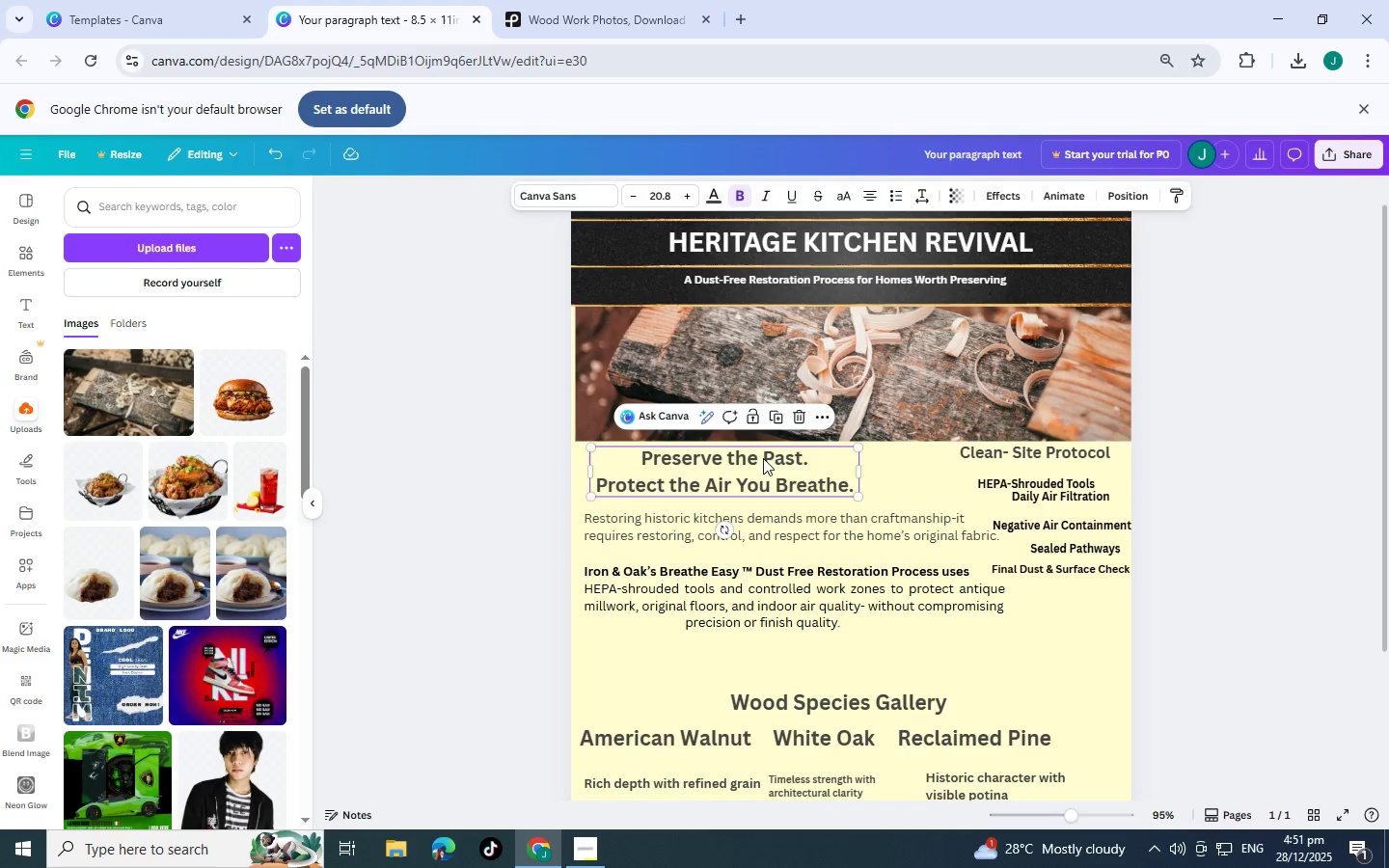 
left_click_drag(start_coordinate=[755, 478], to_coordinate=[774, 478])
 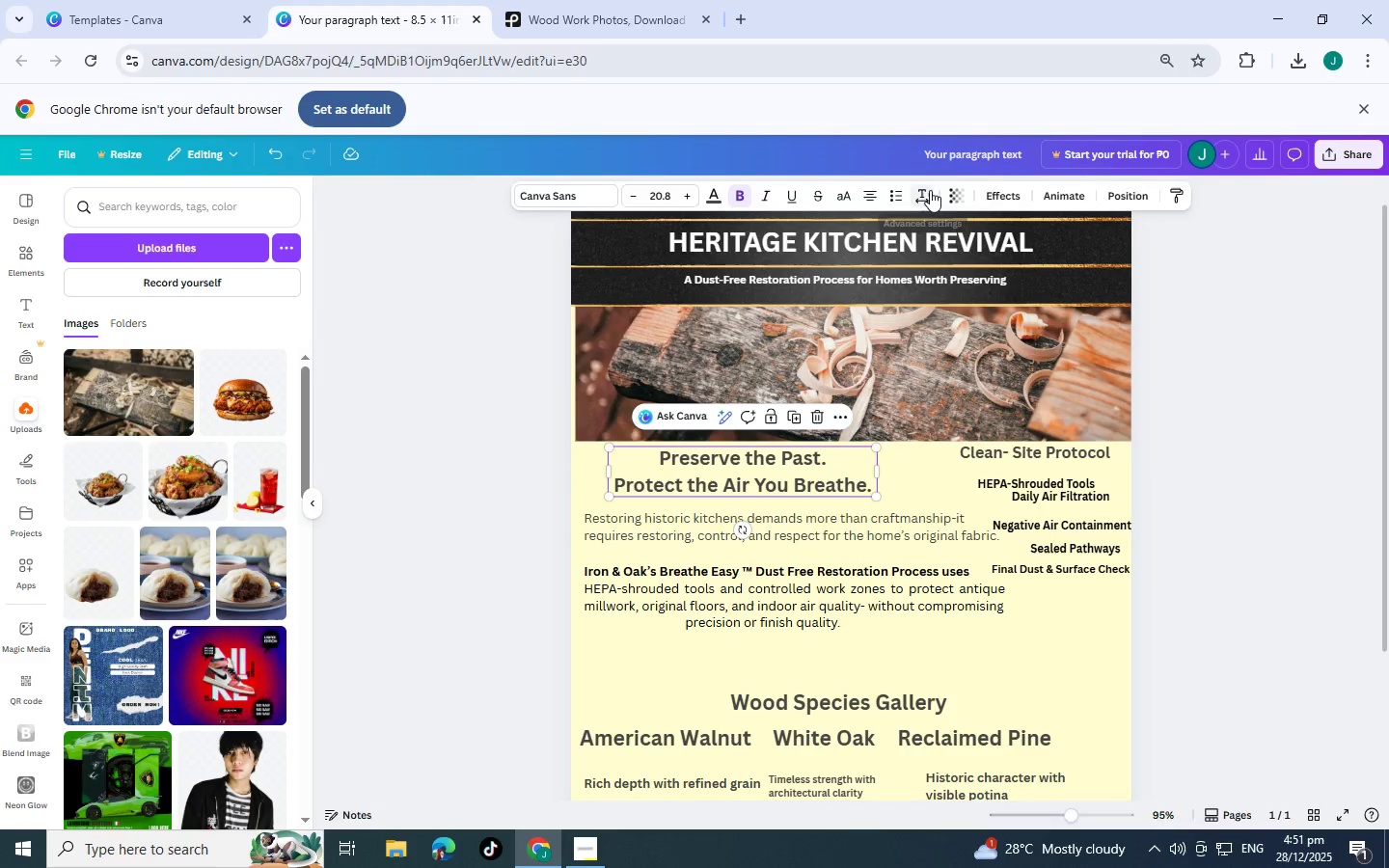 
left_click([918, 191])
 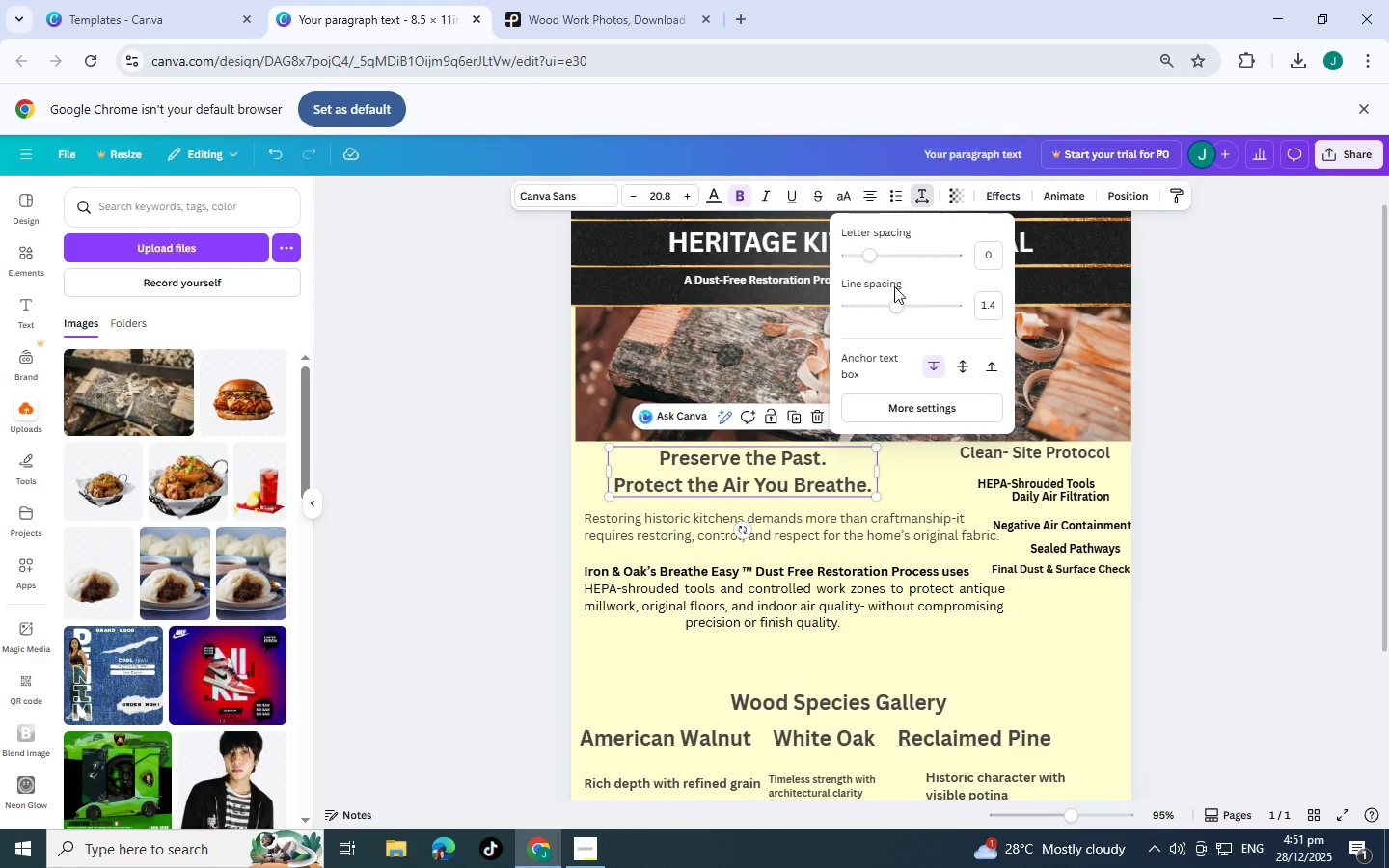 
left_click_drag(start_coordinate=[894, 300], to_coordinate=[879, 301])
 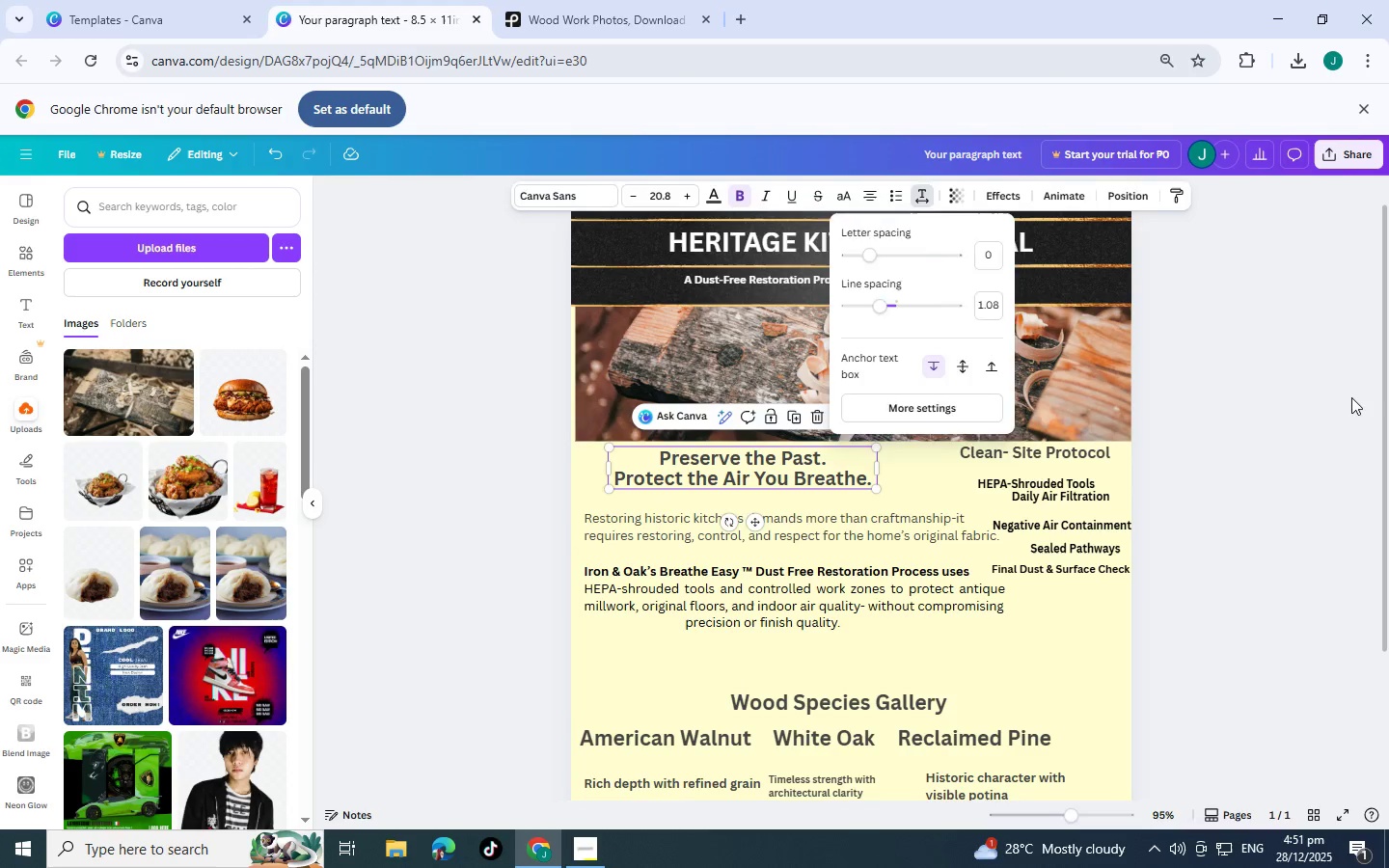 
left_click([1351, 397])
 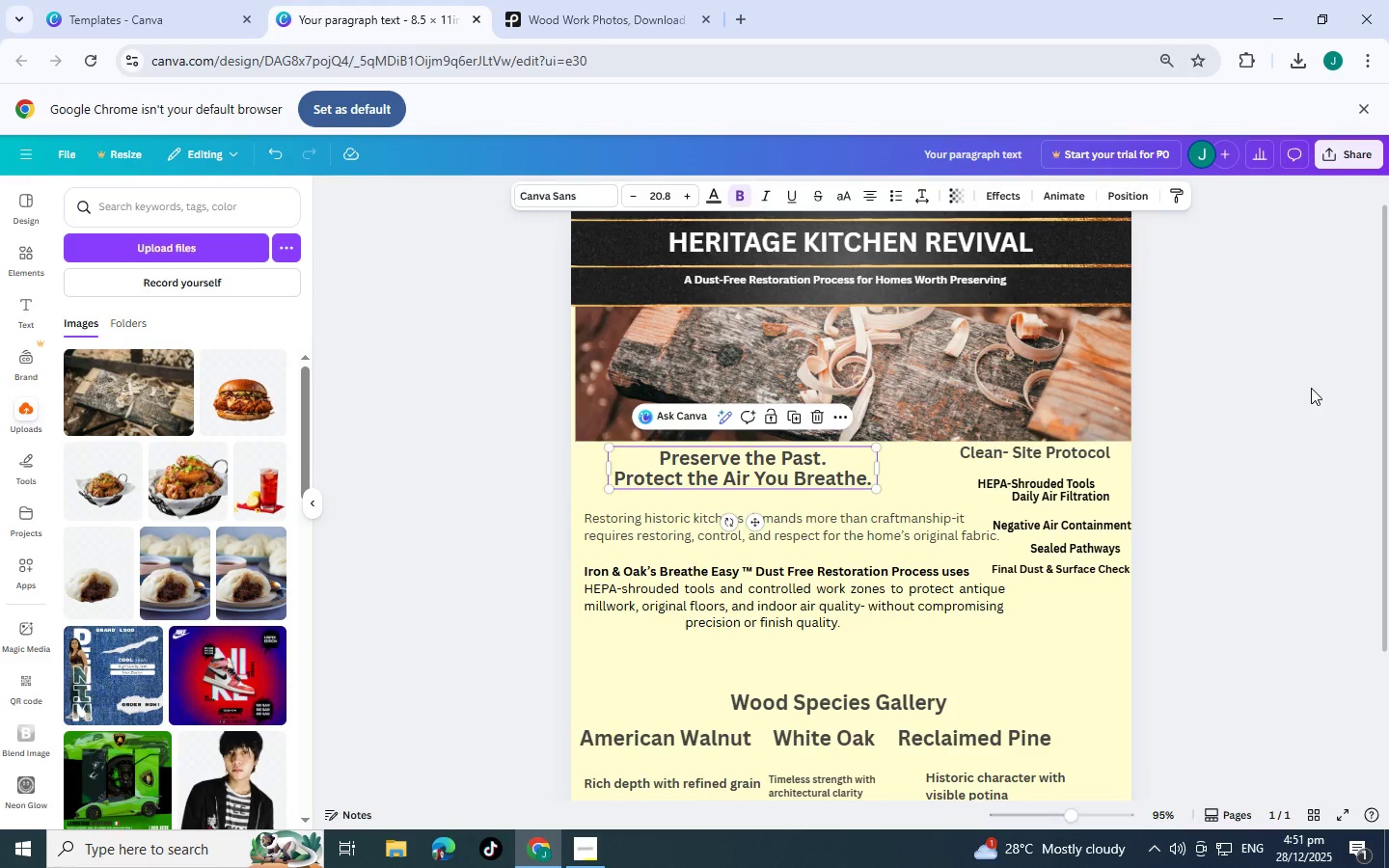 
left_click([1311, 388])
 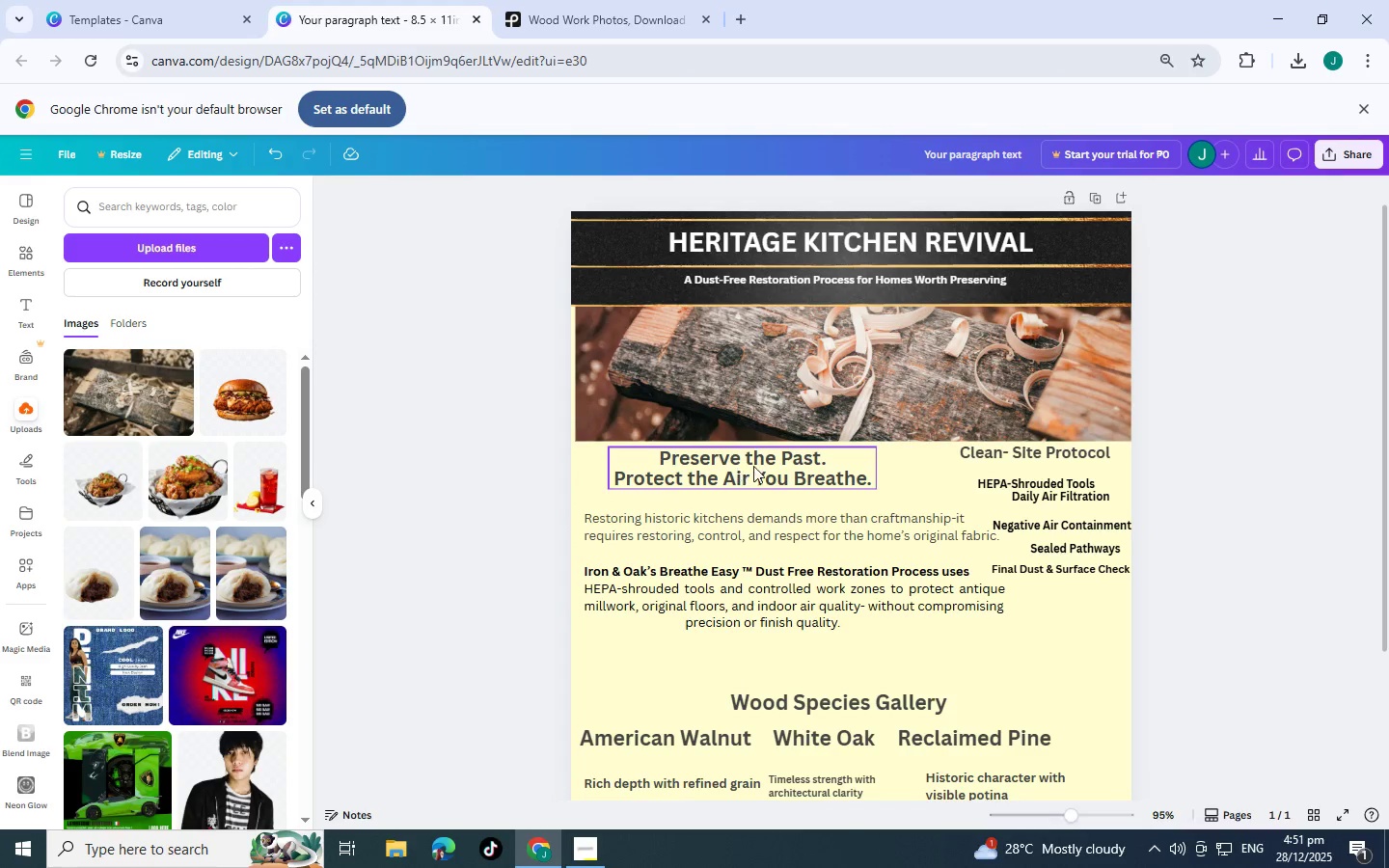 
left_click_drag(start_coordinate=[797, 462], to_coordinate=[804, 472])
 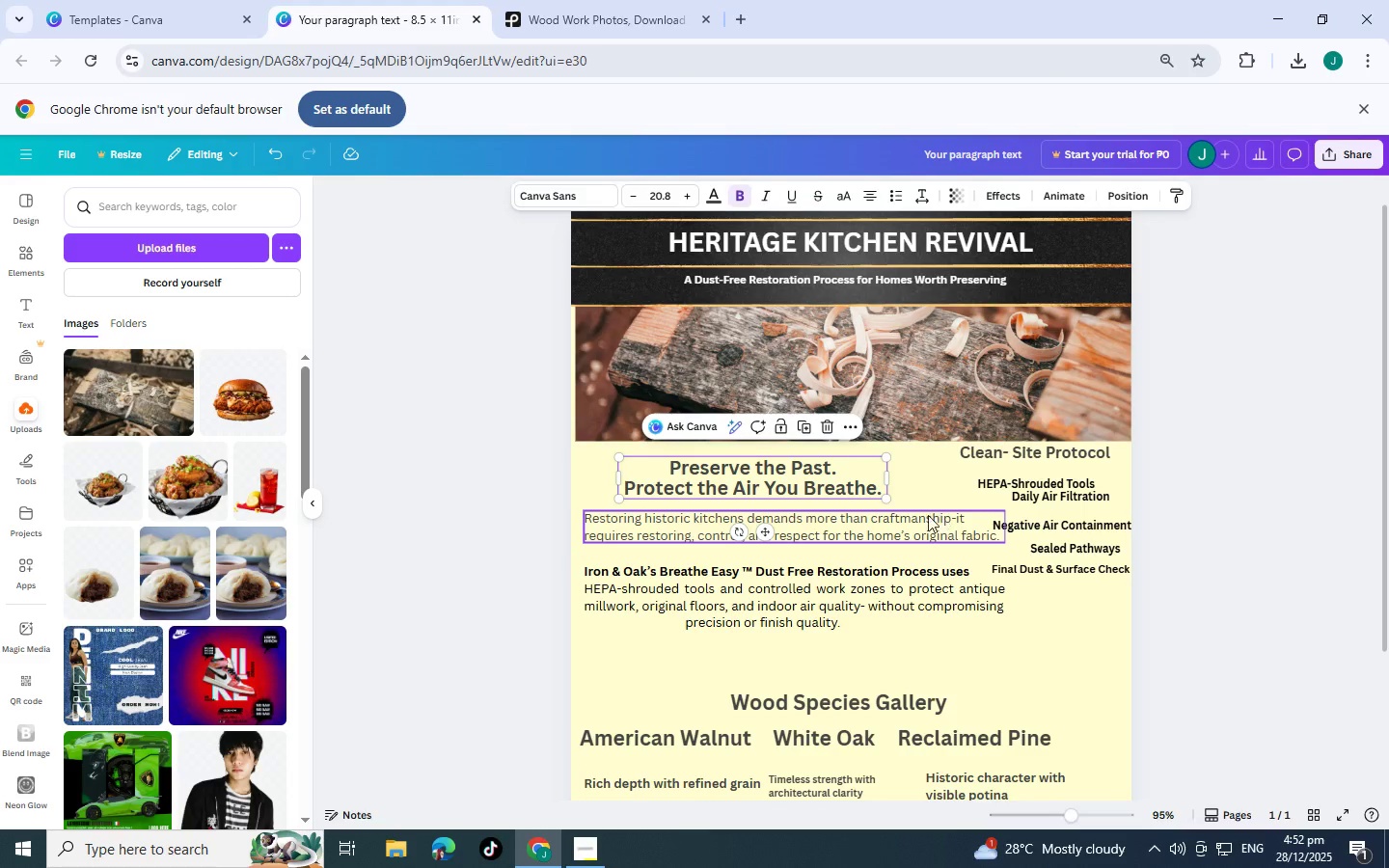 
left_click([920, 519])
 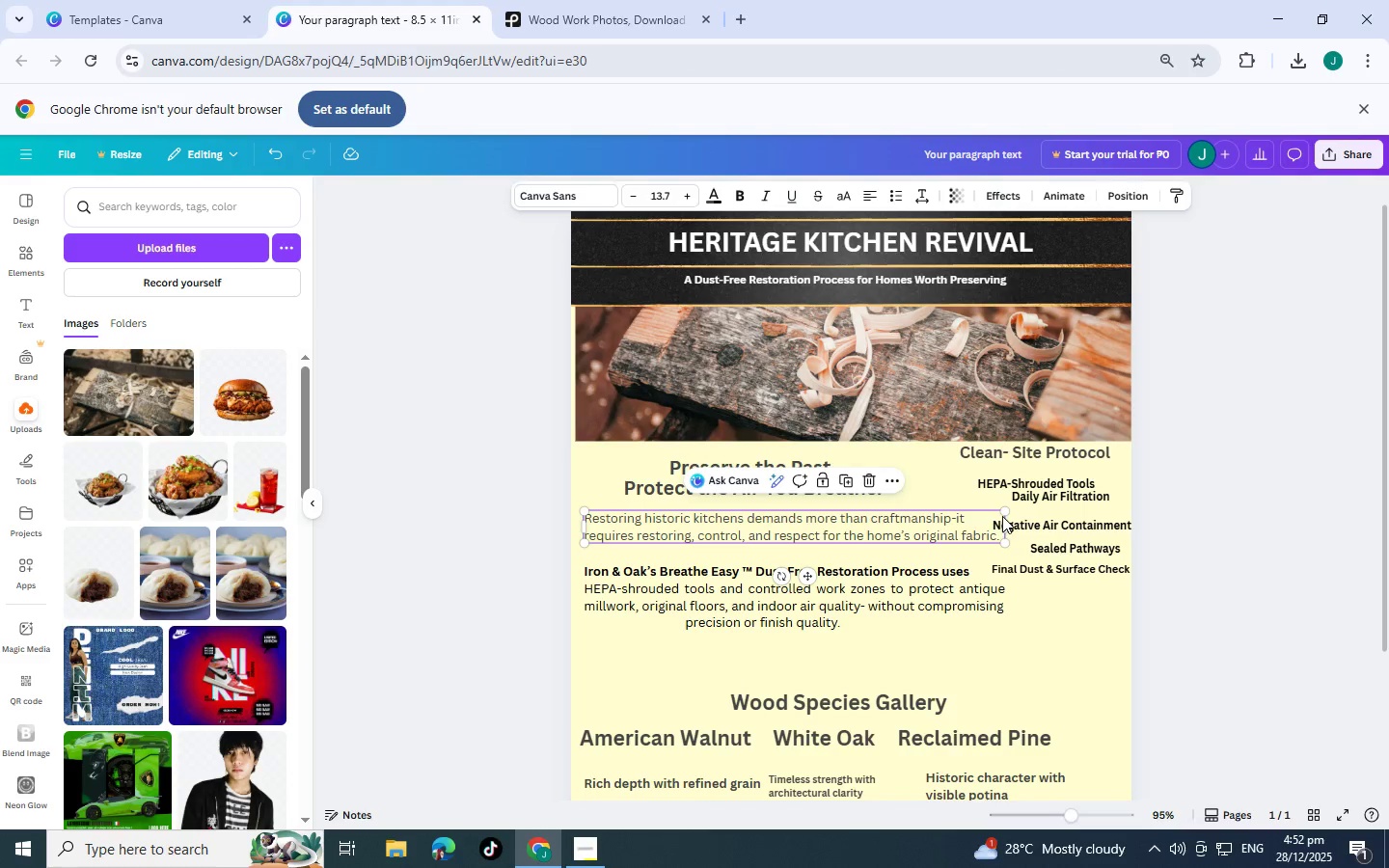 
left_click_drag(start_coordinate=[1002, 511], to_coordinate=[933, 513])
 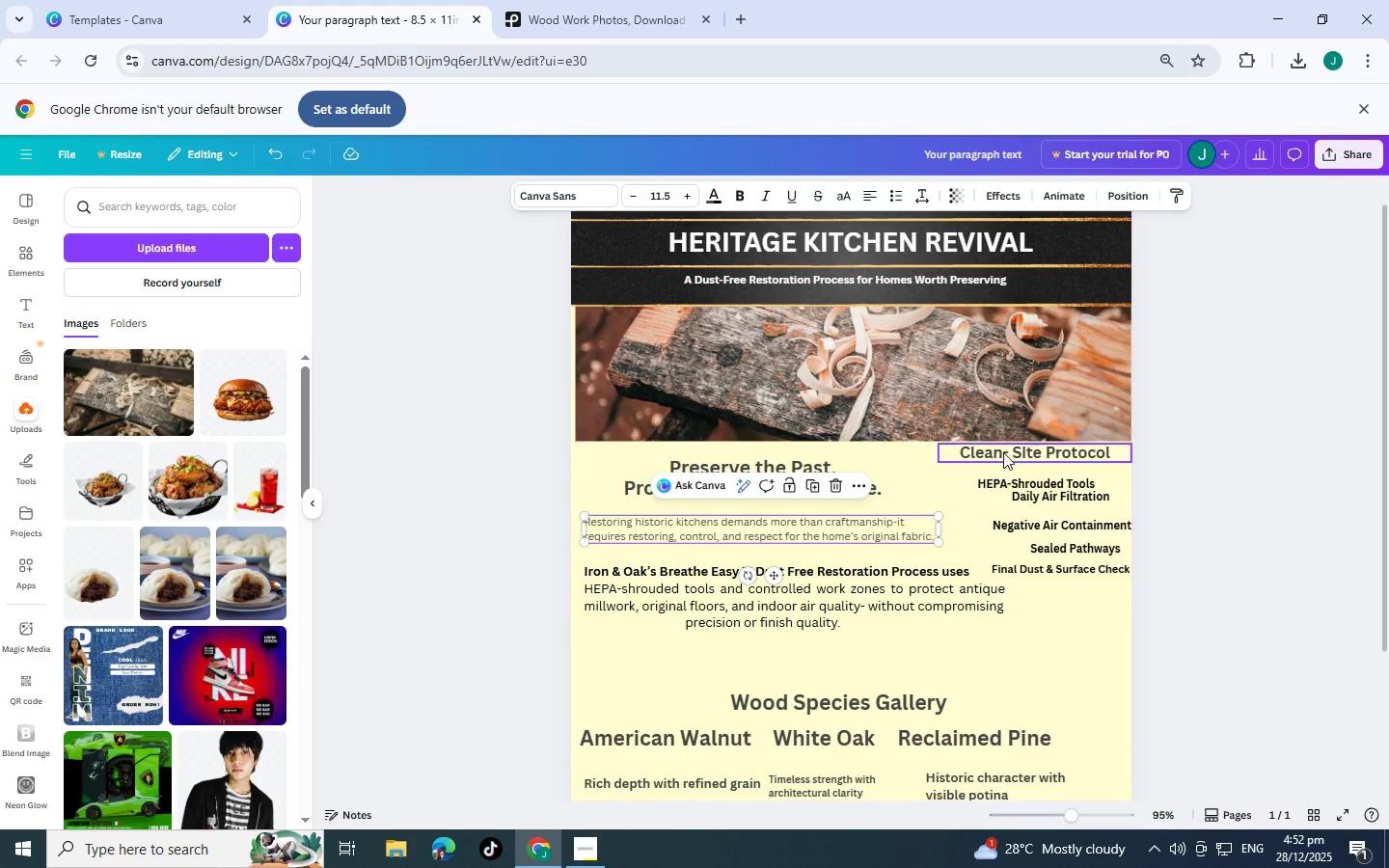 
left_click_drag(start_coordinate=[1004, 452], to_coordinate=[1021, 461])
 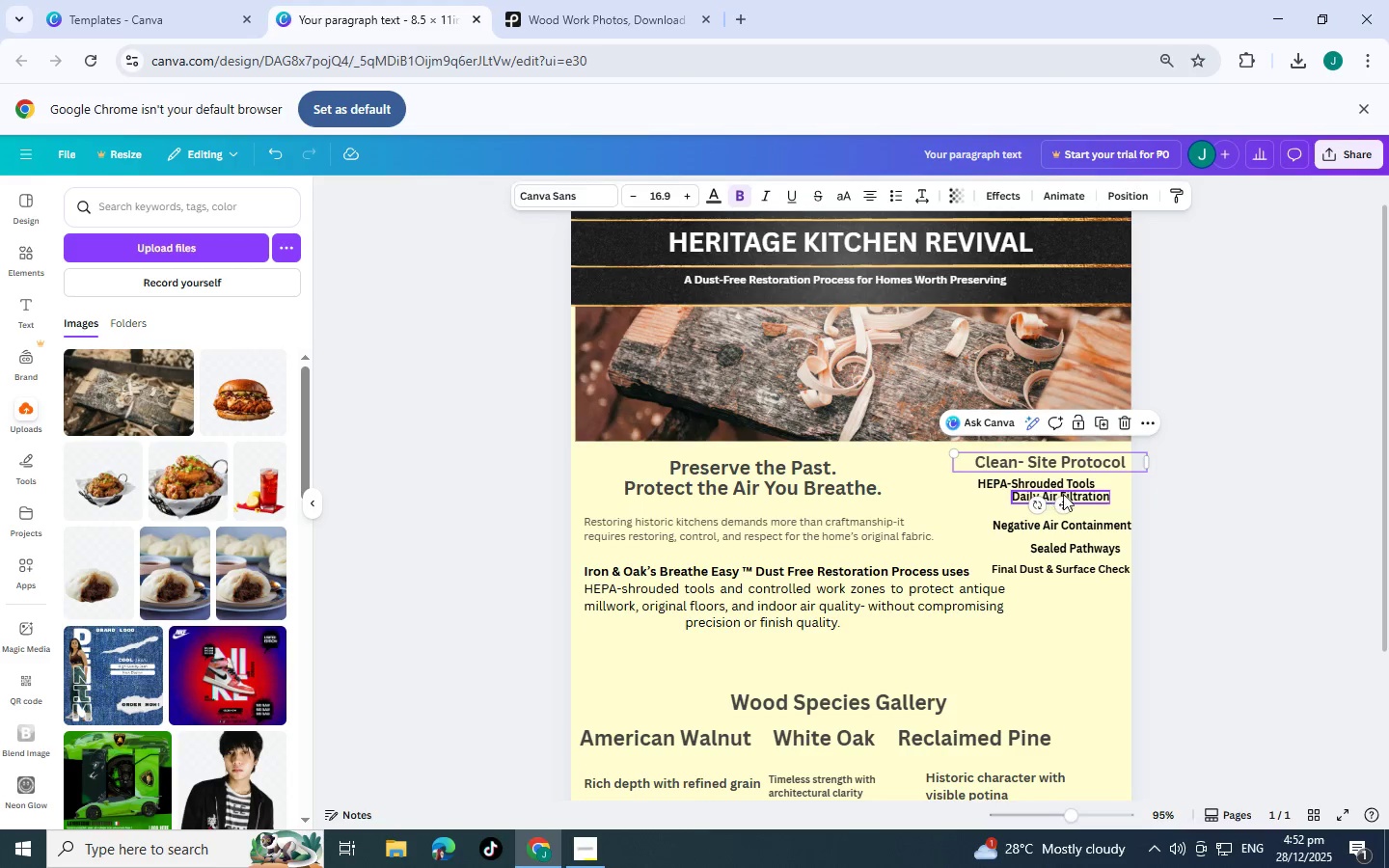 
left_click_drag(start_coordinate=[1074, 494], to_coordinate=[1038, 502])
 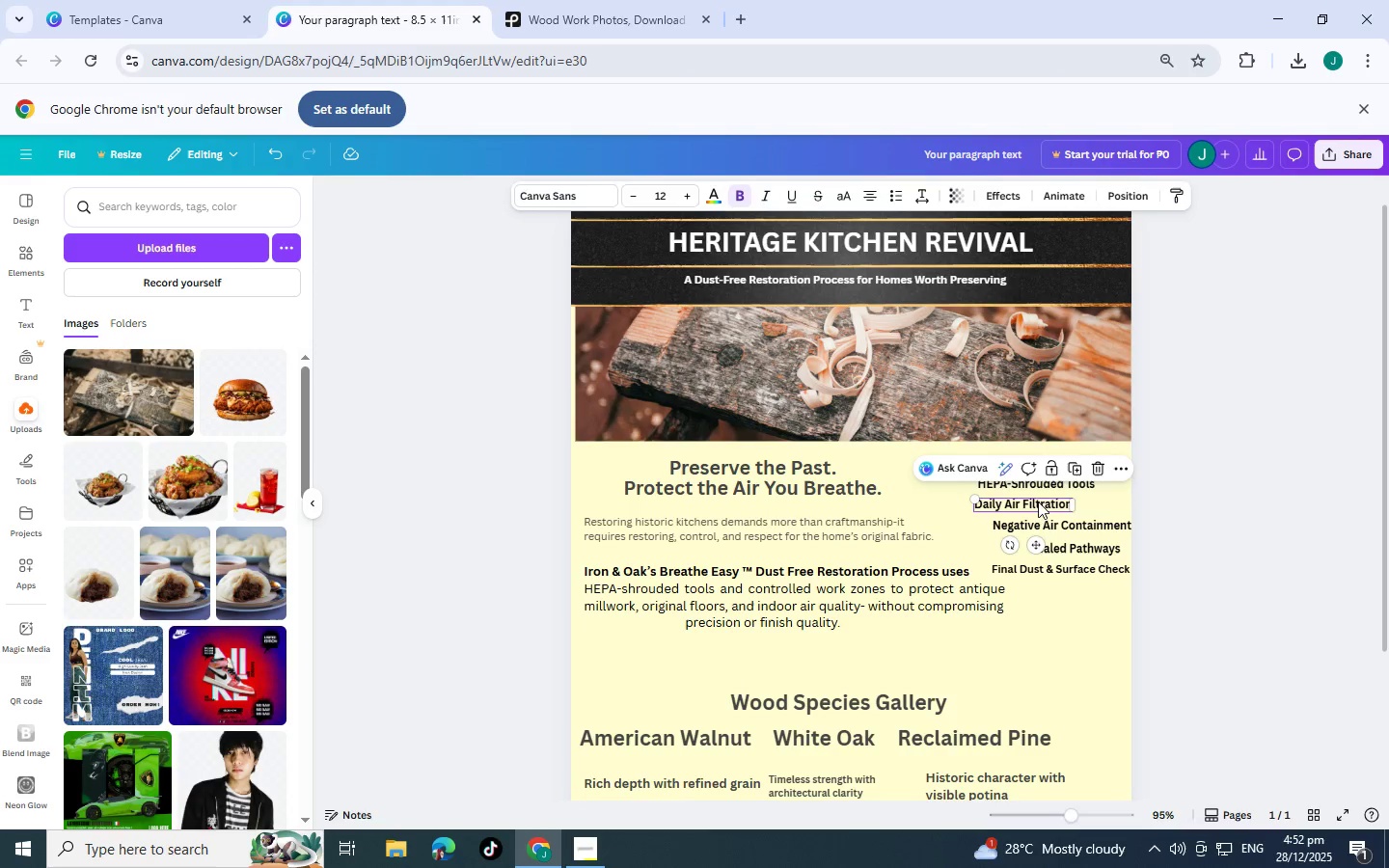 
left_click_drag(start_coordinate=[1039, 502], to_coordinate=[1044, 502])
 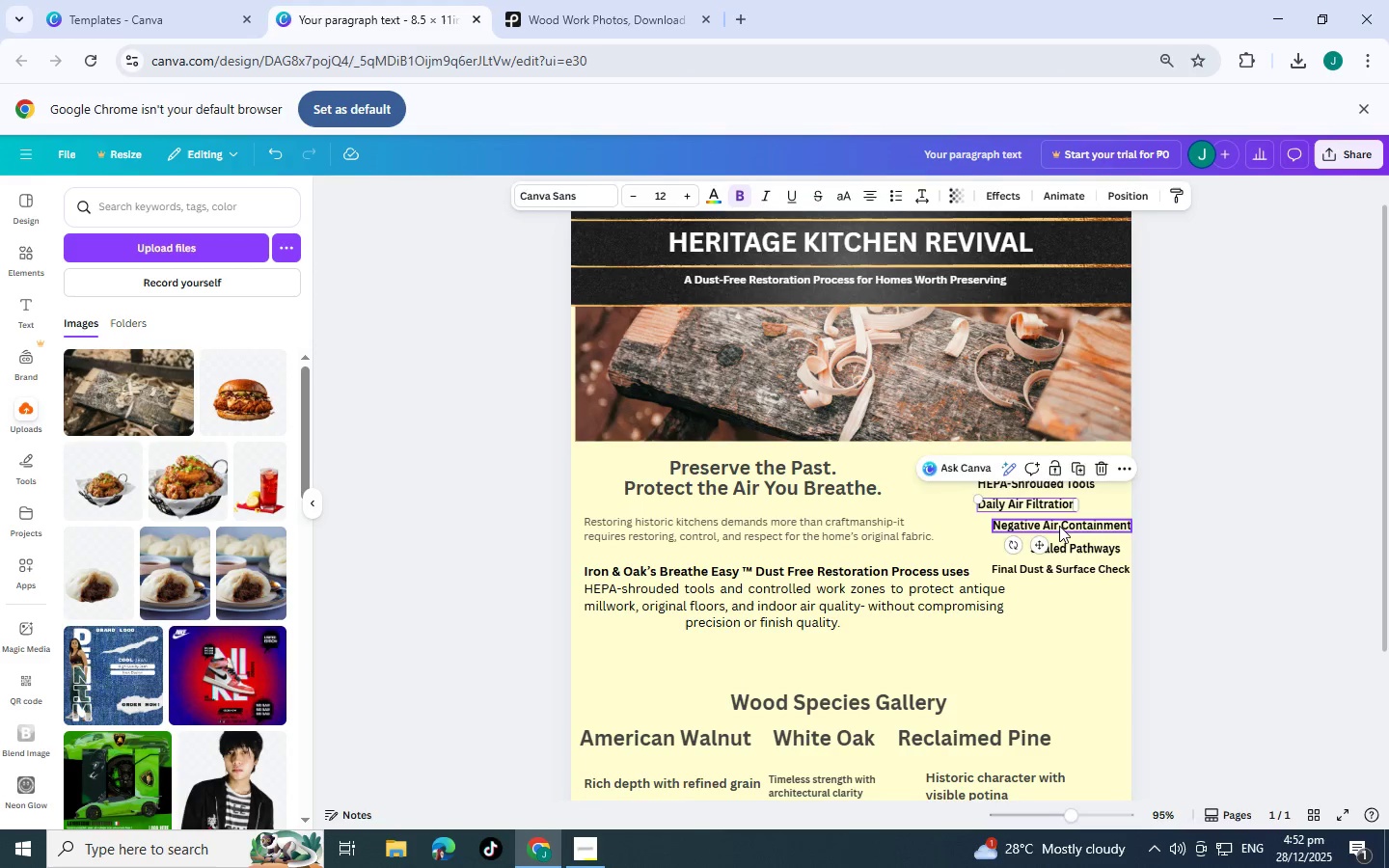 
left_click_drag(start_coordinate=[1060, 526], to_coordinate=[1047, 524])
 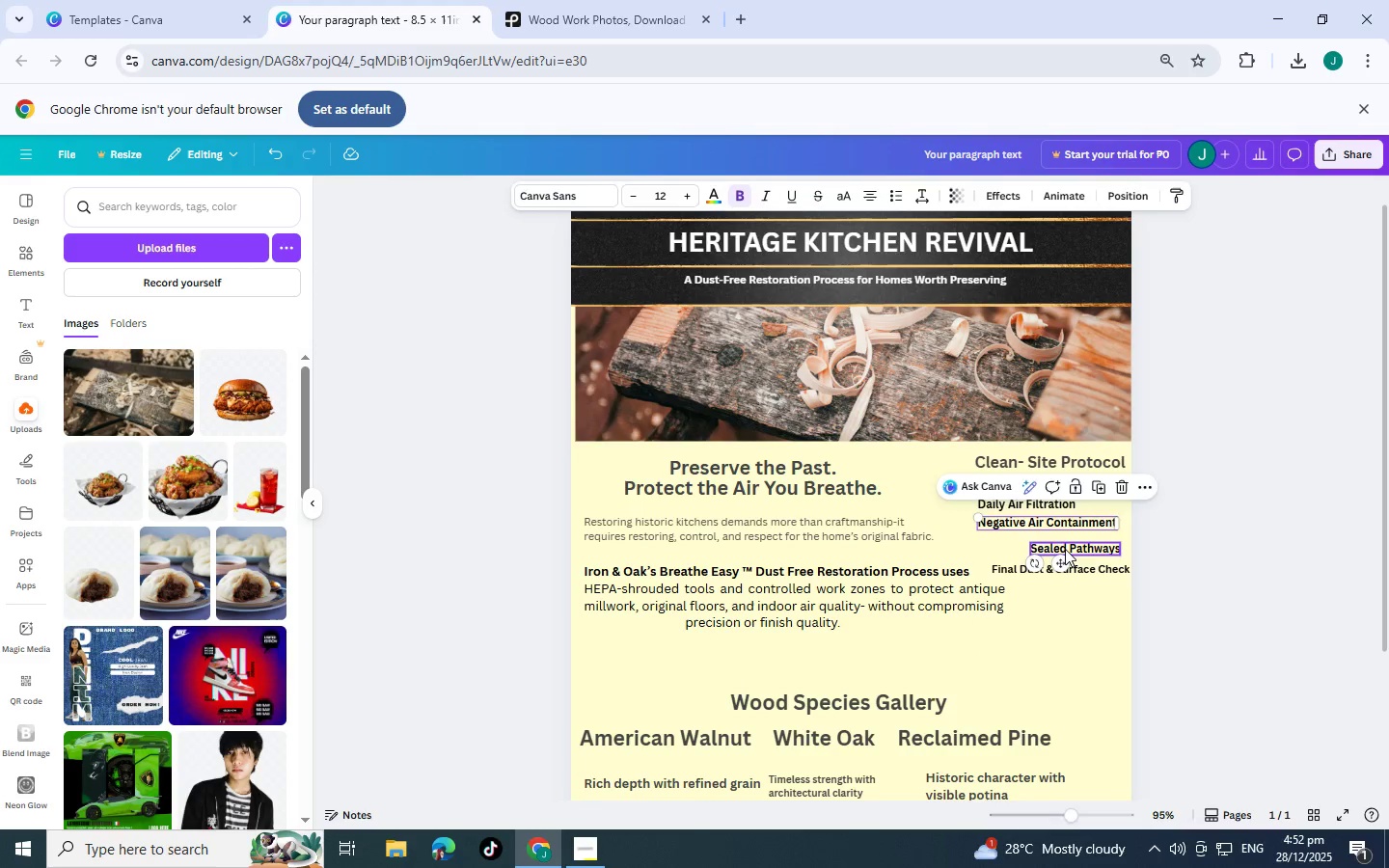 
left_click_drag(start_coordinate=[1065, 549], to_coordinate=[1013, 541])
 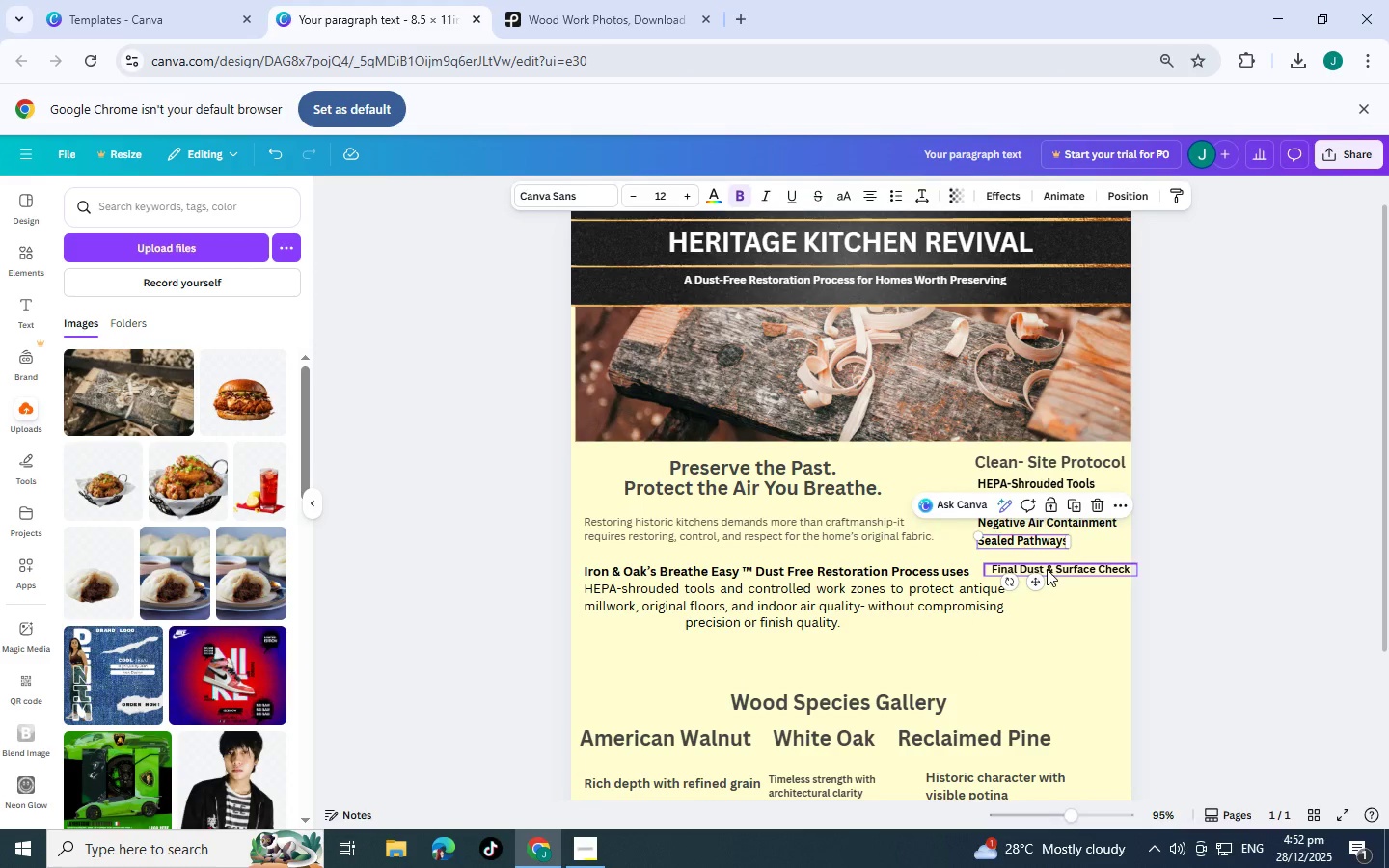 
left_click_drag(start_coordinate=[1047, 569], to_coordinate=[1040, 558])
 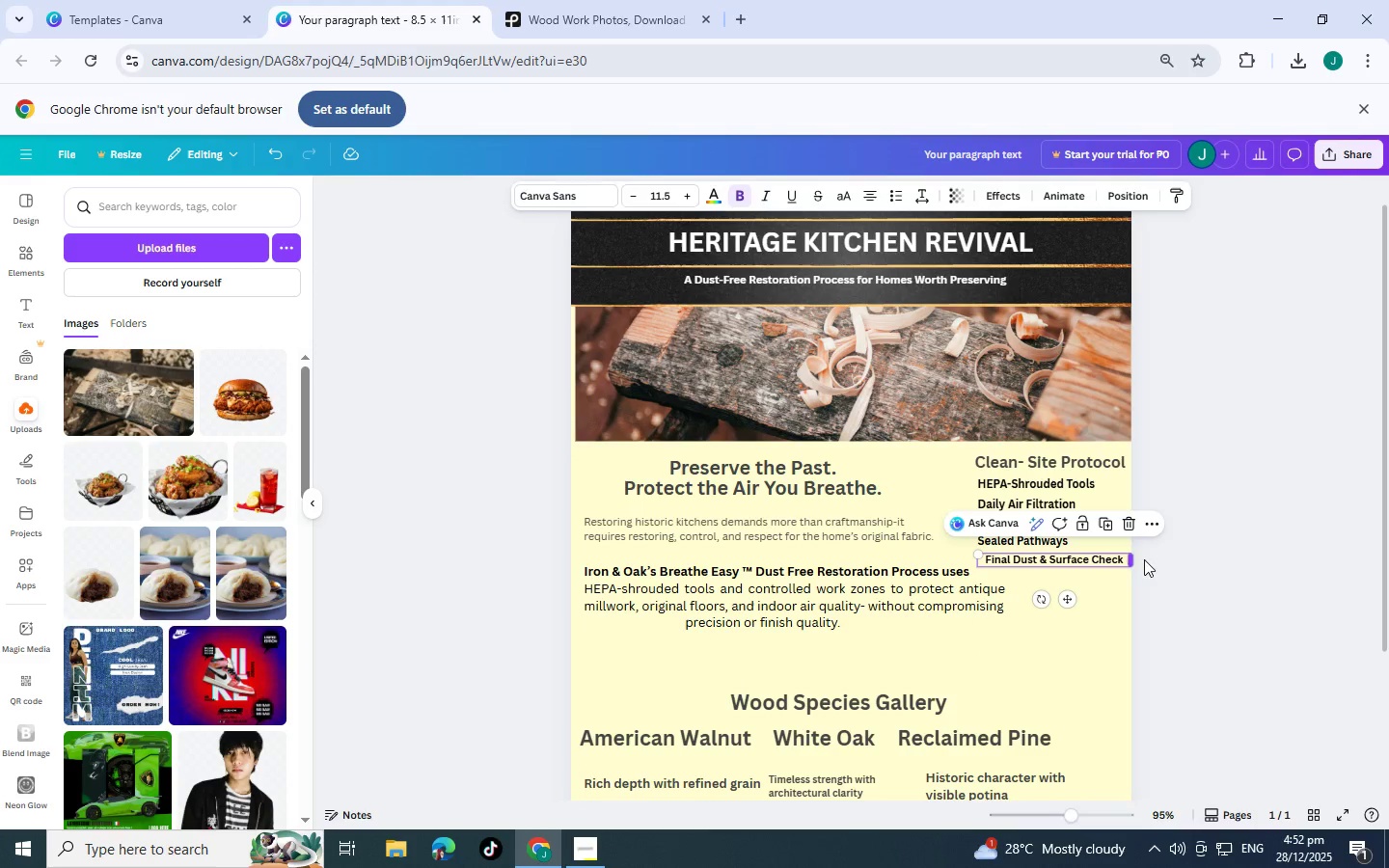 
left_click([1180, 559])
 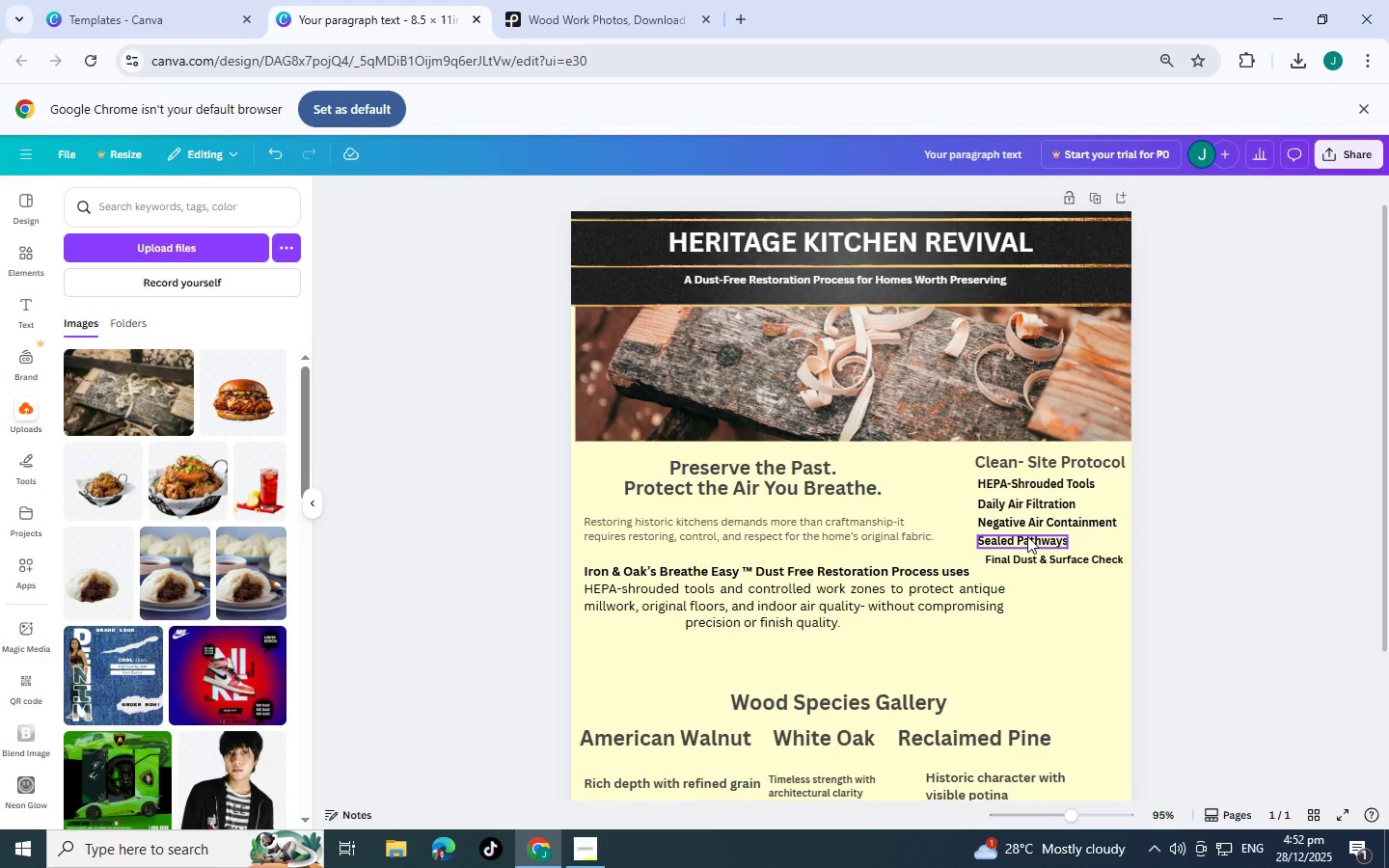 
left_click_drag(start_coordinate=[1011, 536], to_coordinate=[1019, 536])
 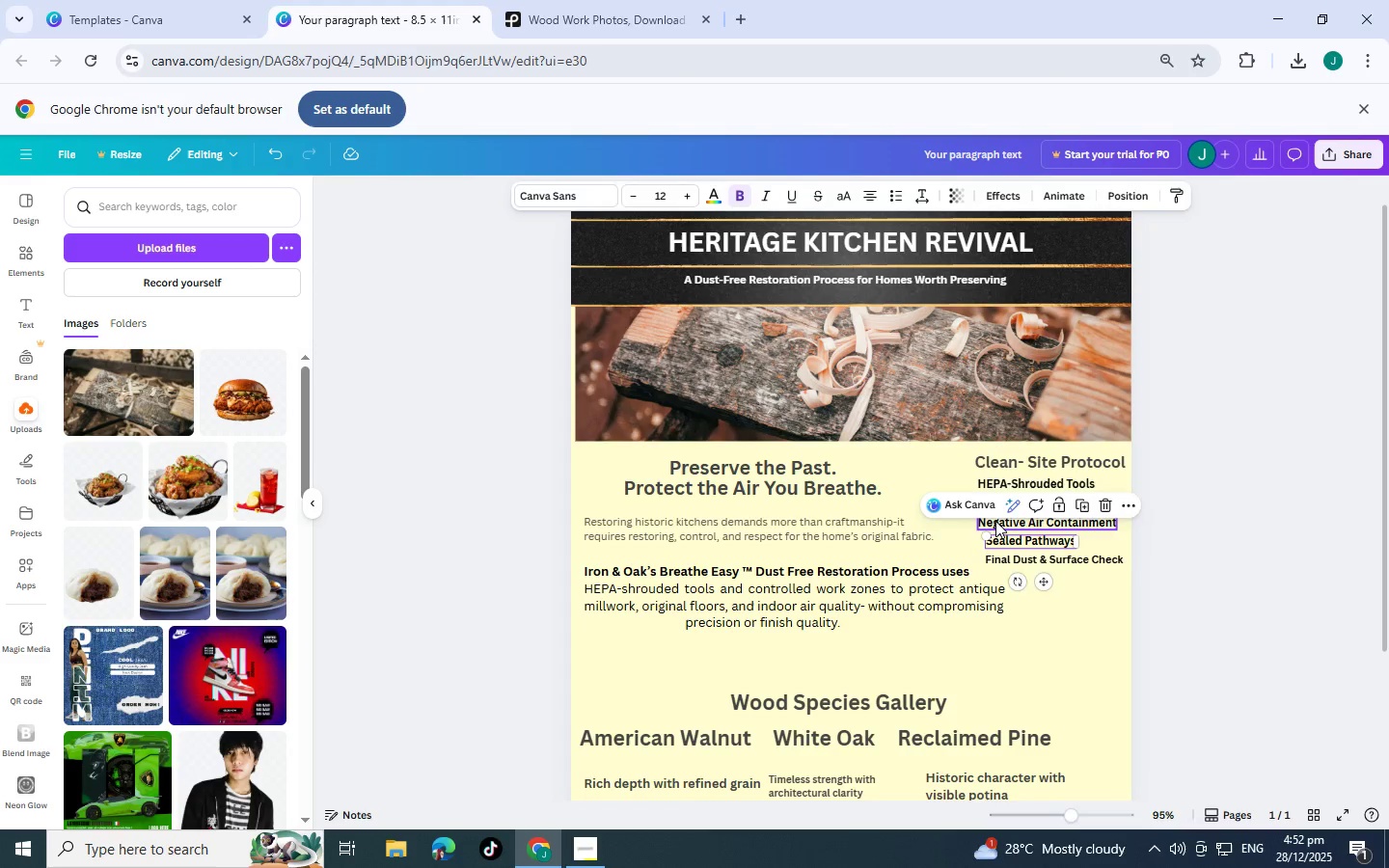 
left_click_drag(start_coordinate=[995, 521], to_coordinate=[1005, 522])
 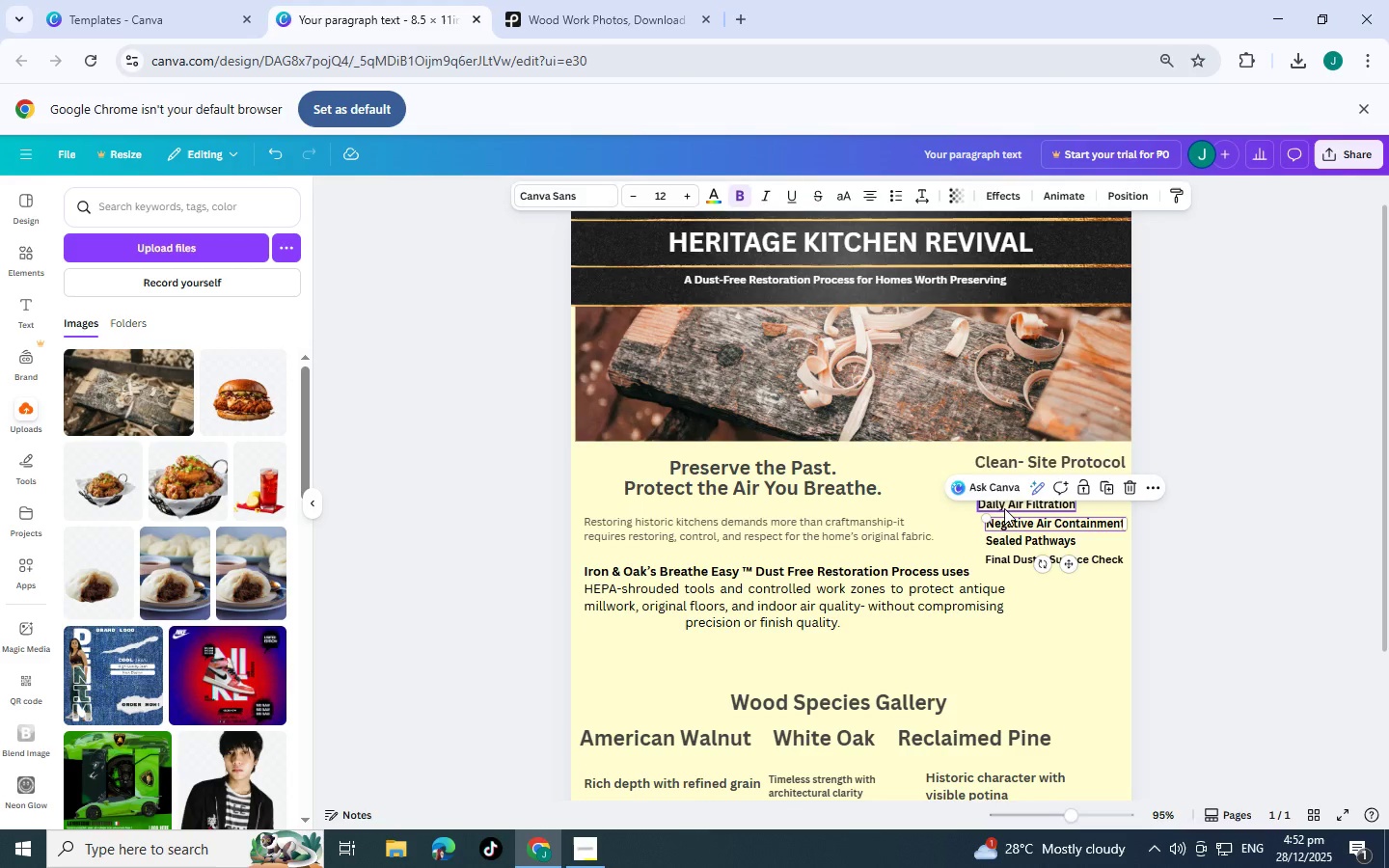 
left_click_drag(start_coordinate=[1004, 508], to_coordinate=[1010, 509])
 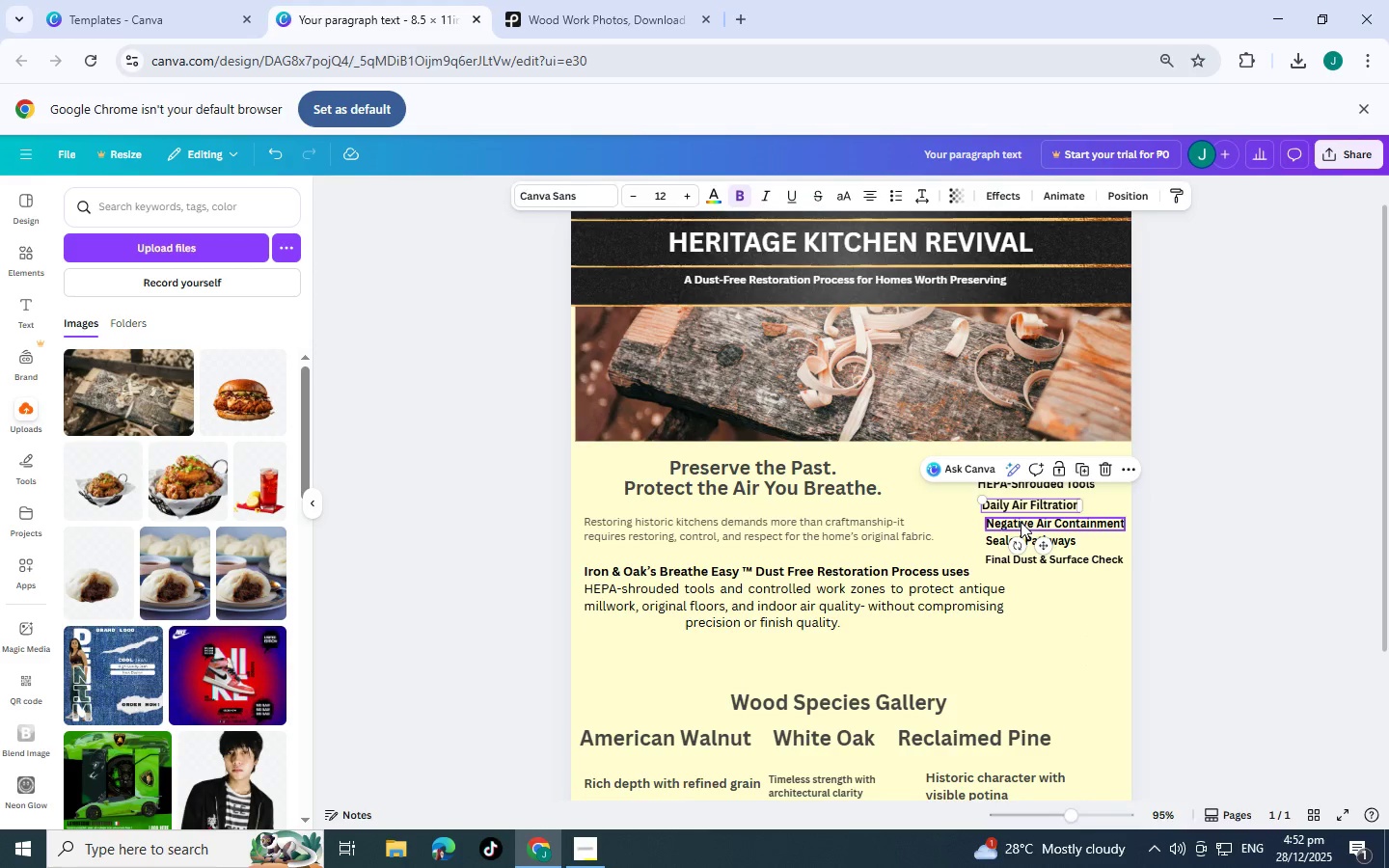 
left_click_drag(start_coordinate=[1021, 522], to_coordinate=[1019, 488])
 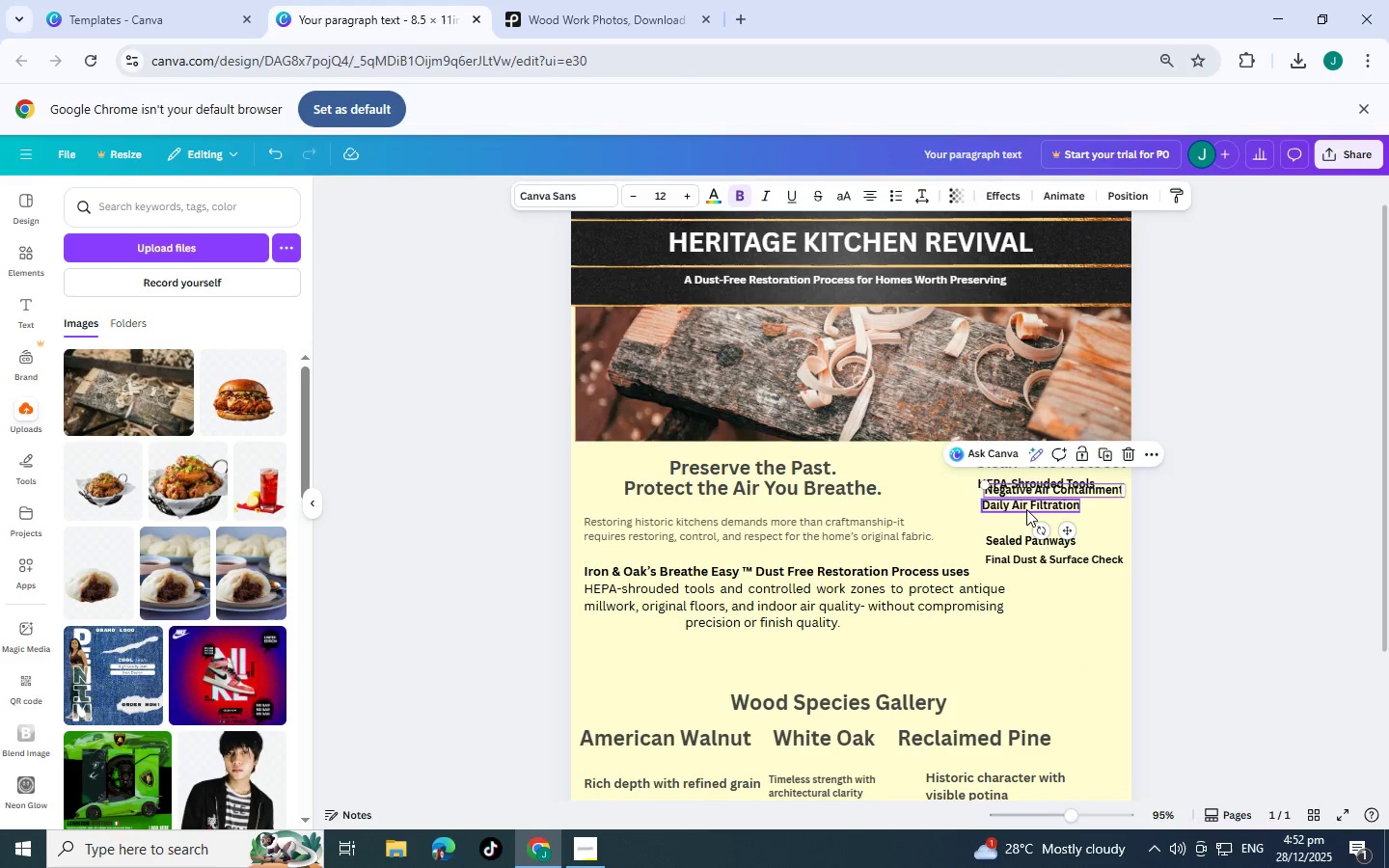 
left_click_drag(start_coordinate=[1026, 509], to_coordinate=[1030, 526])
 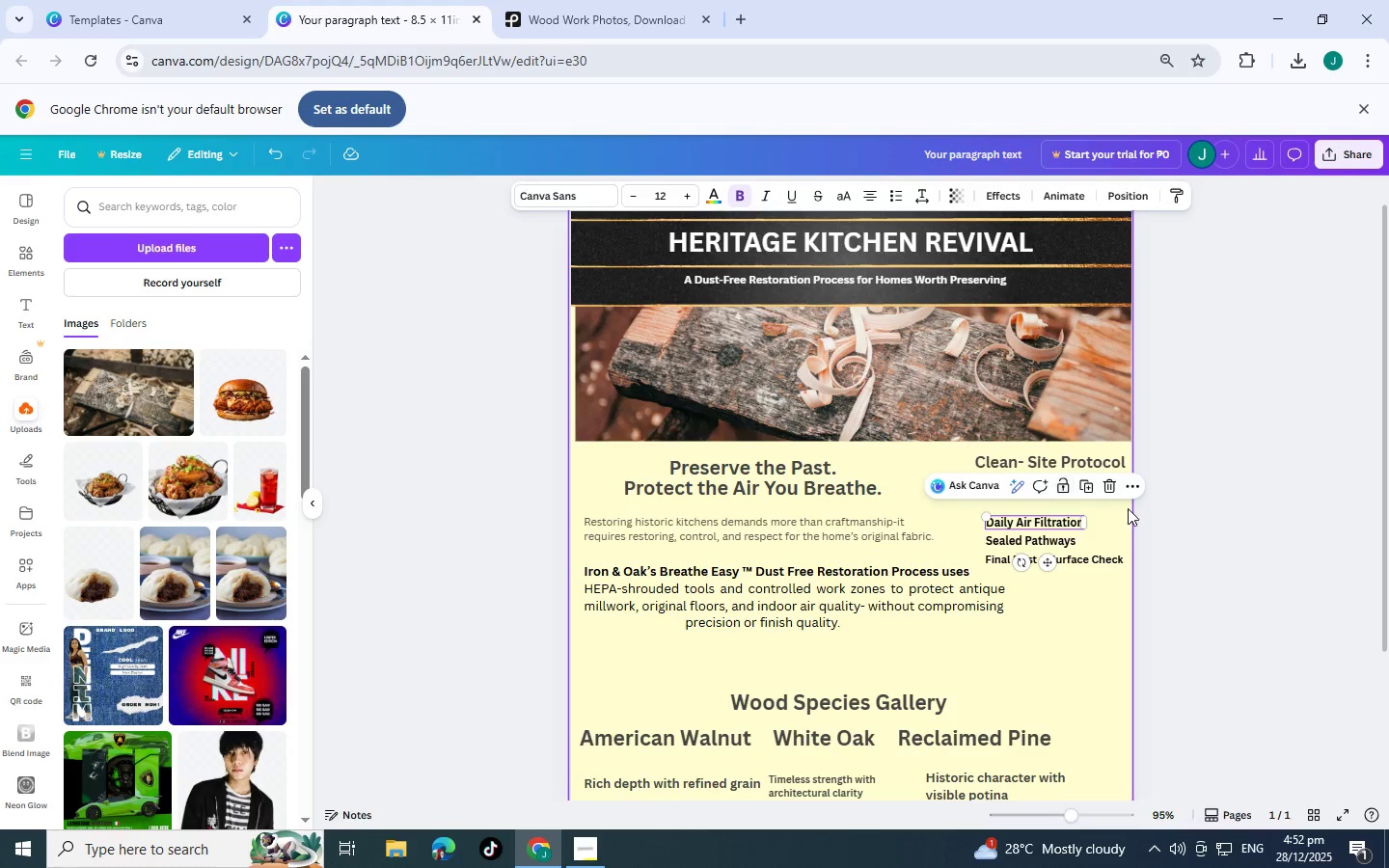 
left_click([1139, 509])
 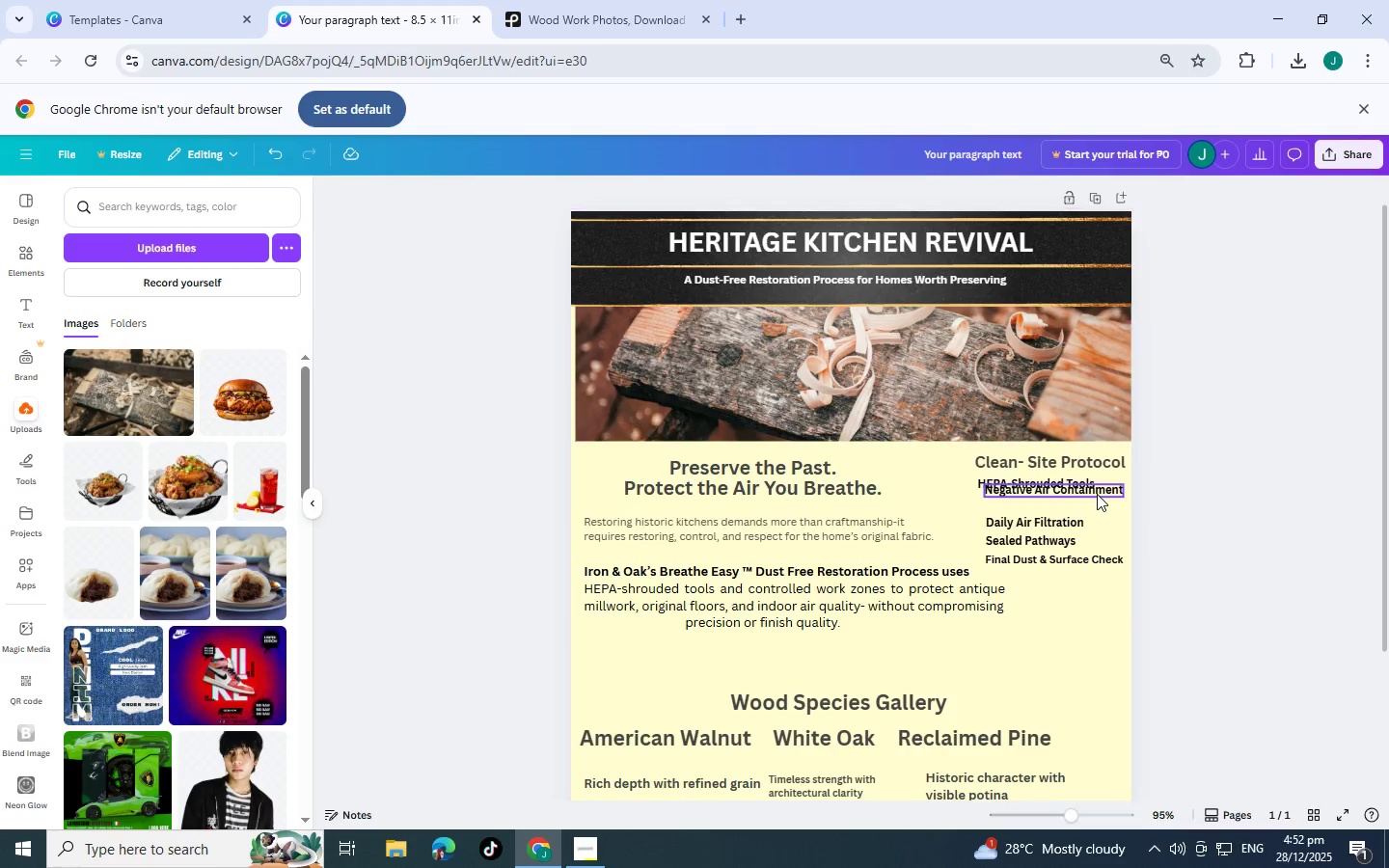 
left_click_drag(start_coordinate=[1097, 494], to_coordinate=[1099, 509])
 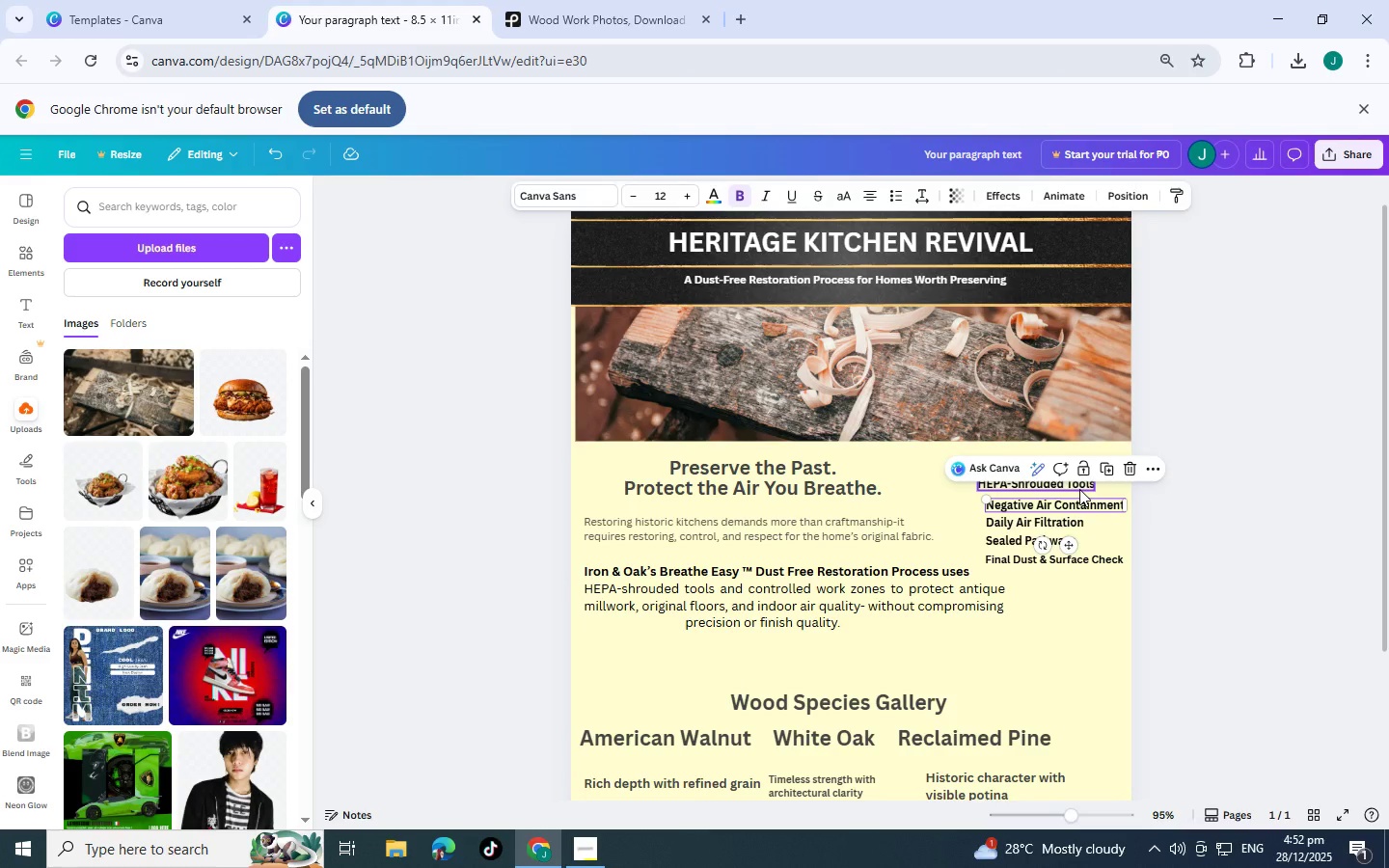 
left_click_drag(start_coordinate=[1079, 489], to_coordinate=[1086, 490])
 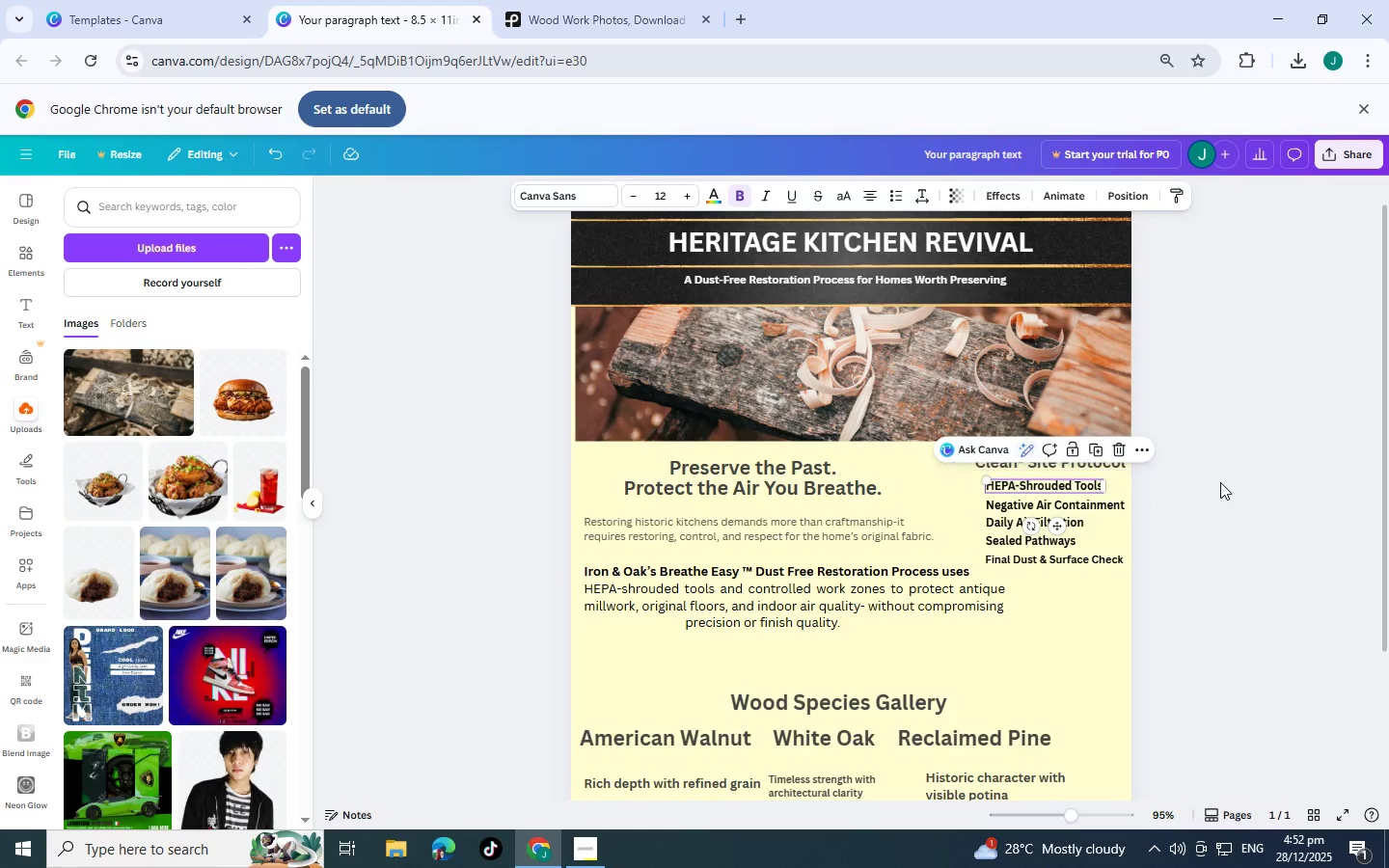 
left_click([1221, 476])
 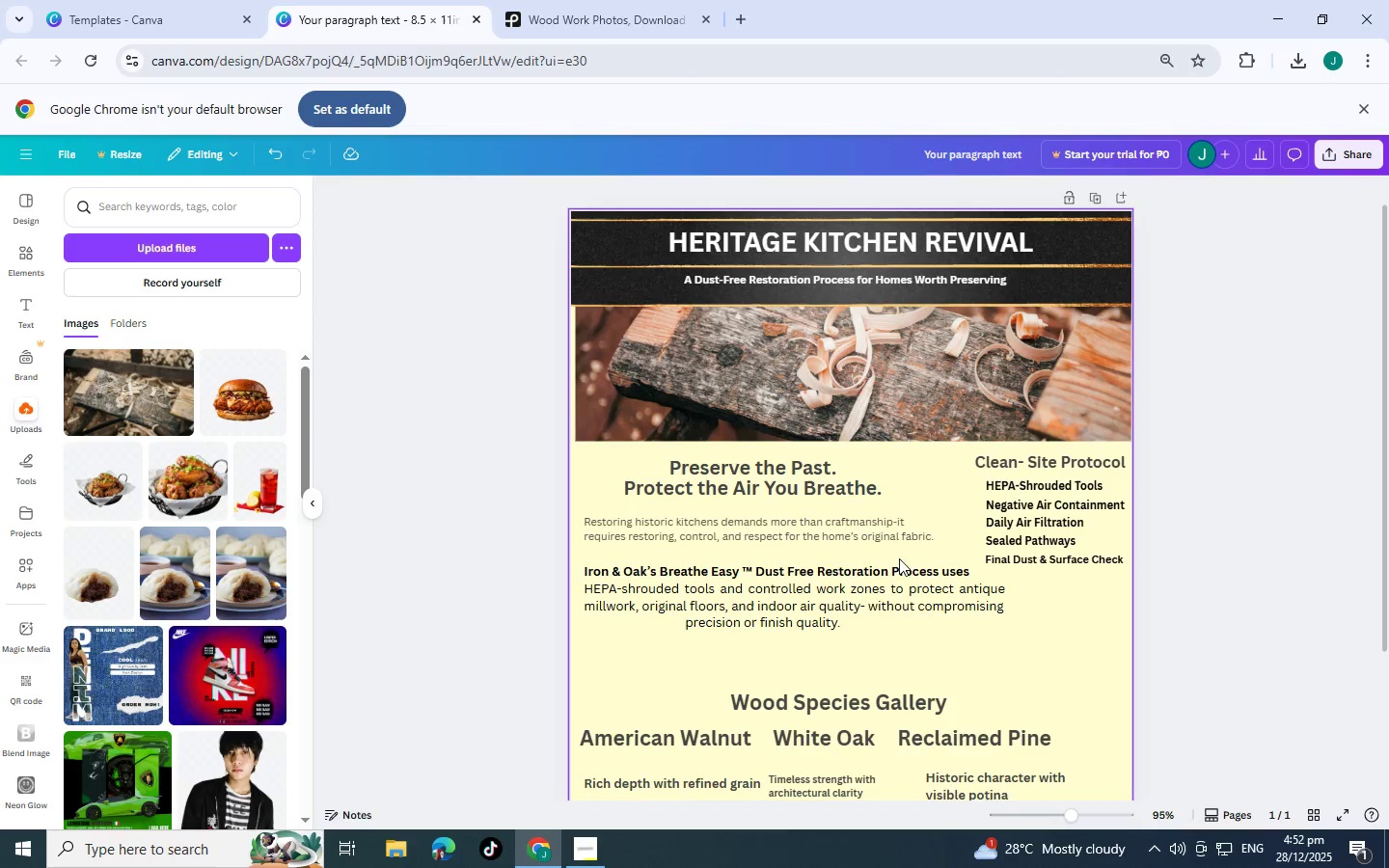 
scroll: coordinate [916, 560], scroll_direction: up, amount: 1.0
 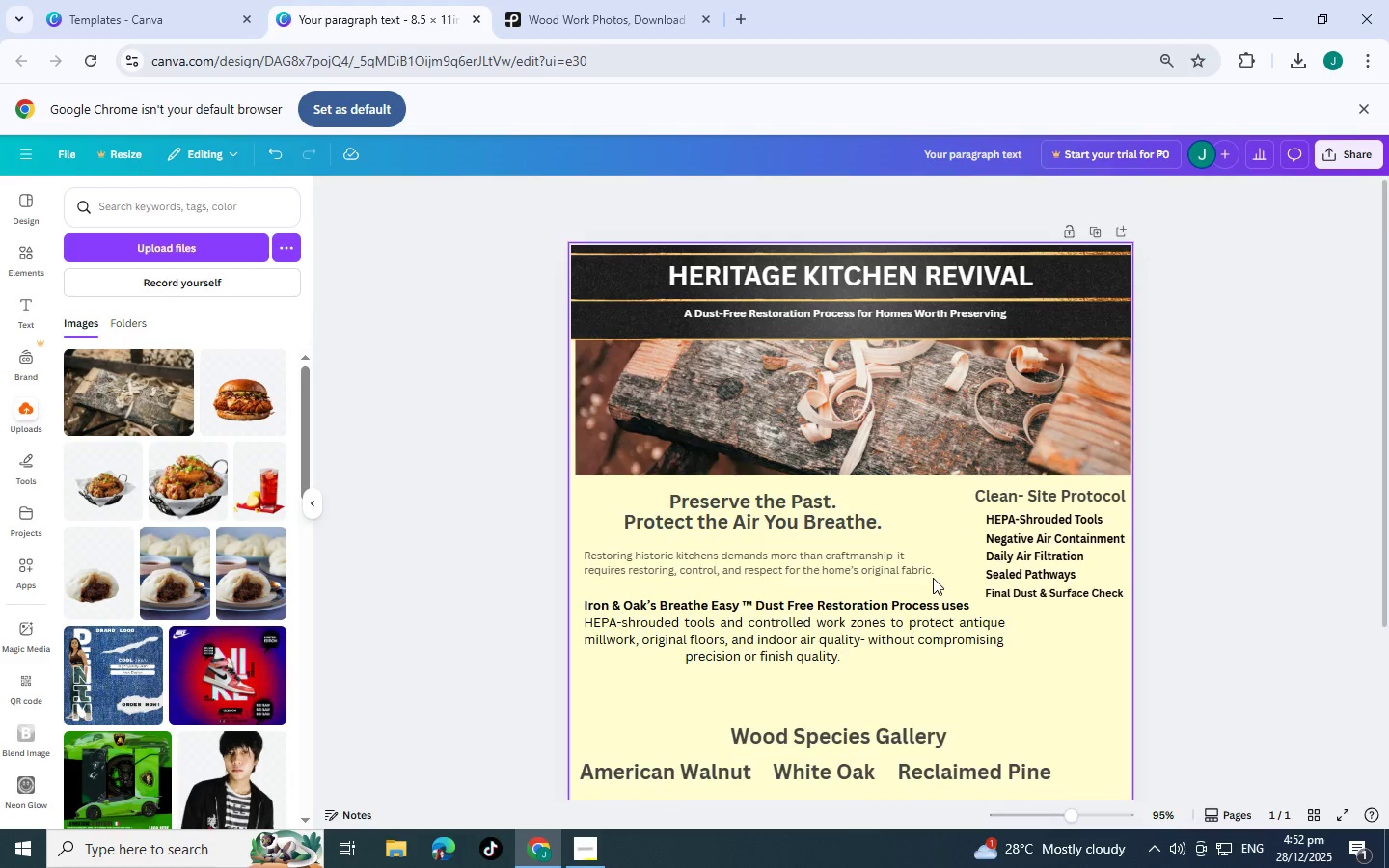 
scroll: coordinate [933, 578], scroll_direction: down, amount: 2.0
 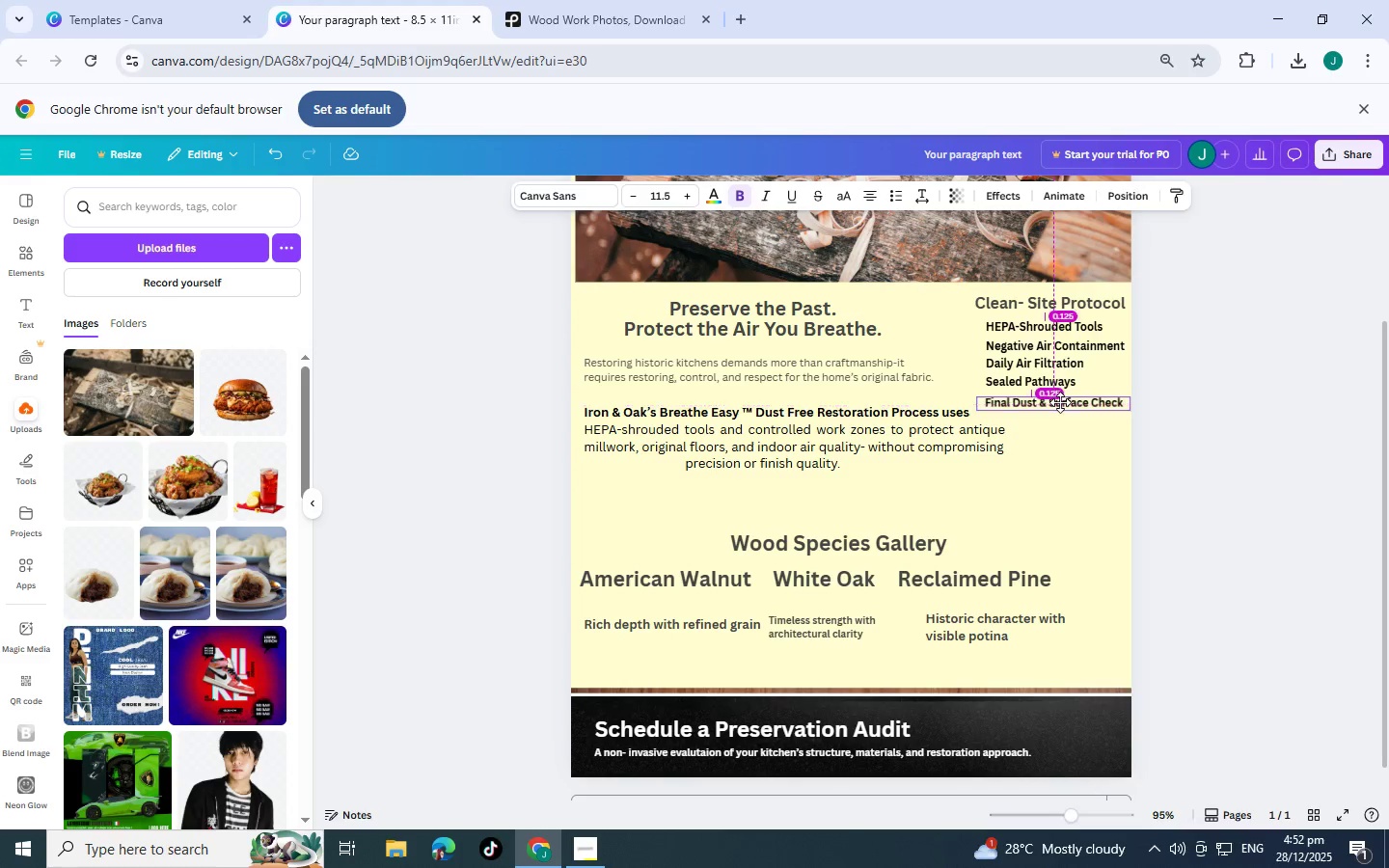 
left_click([1240, 400])
 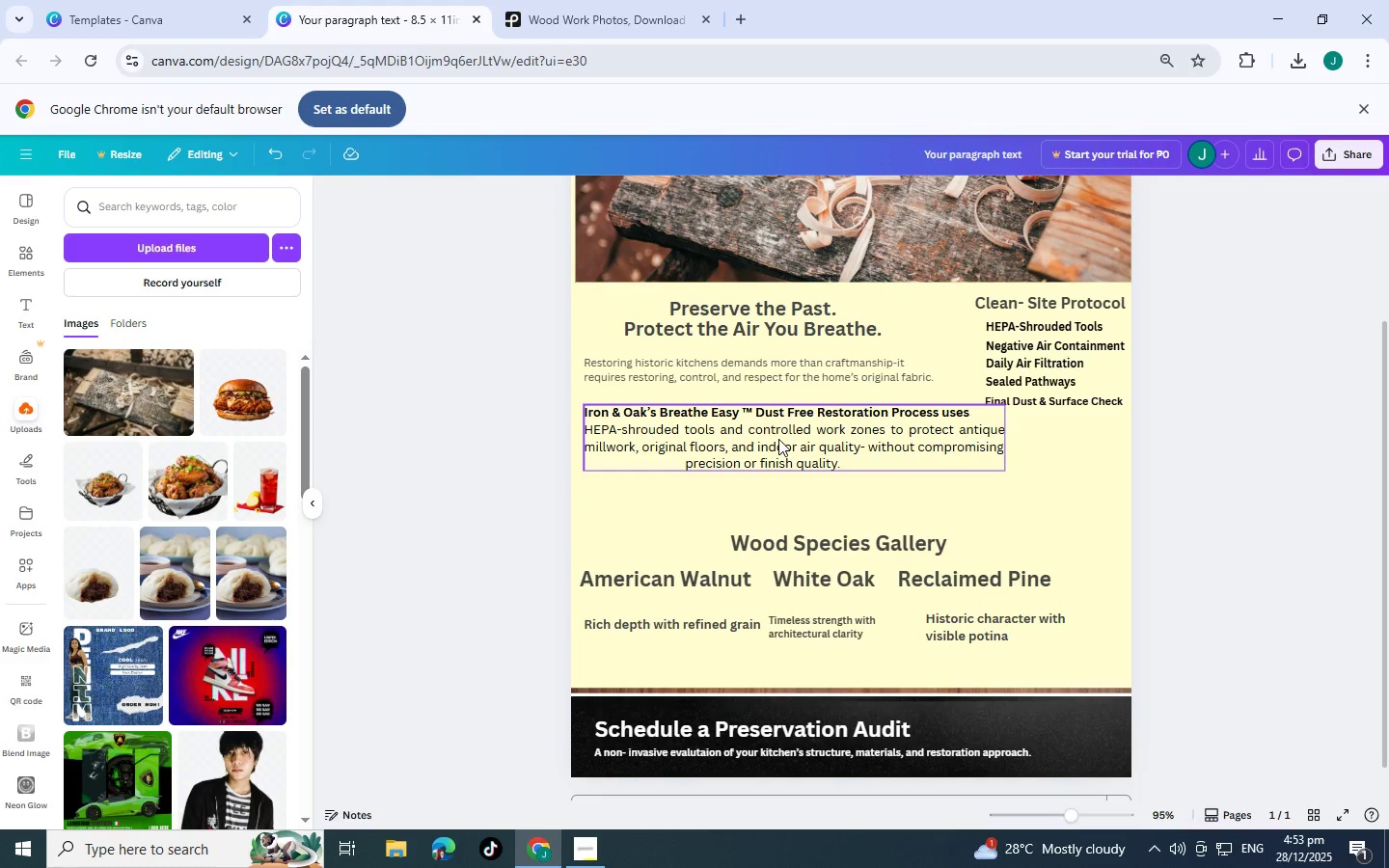 
left_click([778, 439])
 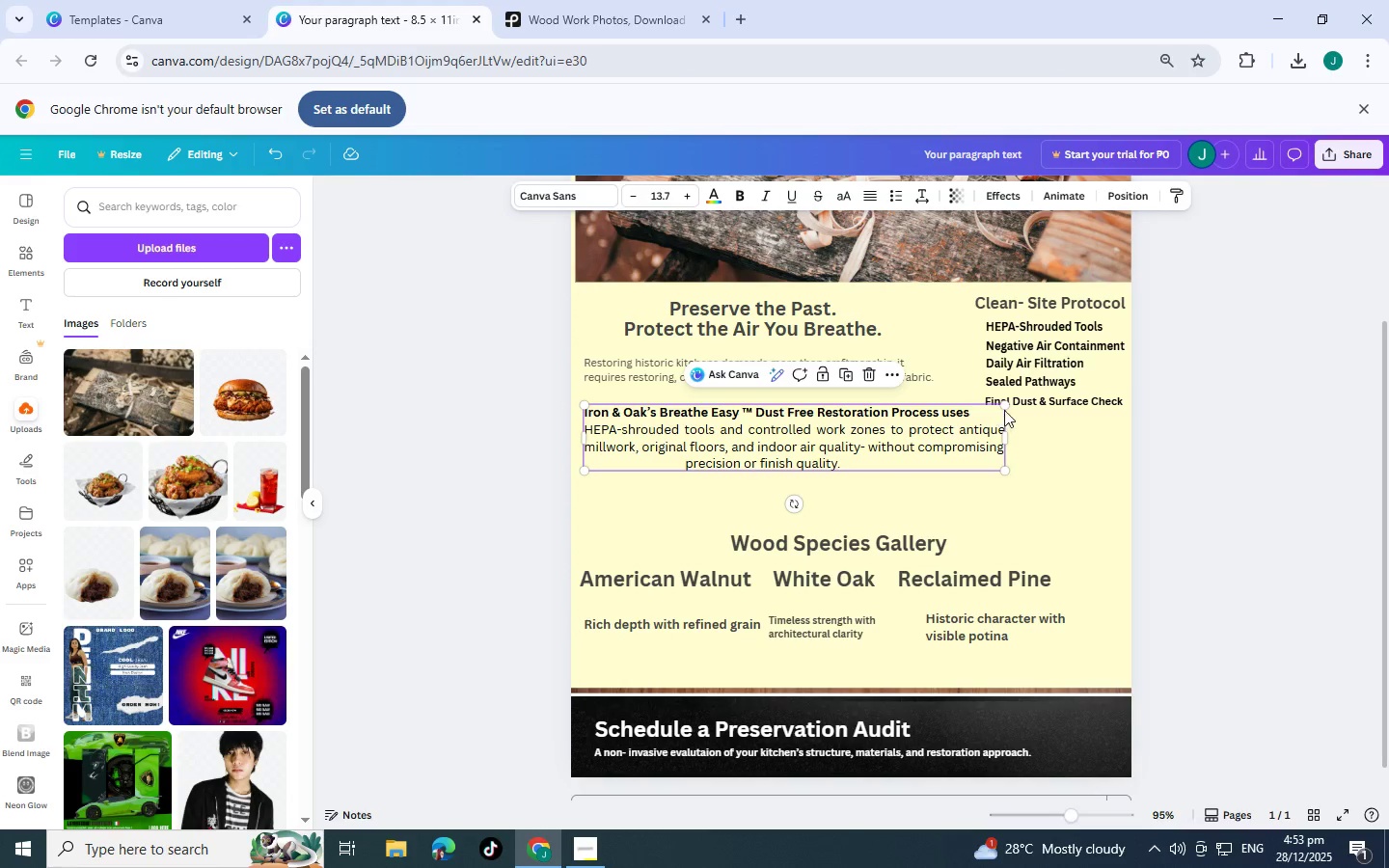 
left_click_drag(start_coordinate=[1005, 406], to_coordinate=[962, 414])
 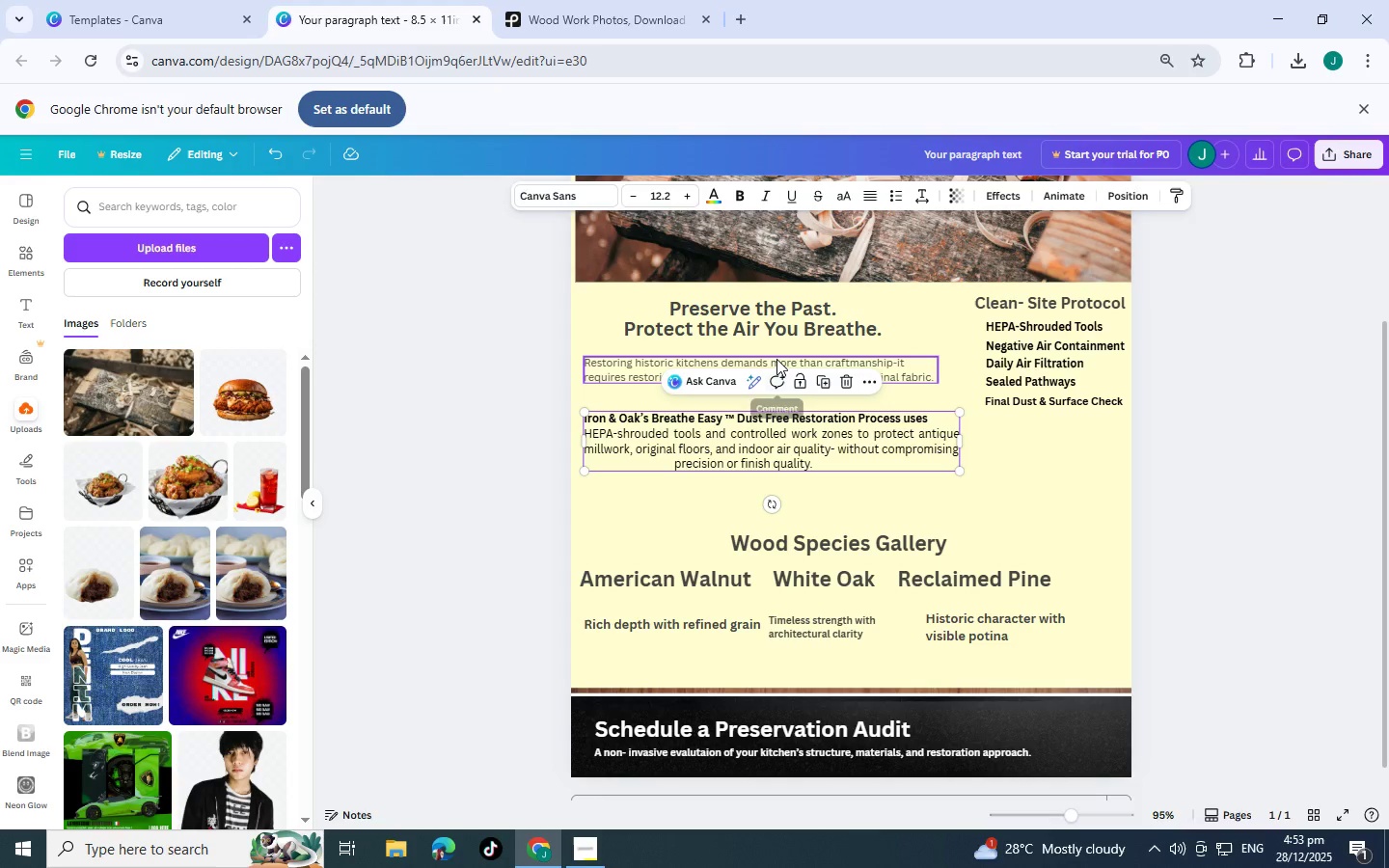 
left_click([776, 359])
 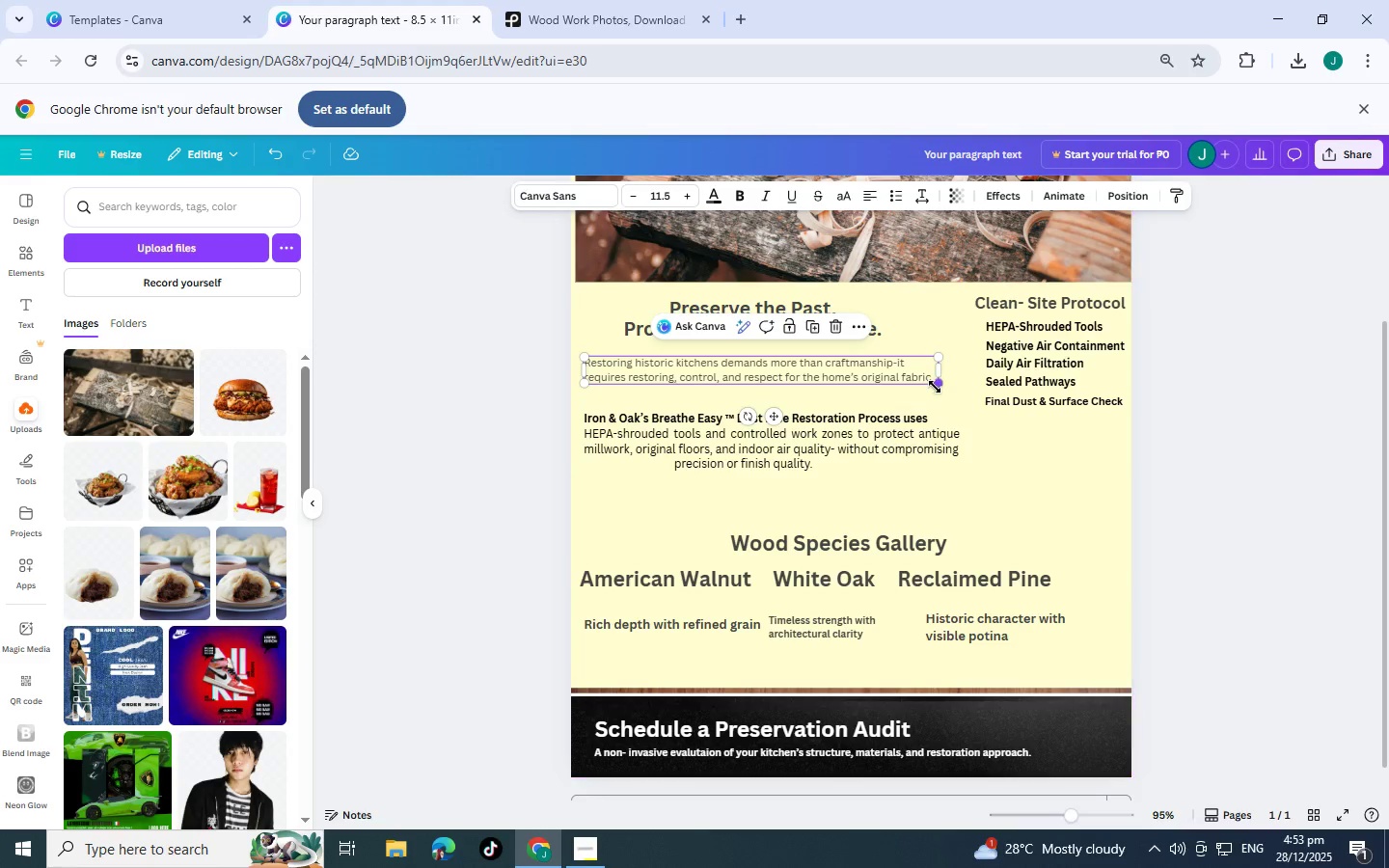 
left_click_drag(start_coordinate=[935, 387], to_coordinate=[960, 399])
 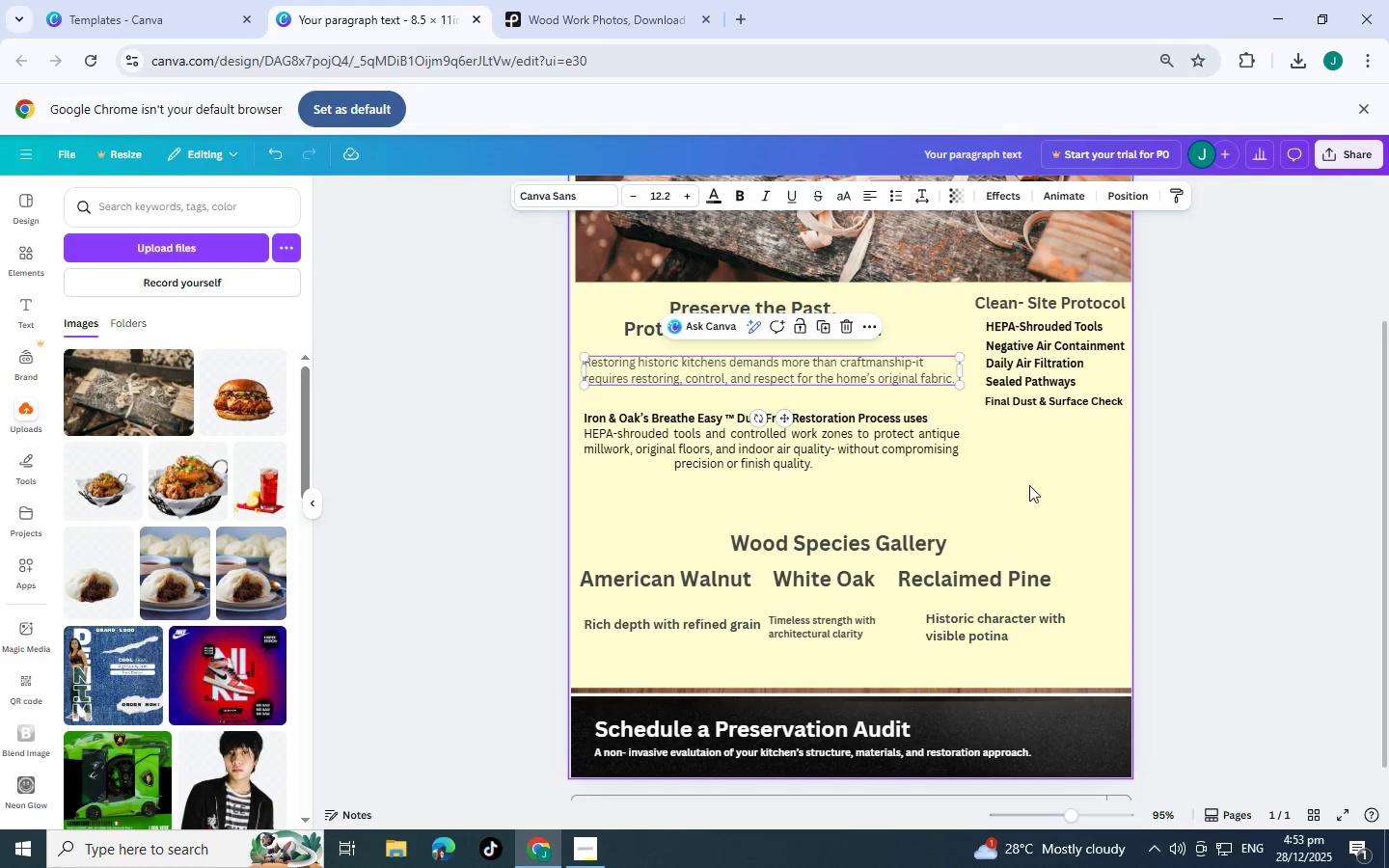 
left_click([1052, 506])
 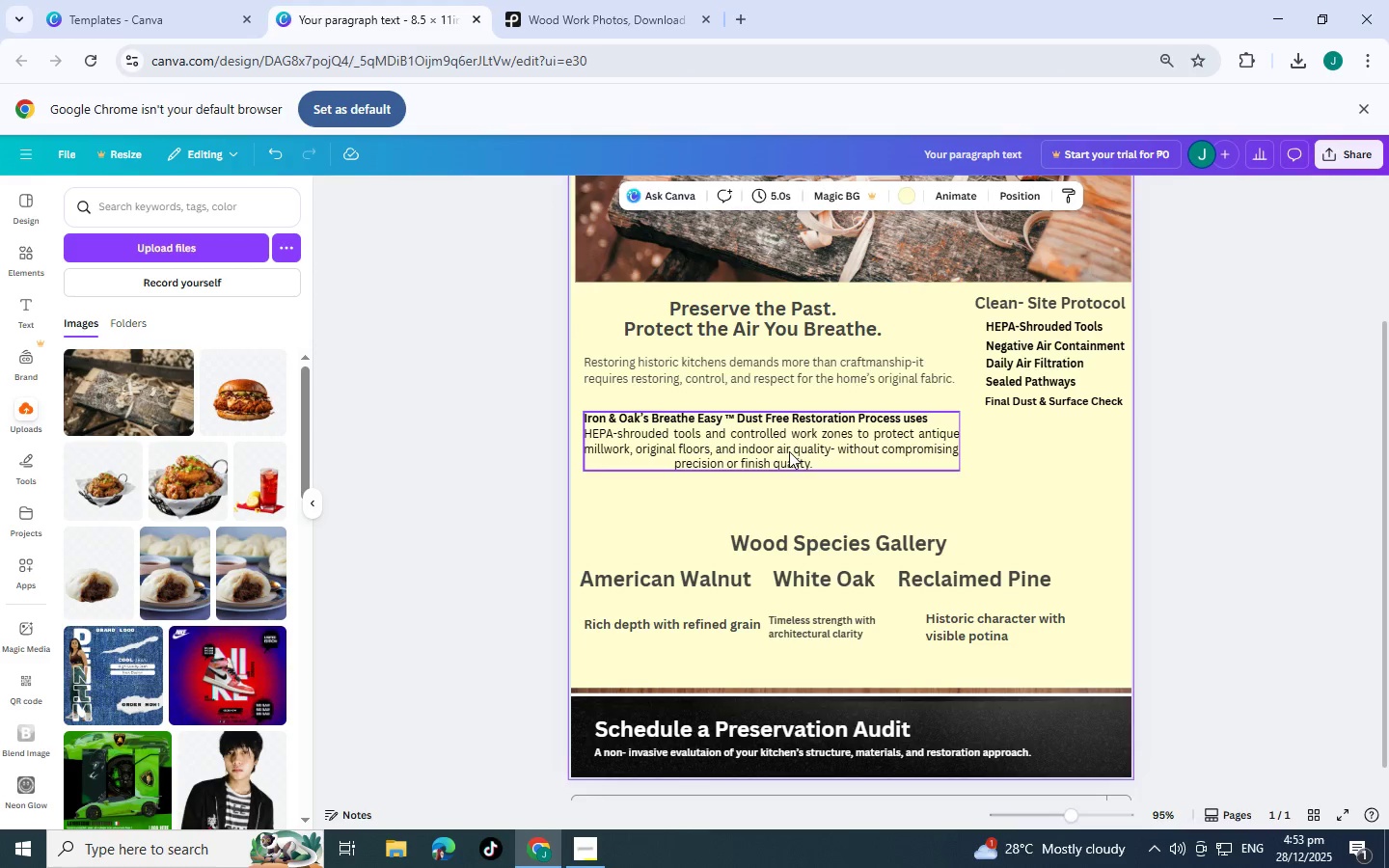 
left_click([789, 451])
 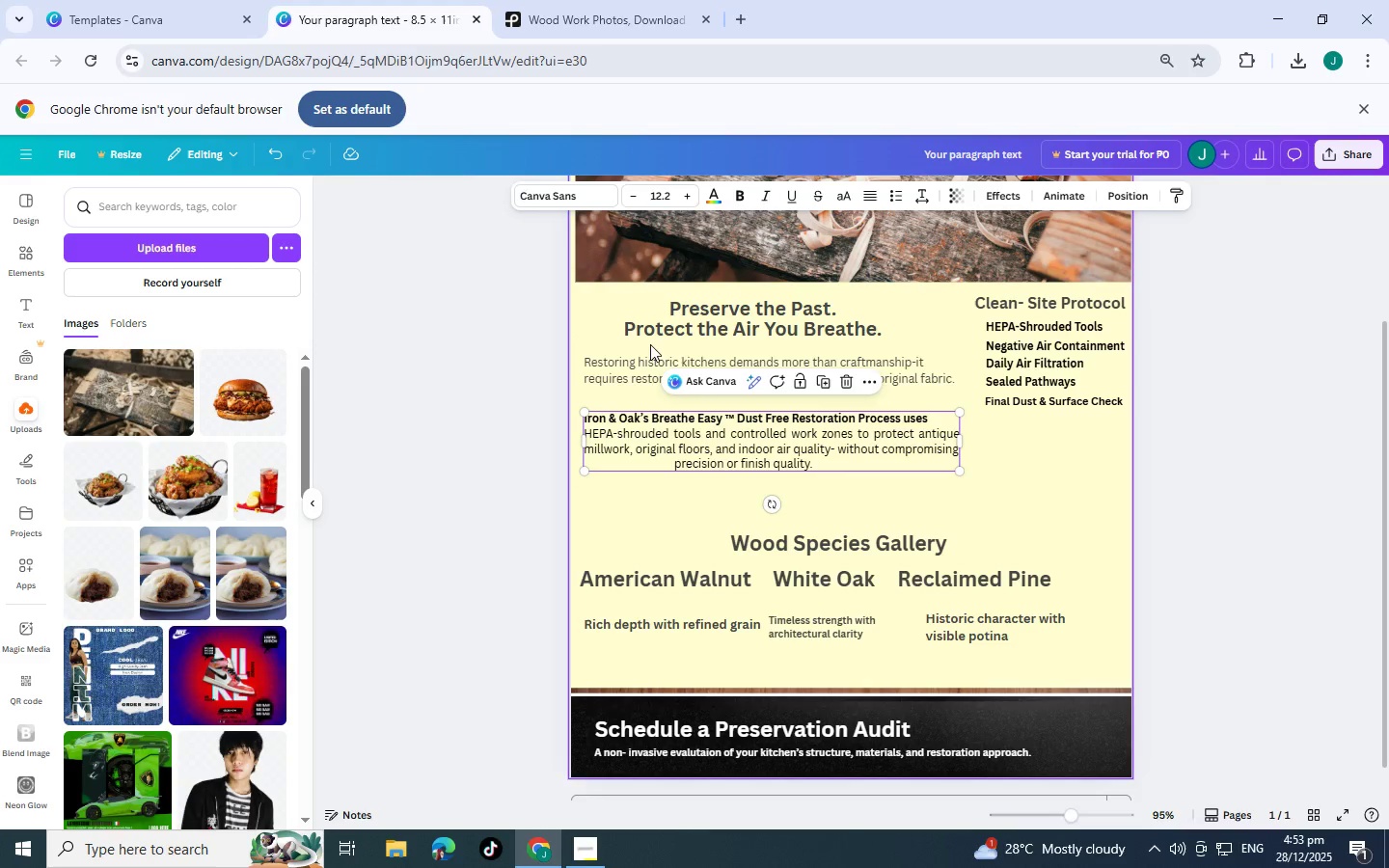 
left_click([647, 365])
 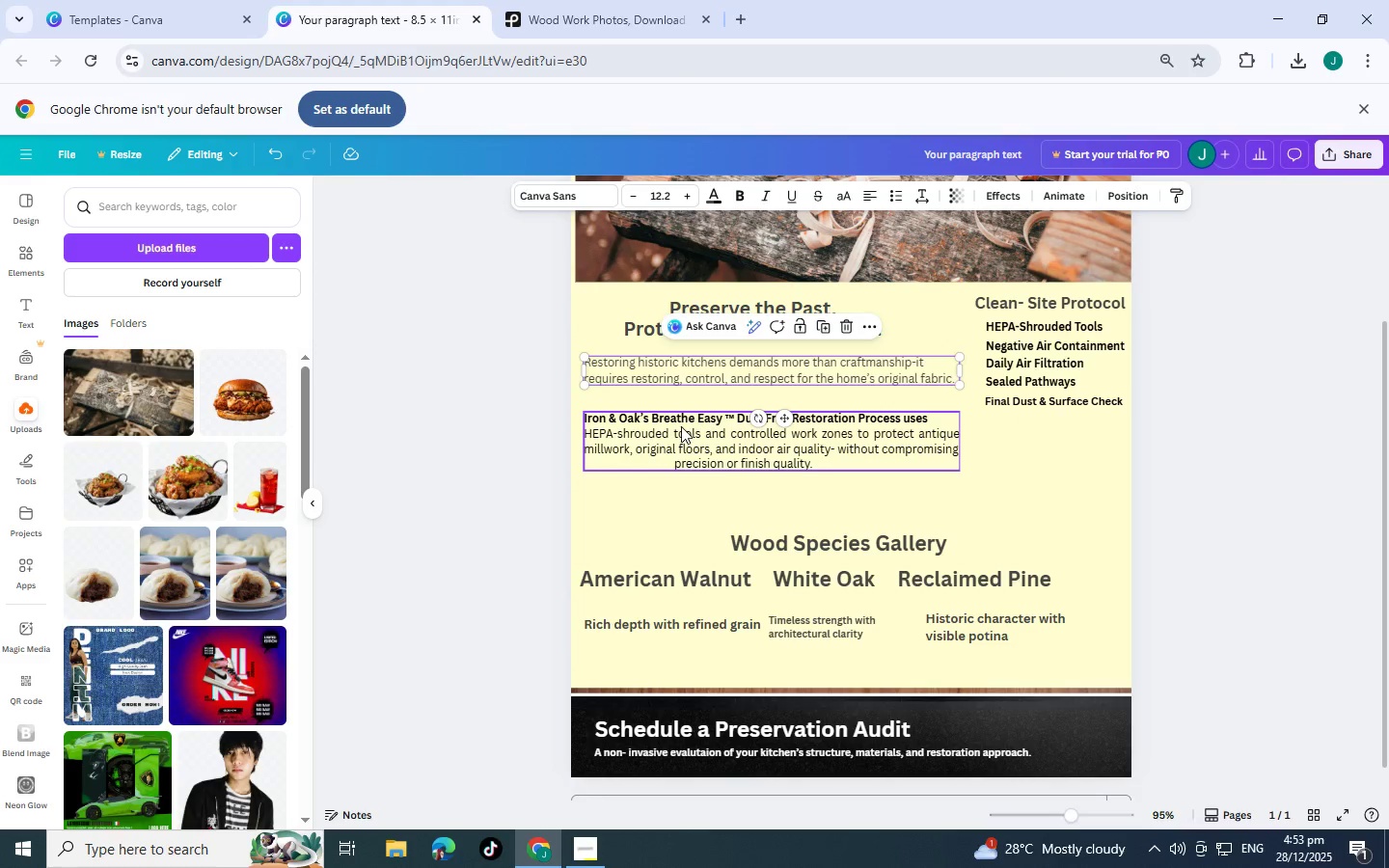 
left_click([677, 426])
 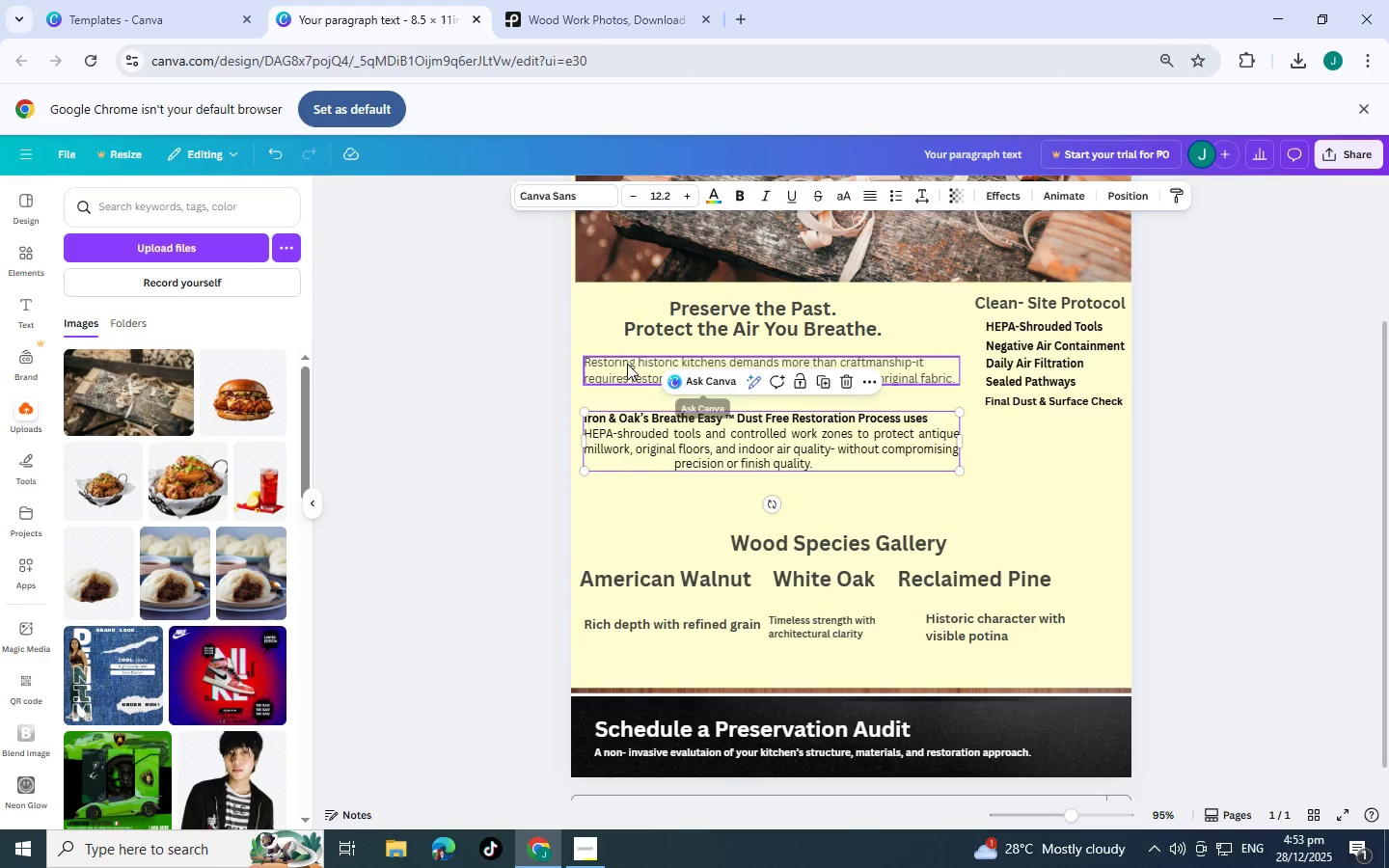 
left_click([621, 364])
 